 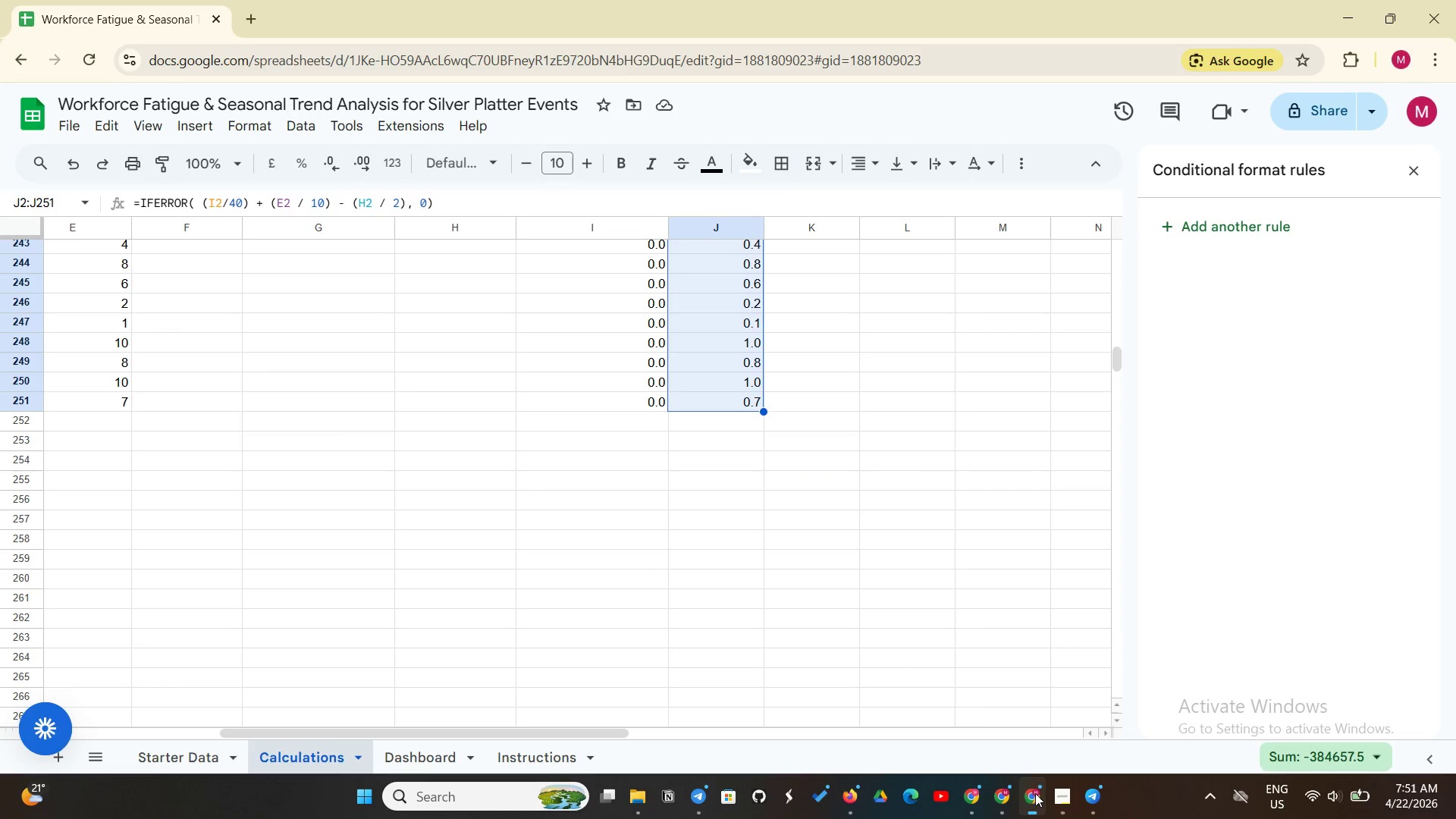 
scroll: coordinate [871, 532], scroll_direction: up, amount: 59.0
 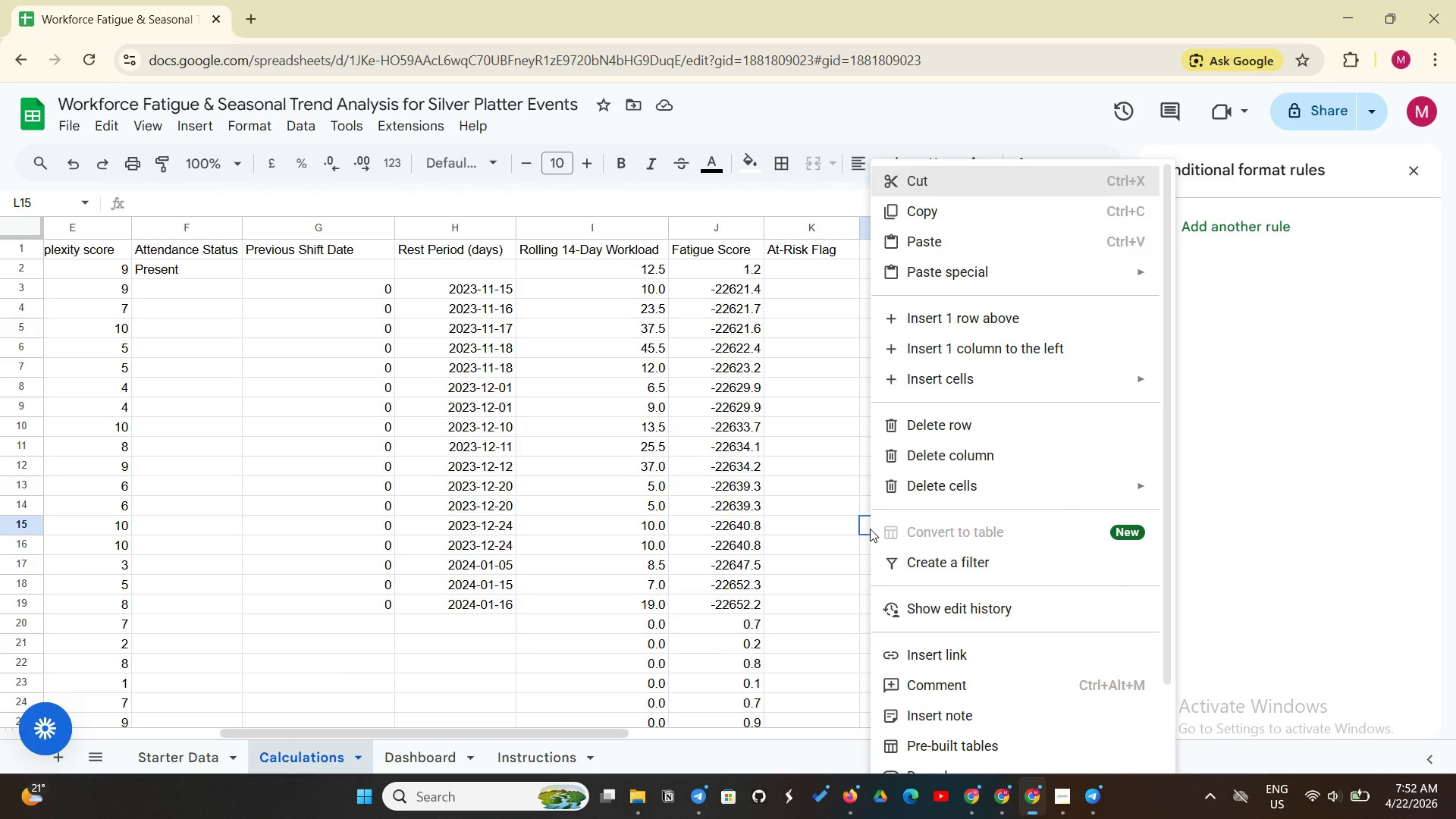 
left_click([844, 494])
 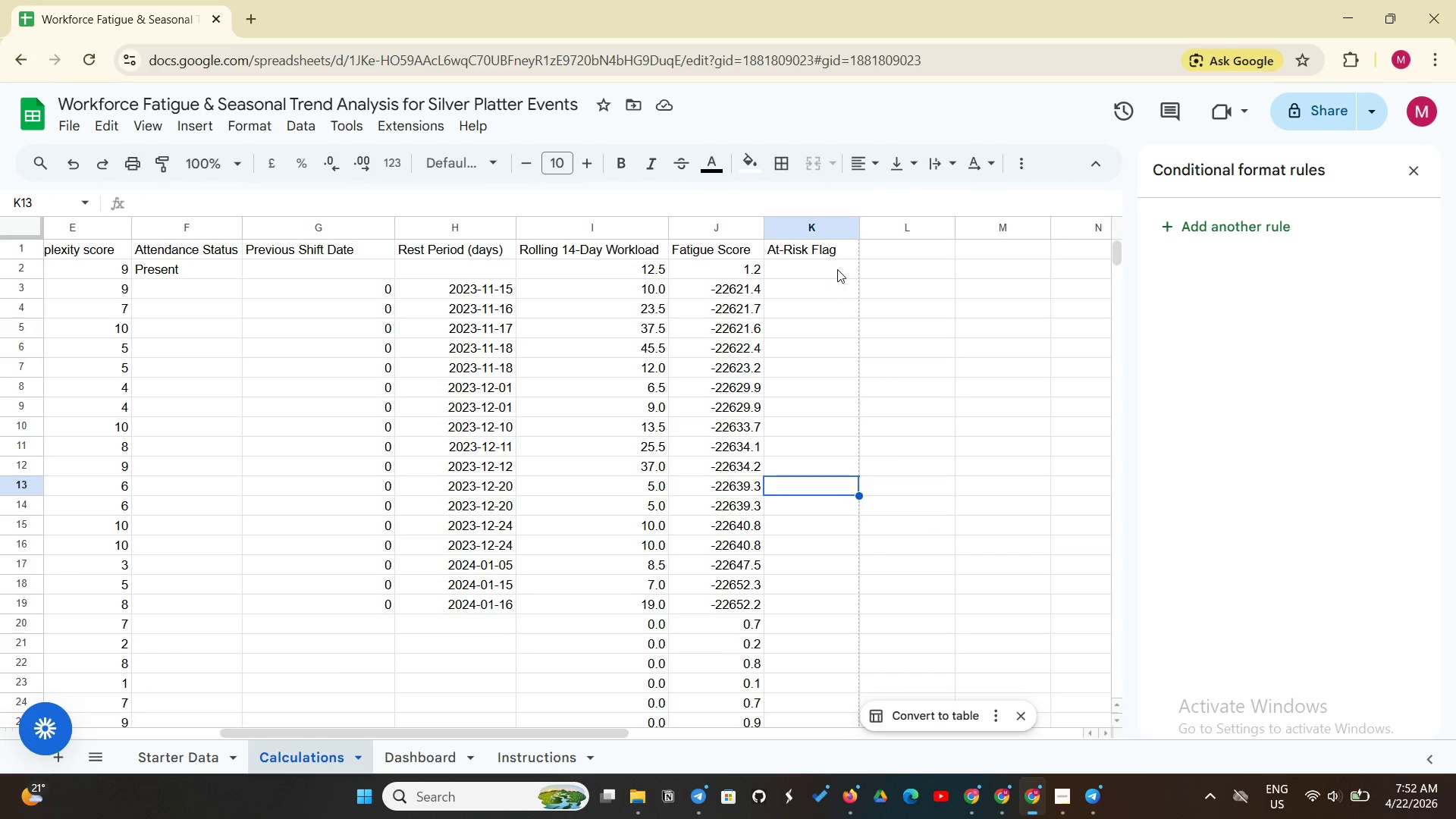 
left_click([836, 269])
 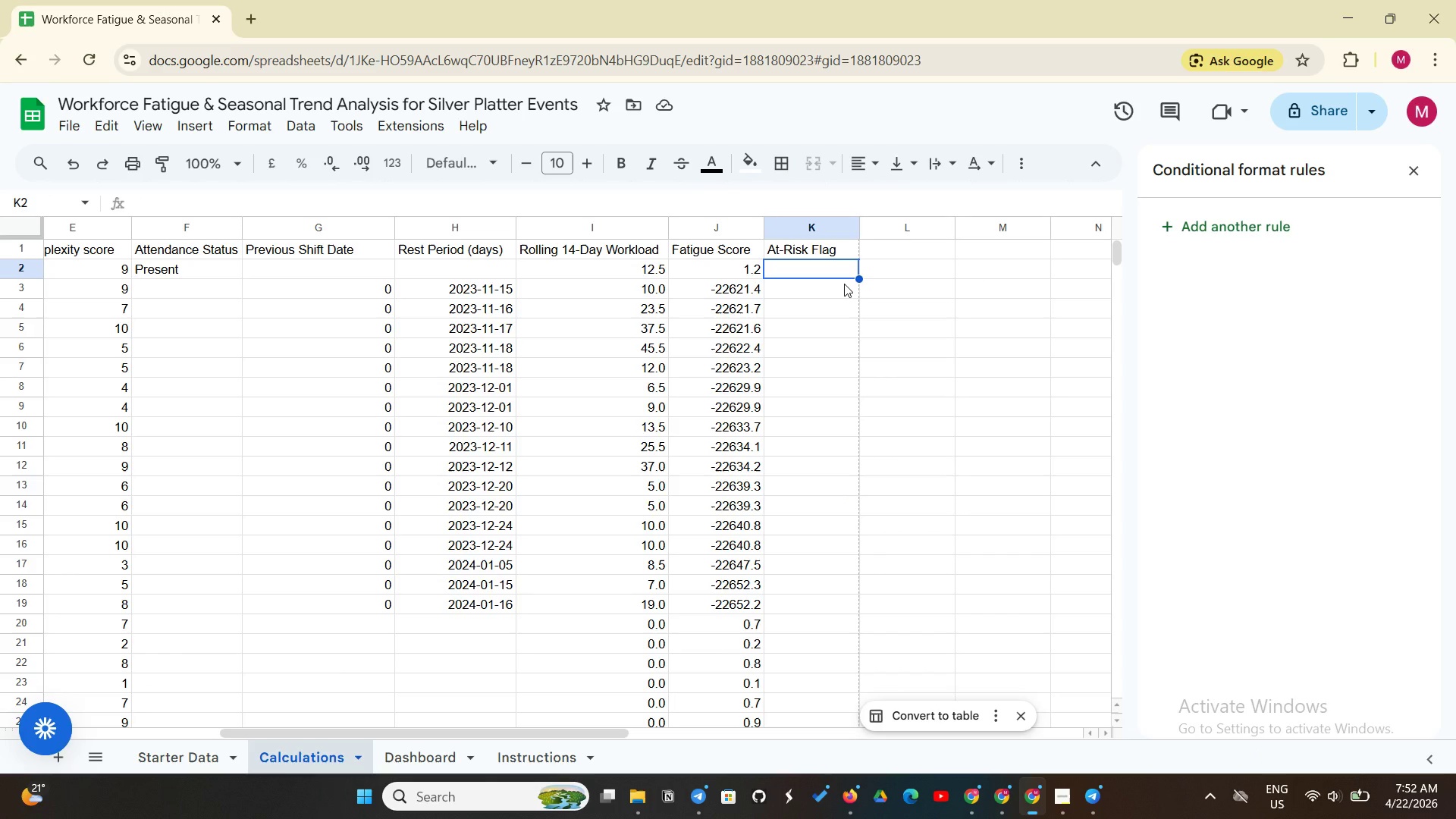 
wait(9.61)
 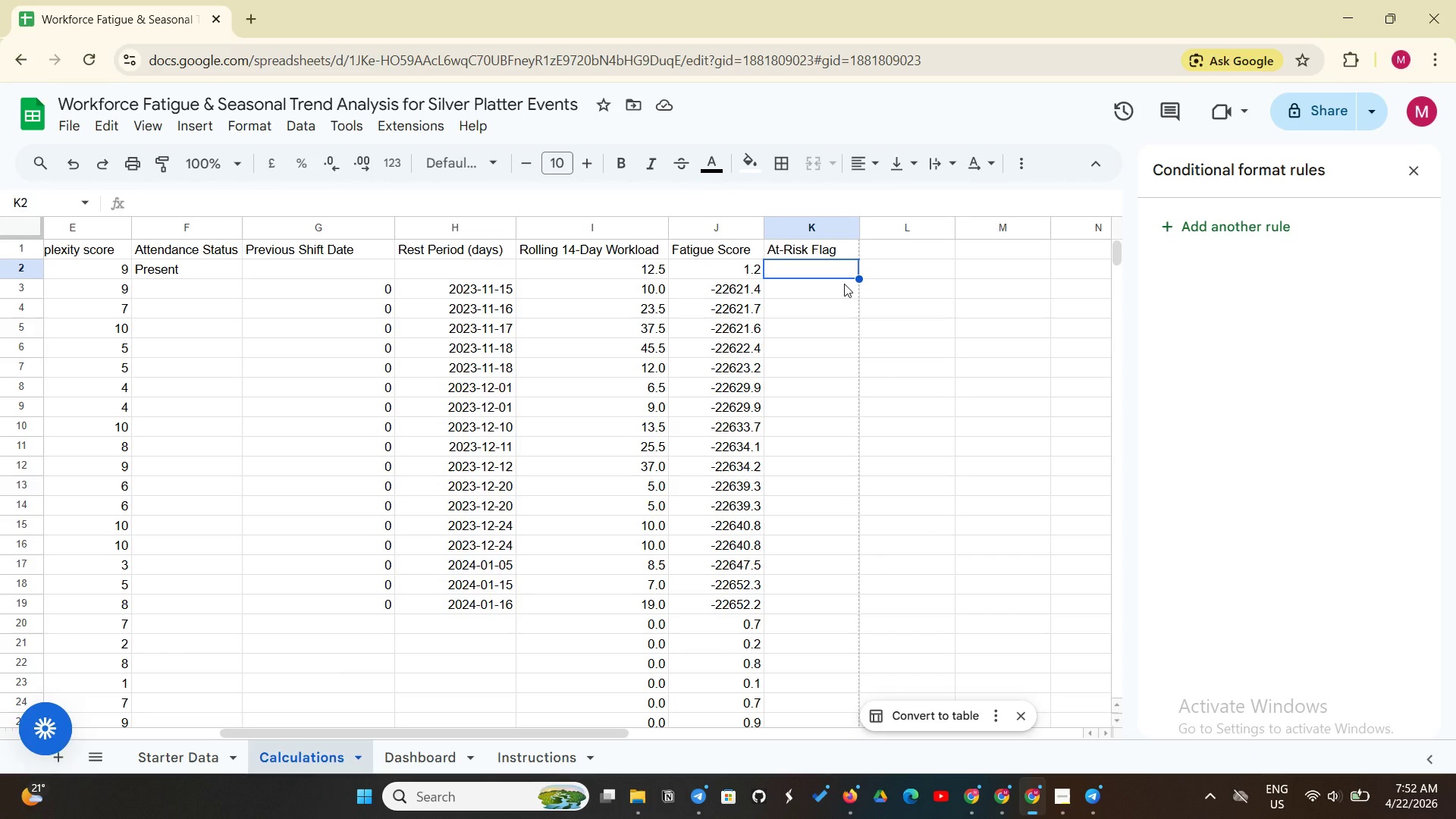 
type(=IF(OR(J2 > 1.5 )
key(Backspace)
type(, AND)
 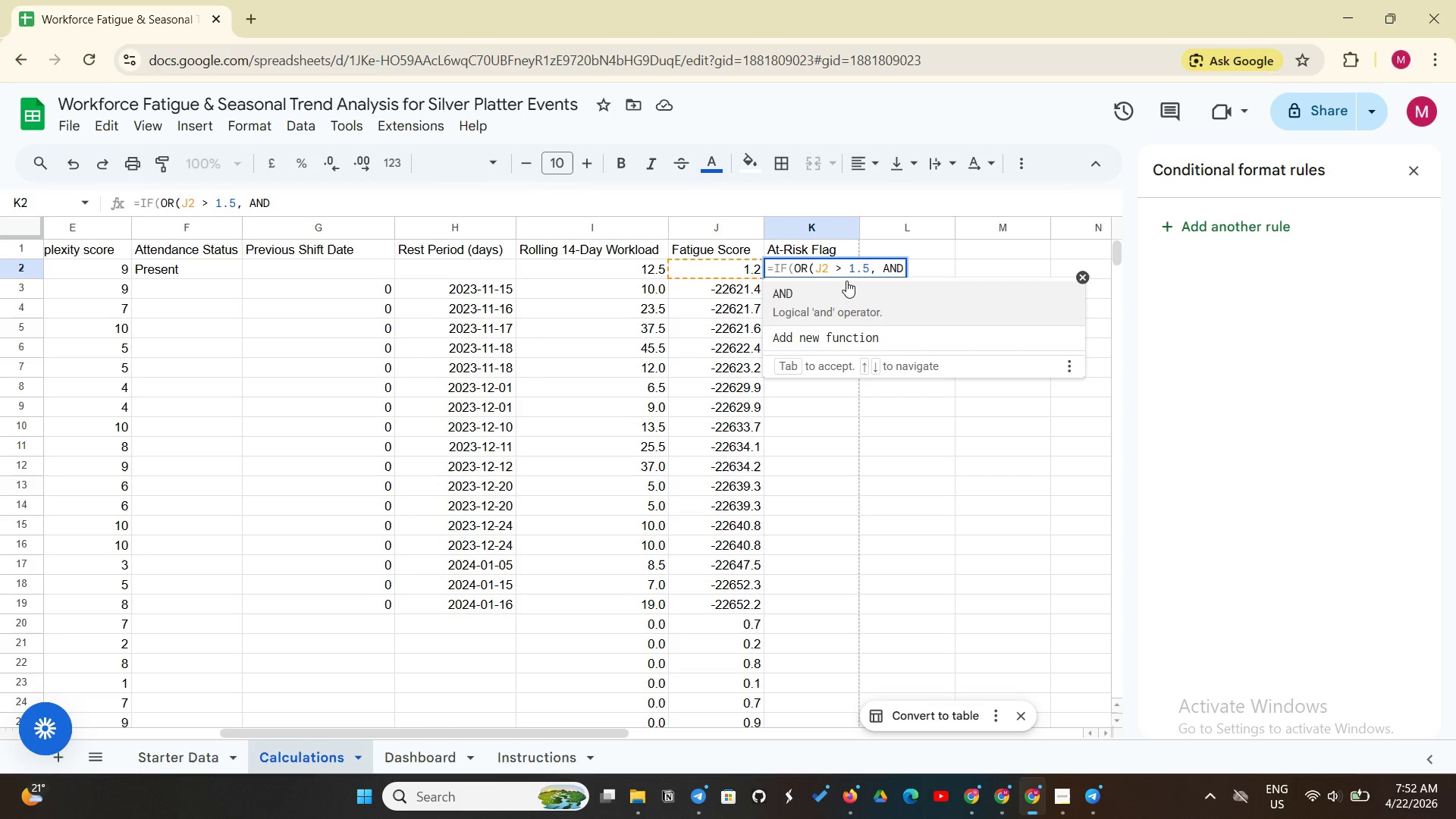 
type((F2 <> "Present)
 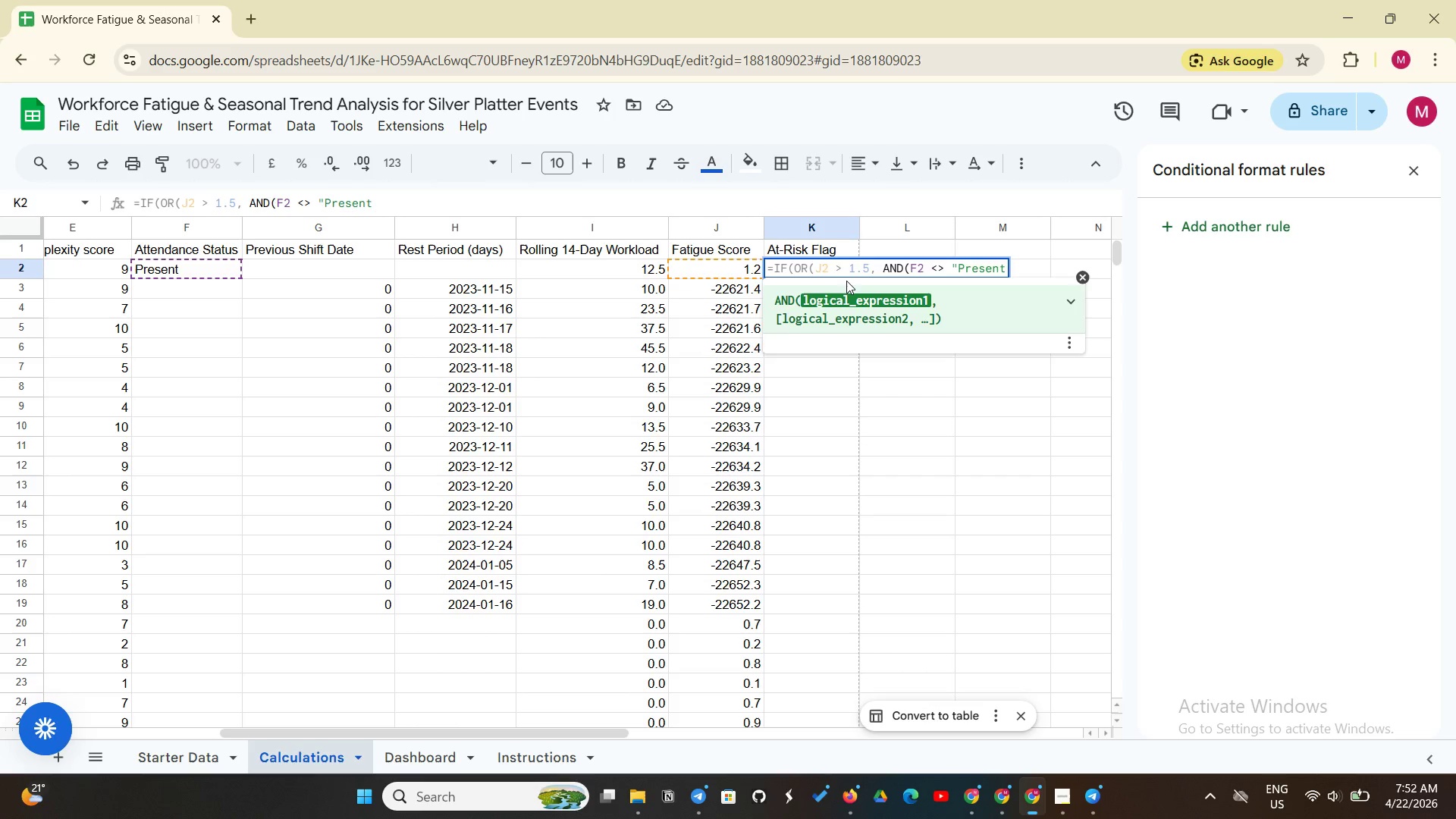 
type(", J2)
 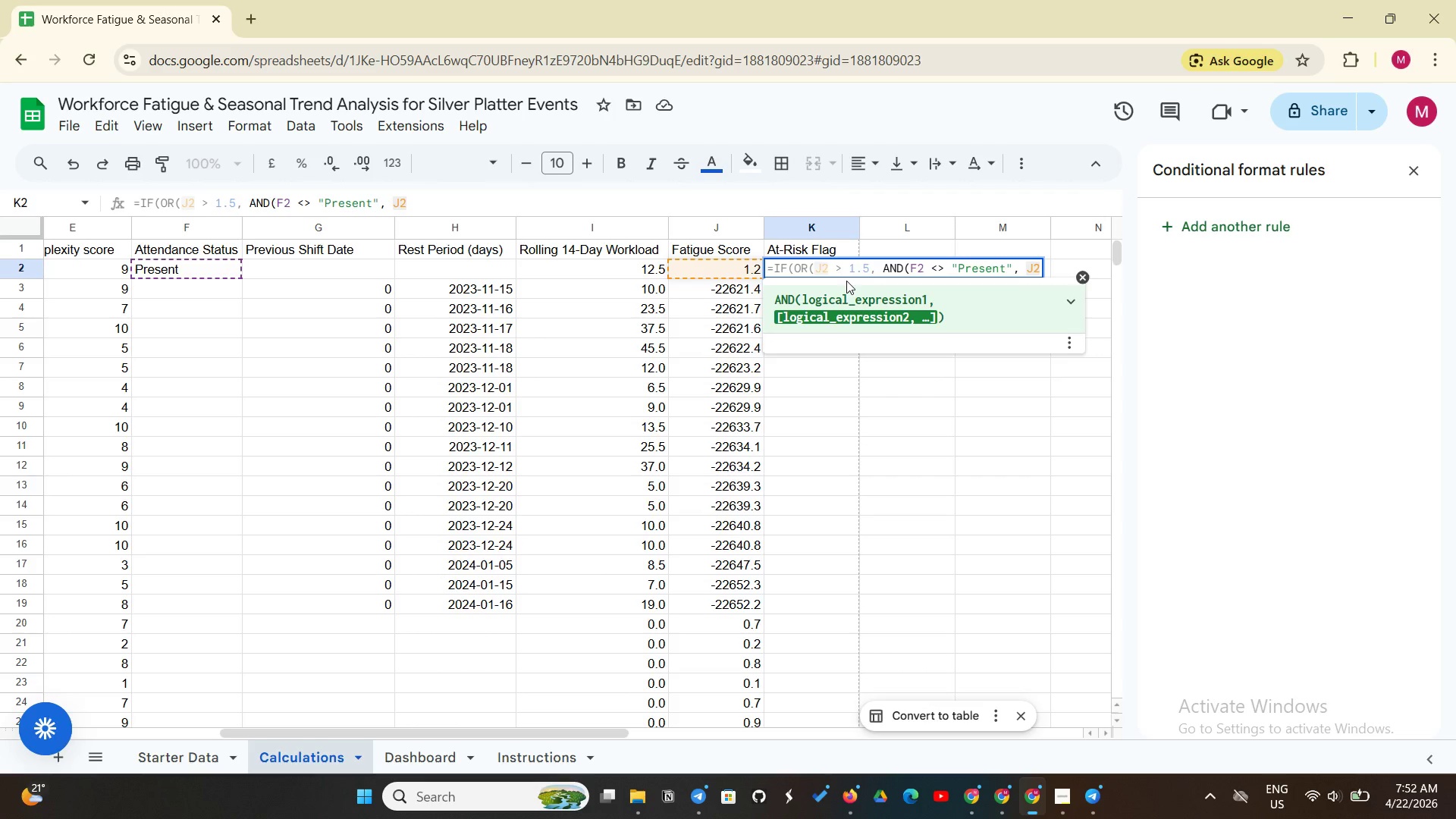 
left_click([846, 281])
 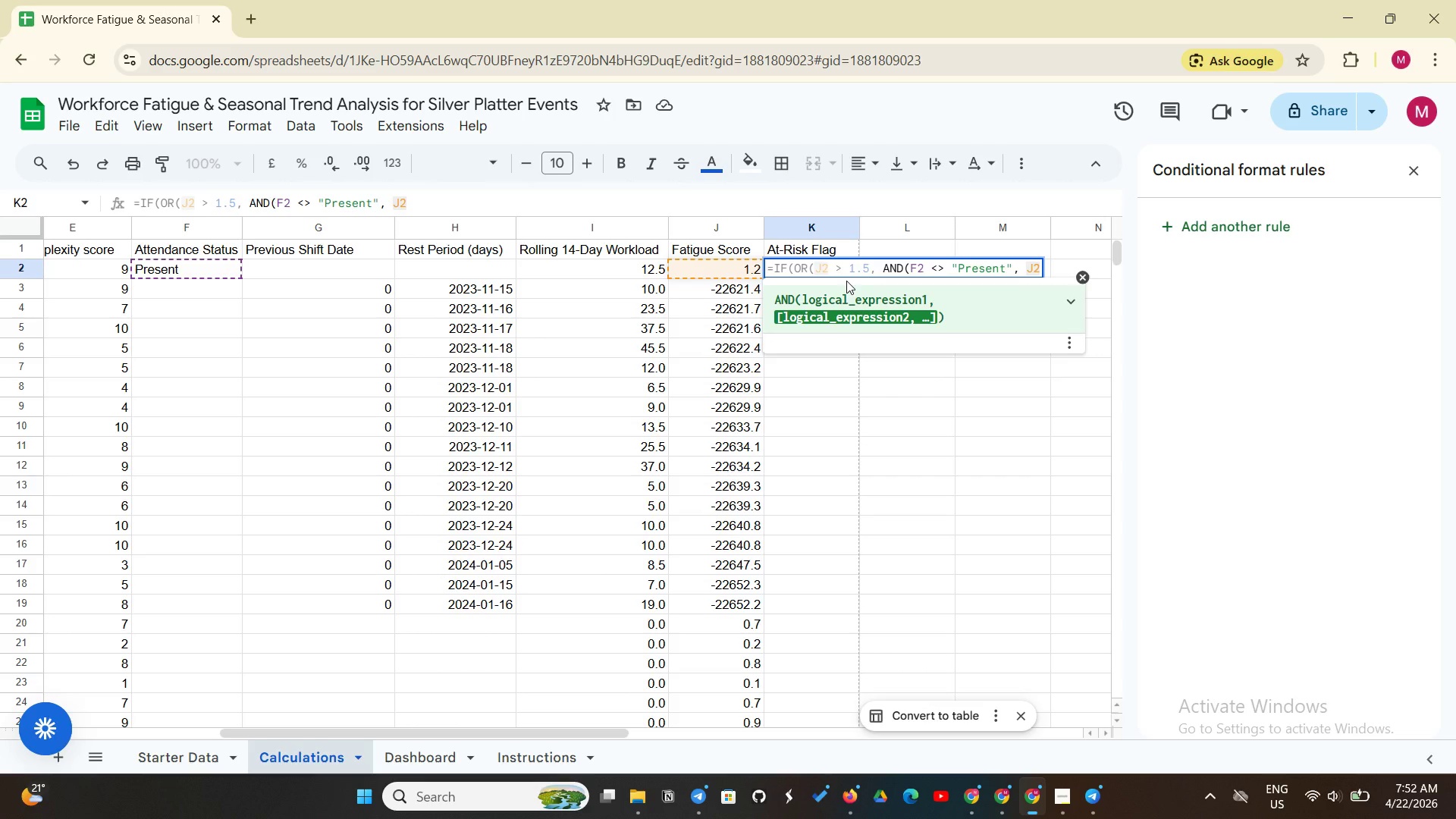 
key(Space)
 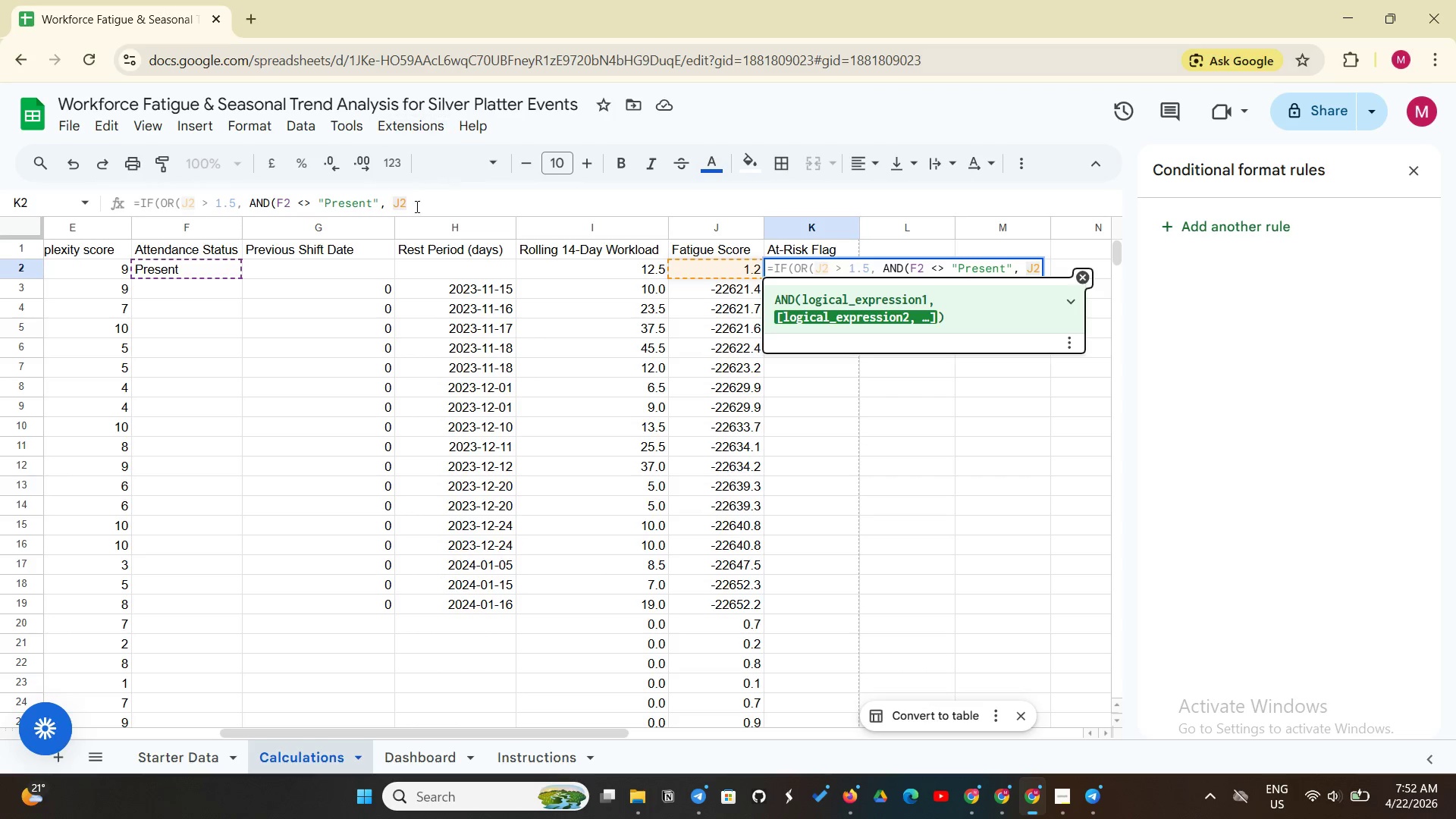 
left_click([437, 213])
 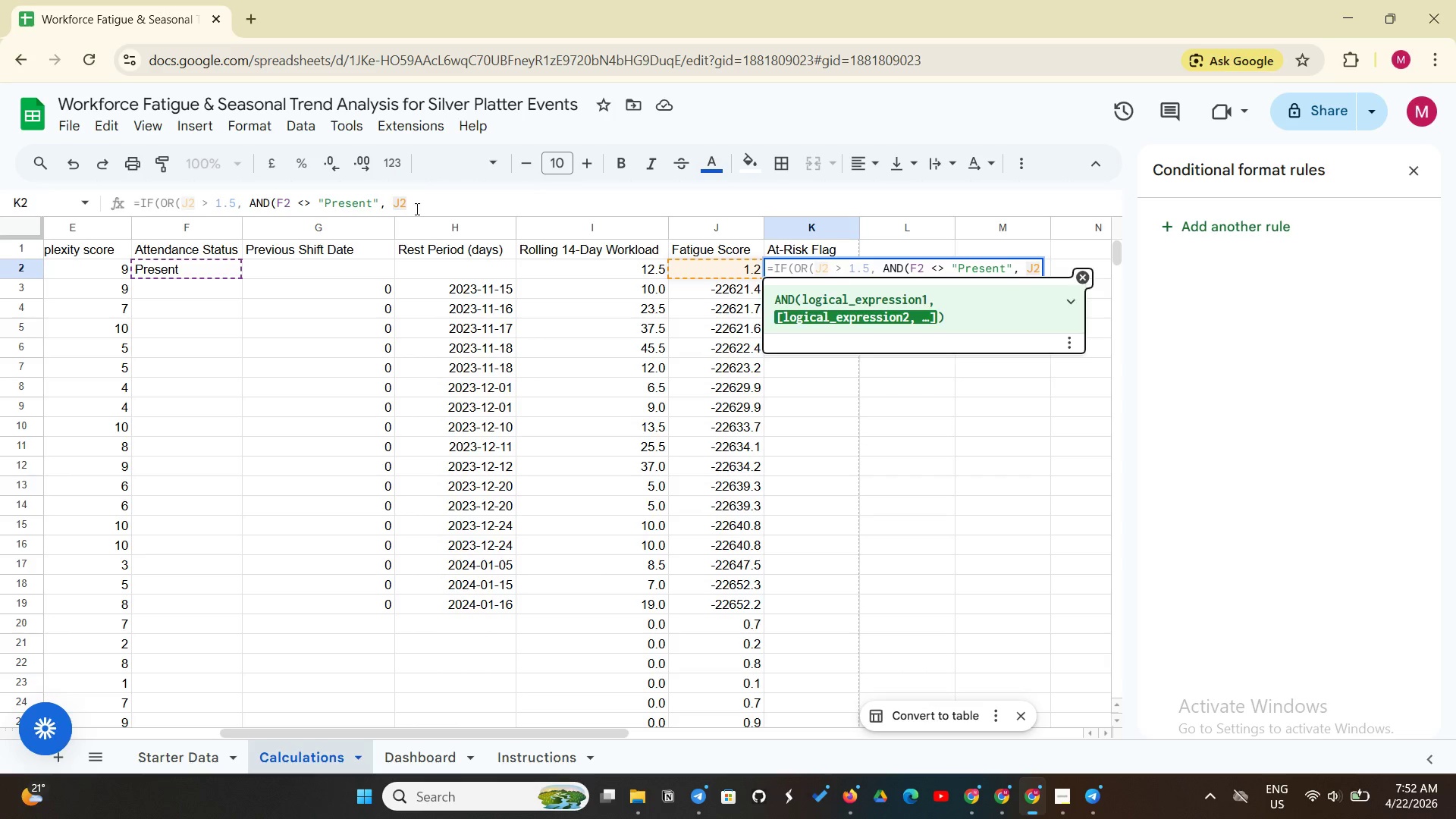 
left_click([416, 209])
 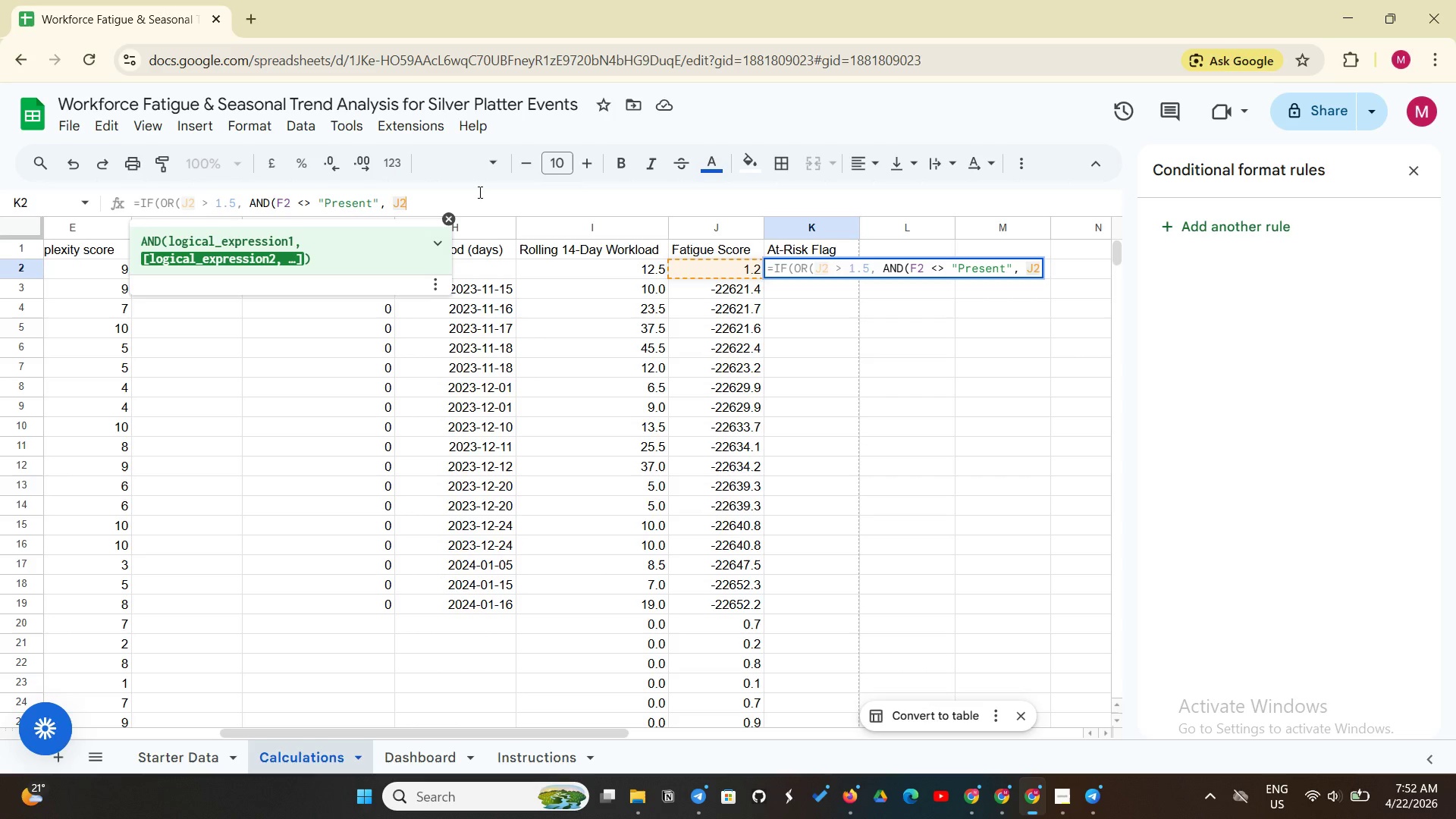 
key(Space)
 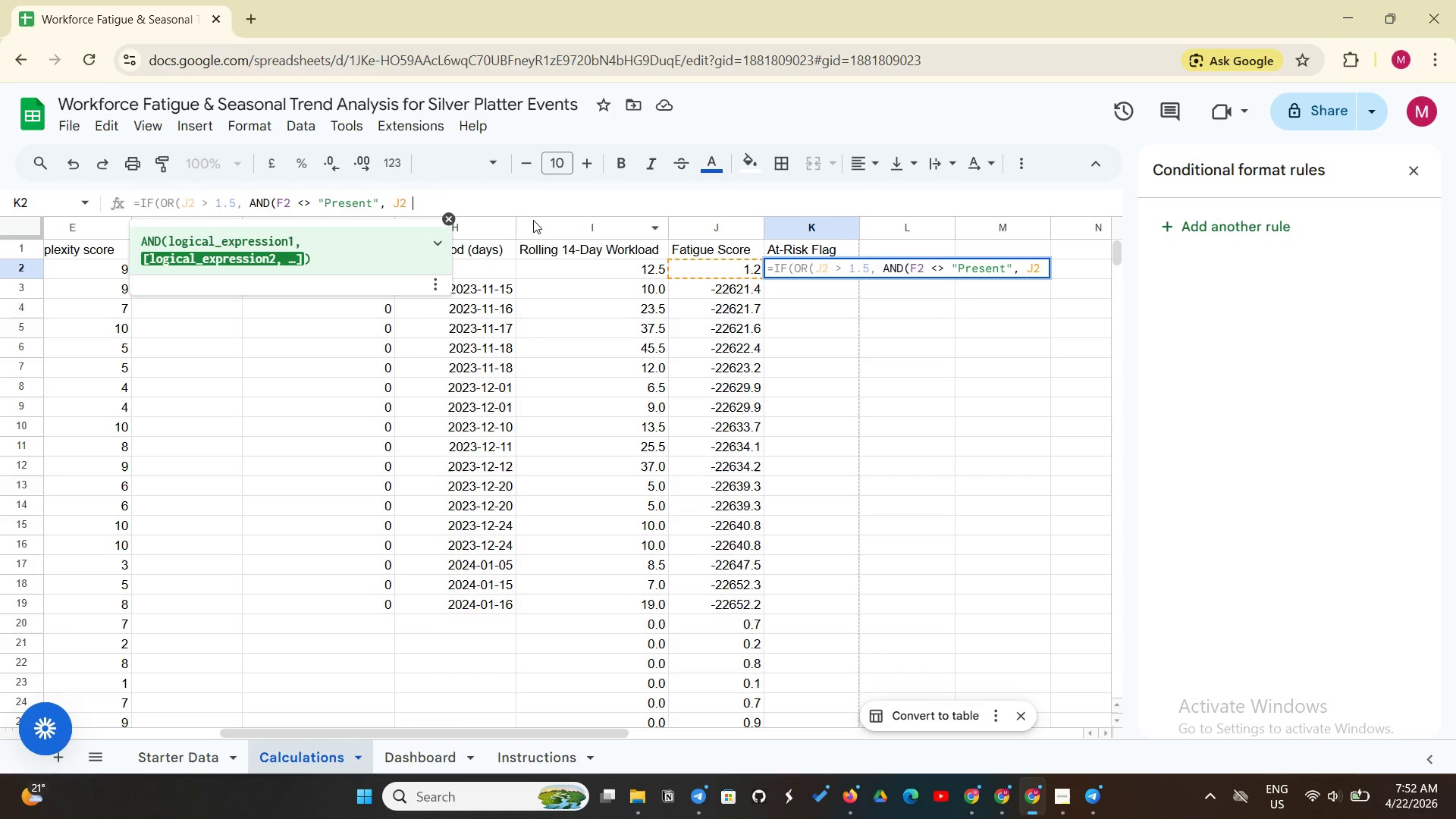 
type(> 1)))
 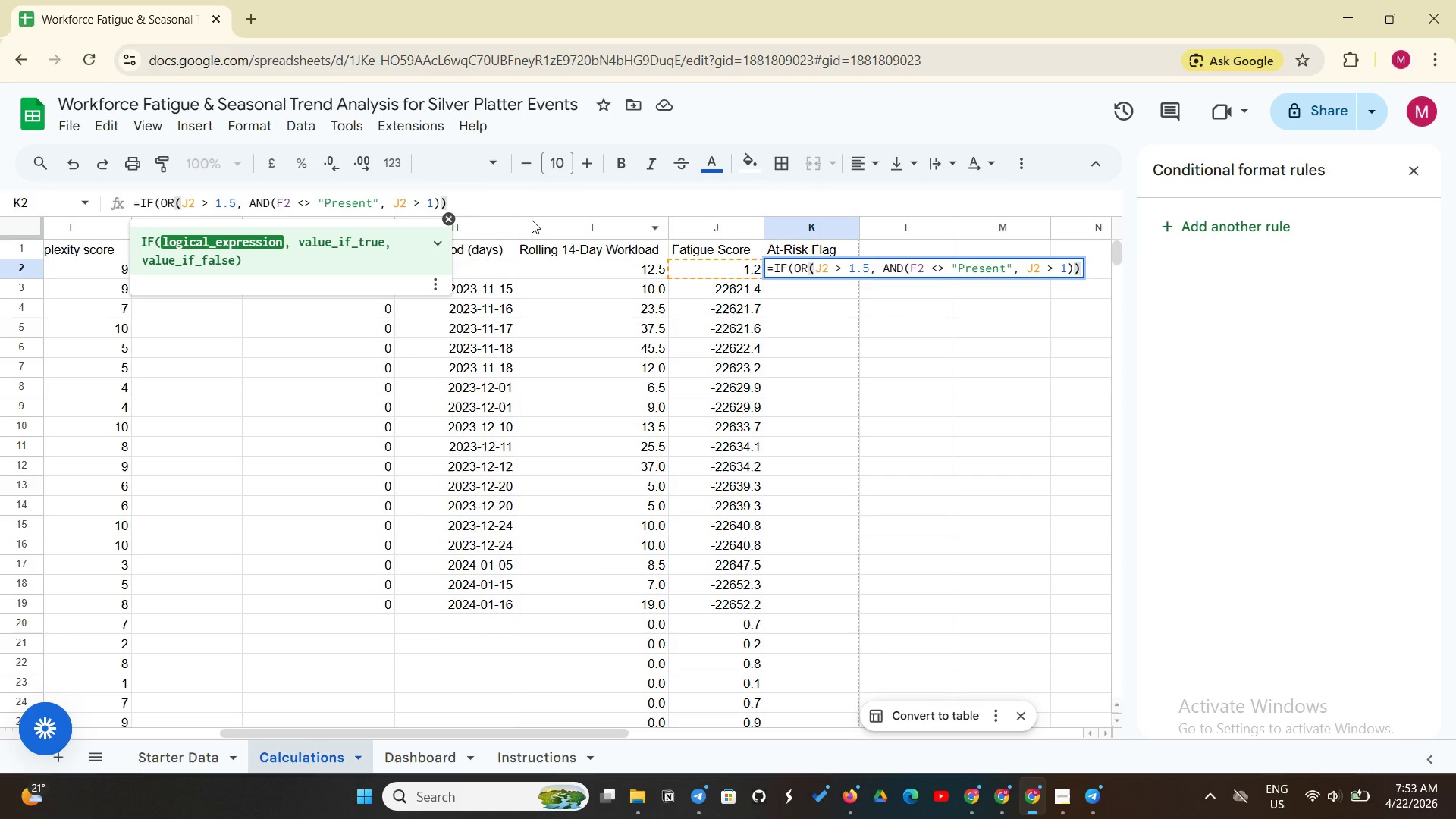 
key(Comma)
 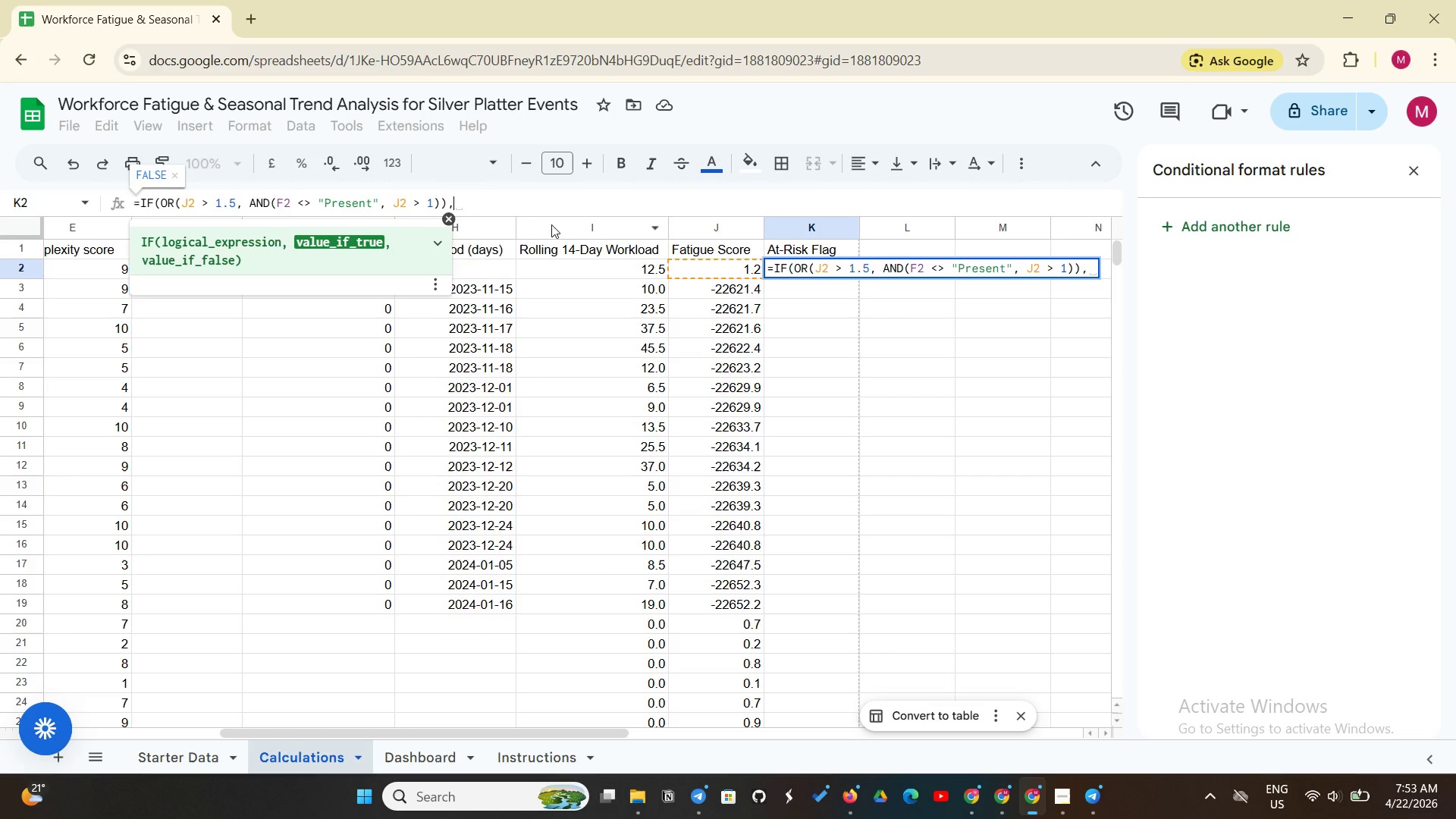 
key(Space)
 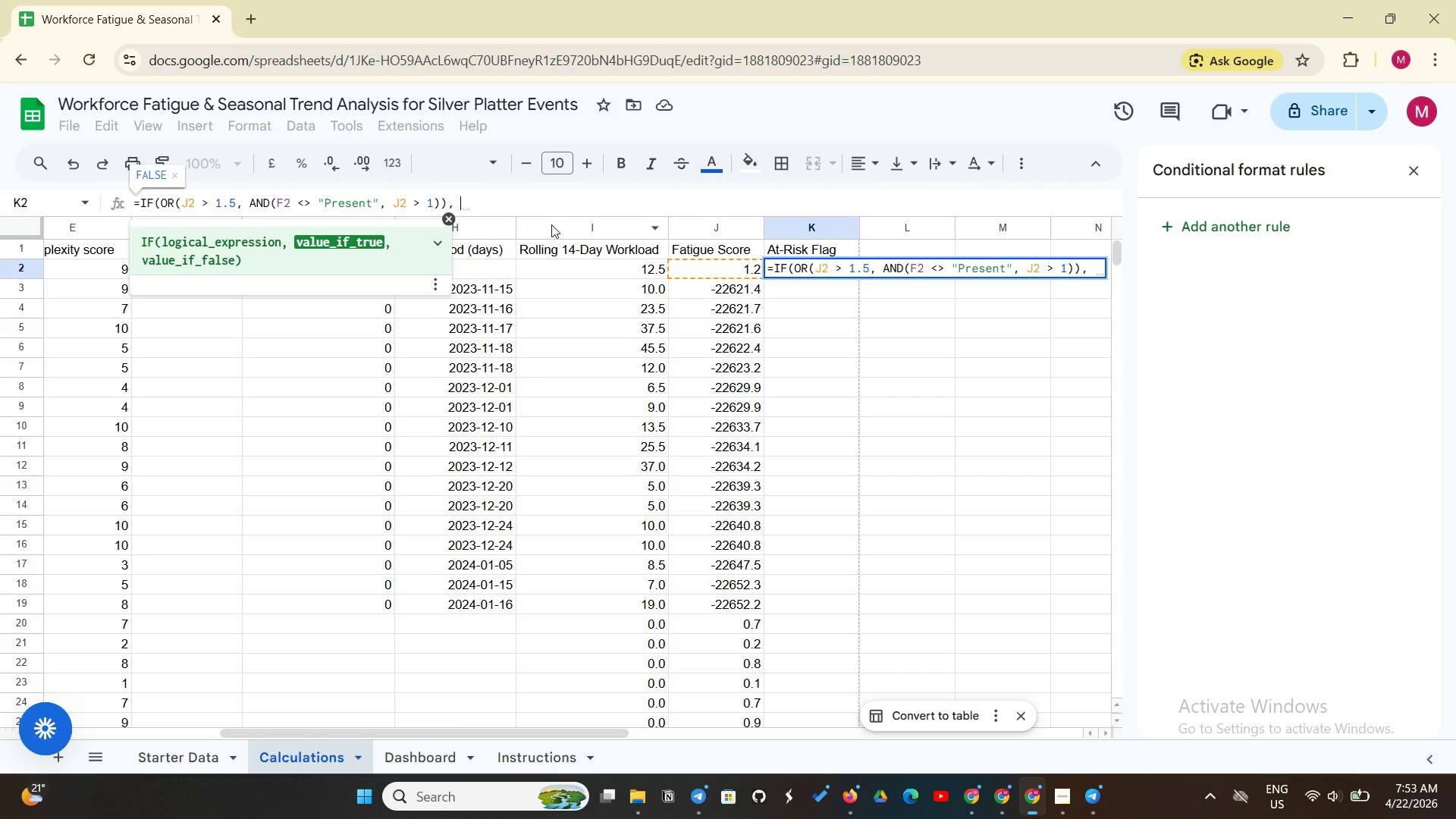 
type("Yes)
 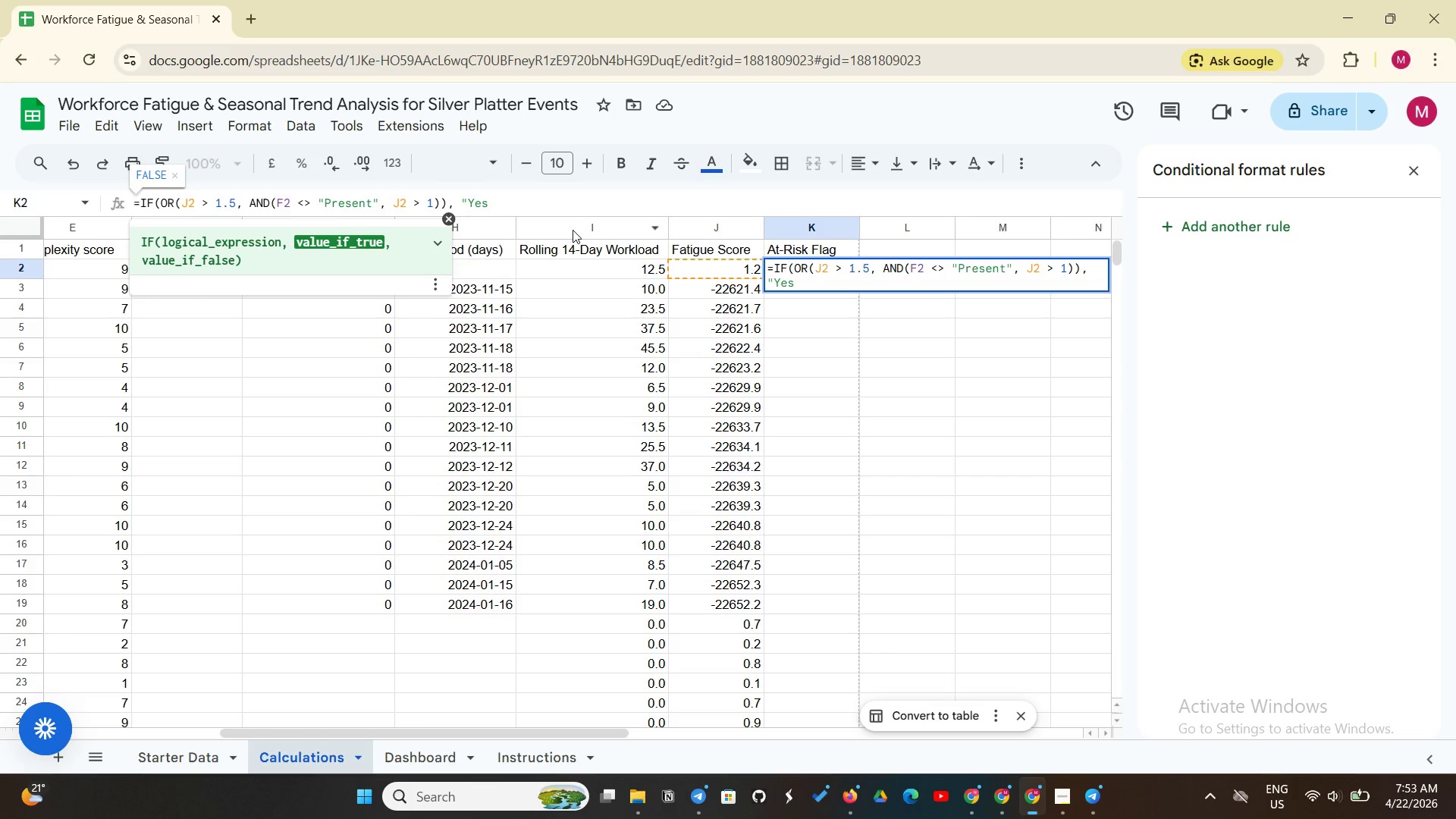 
type(", "No"))
 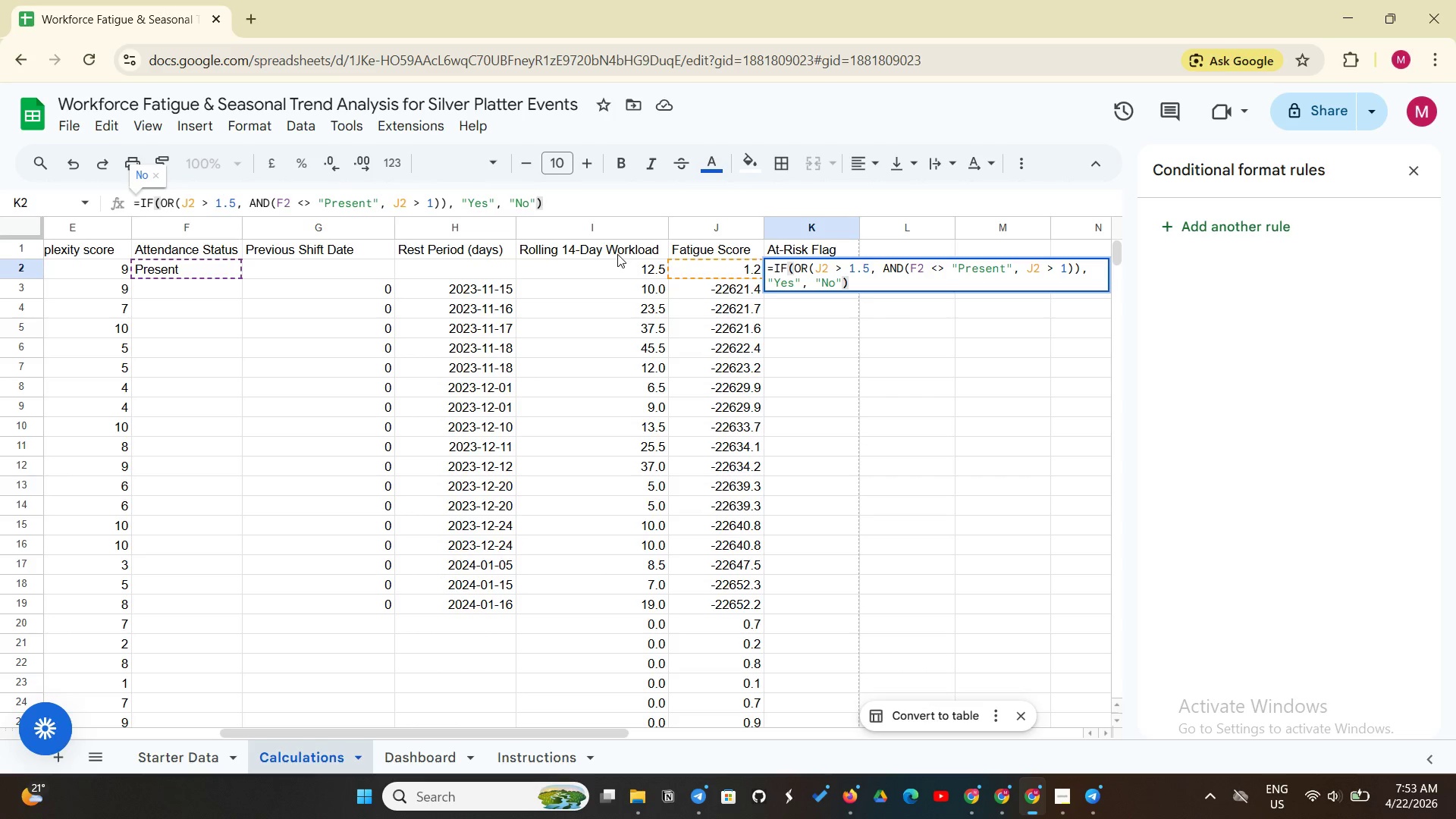 
key(Enter)
 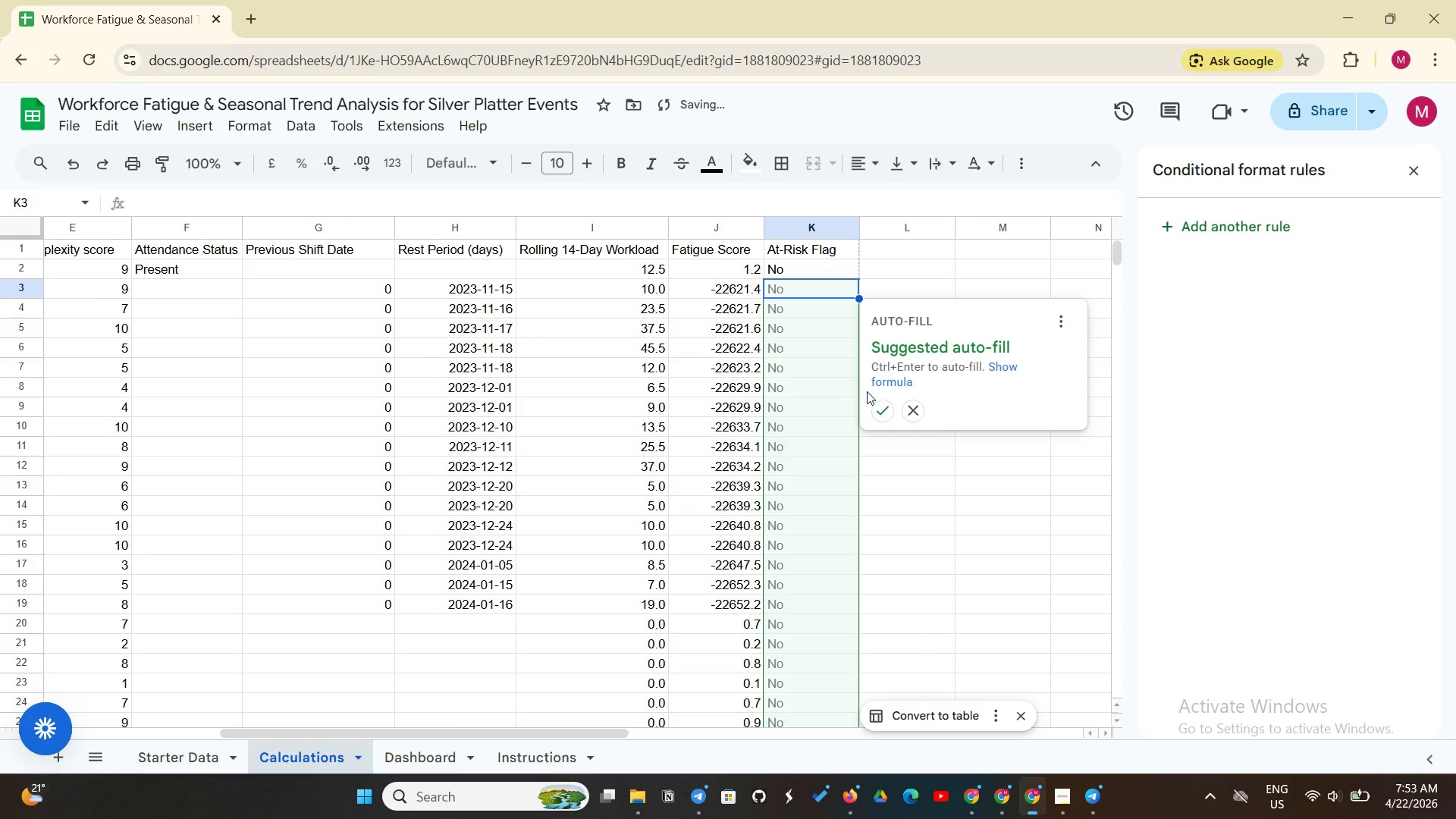 
left_click([879, 409])
 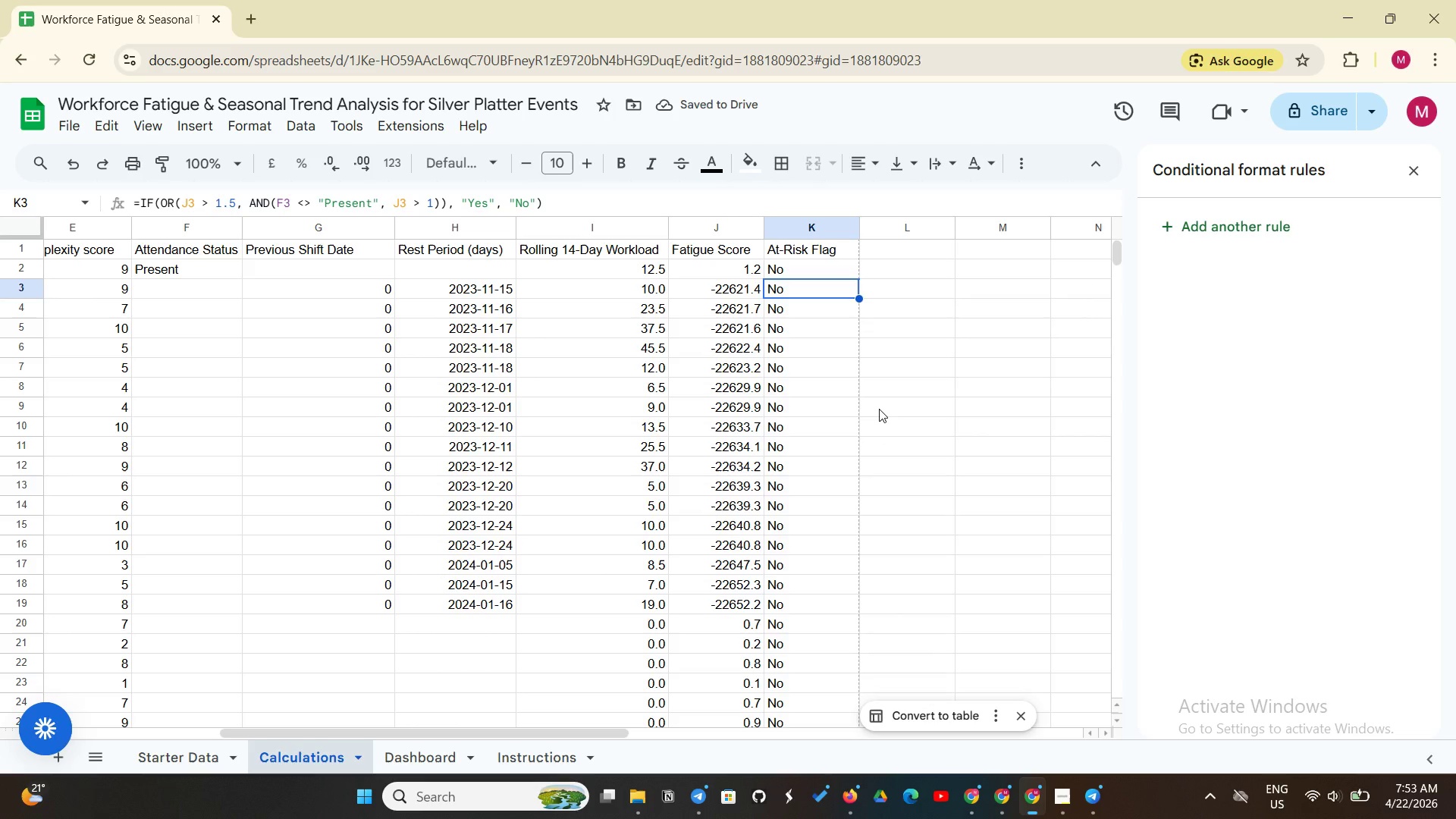 
wait(8.05)
 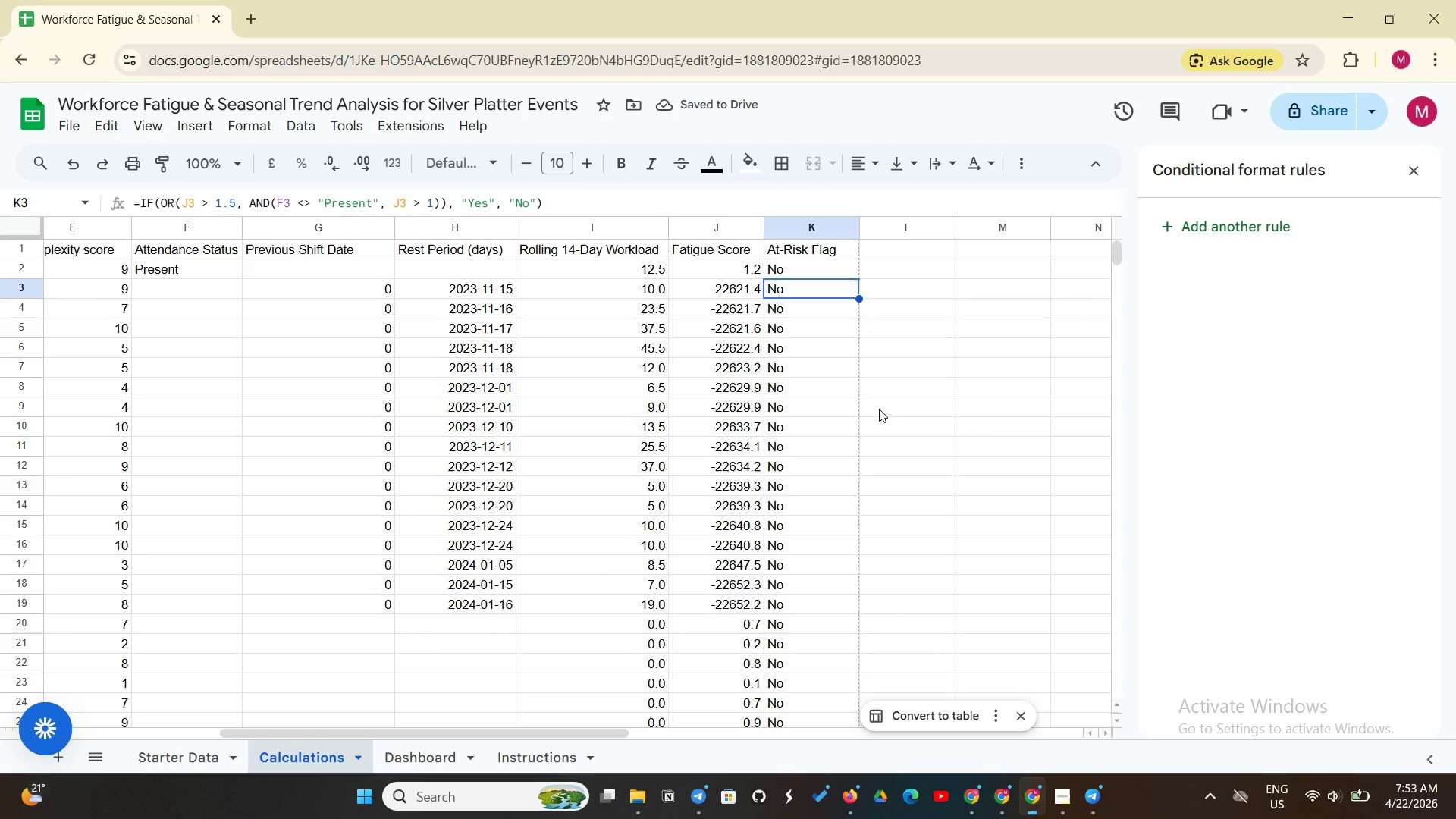 
left_click([803, 265])
 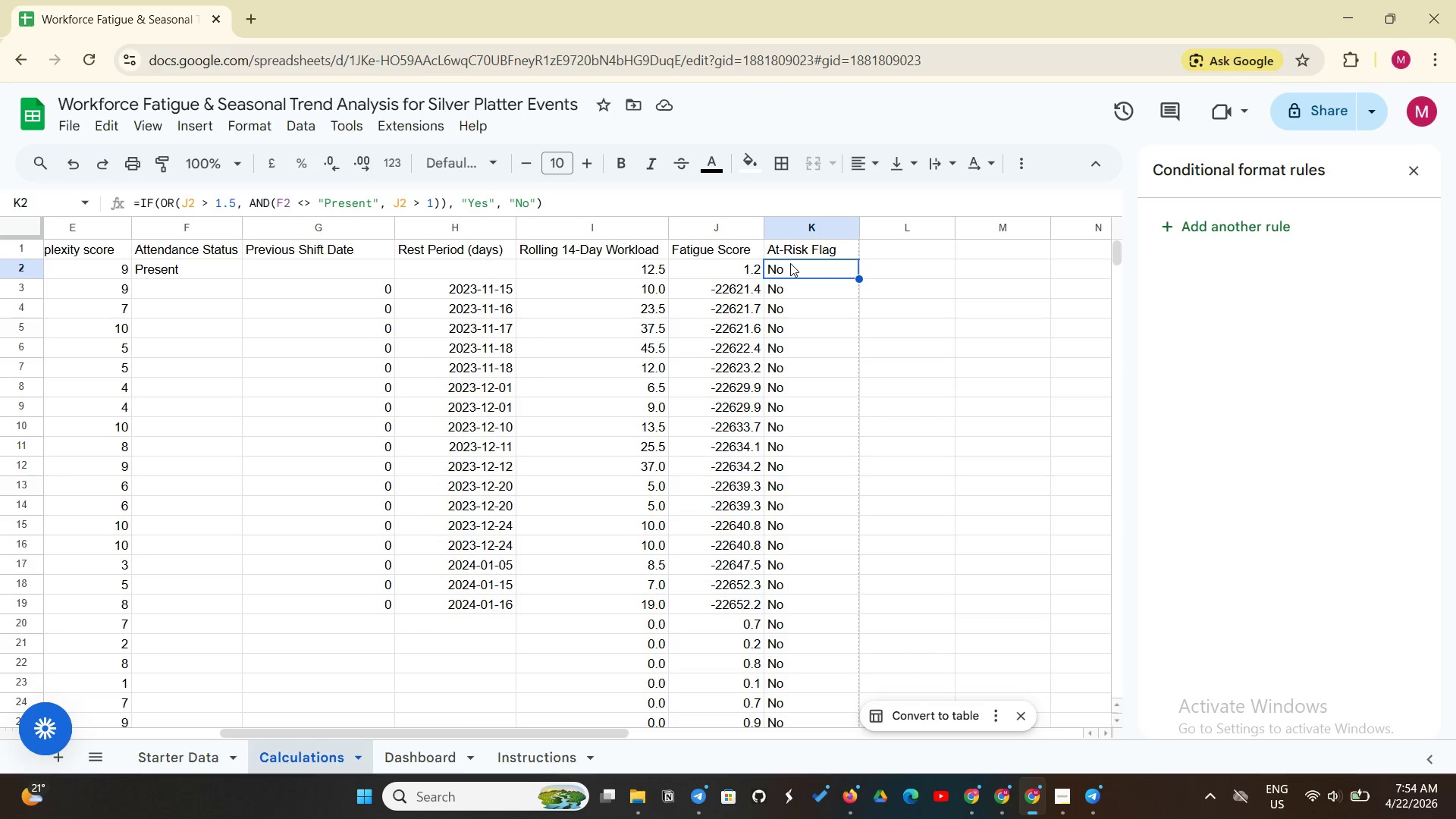 
wait(34.84)
 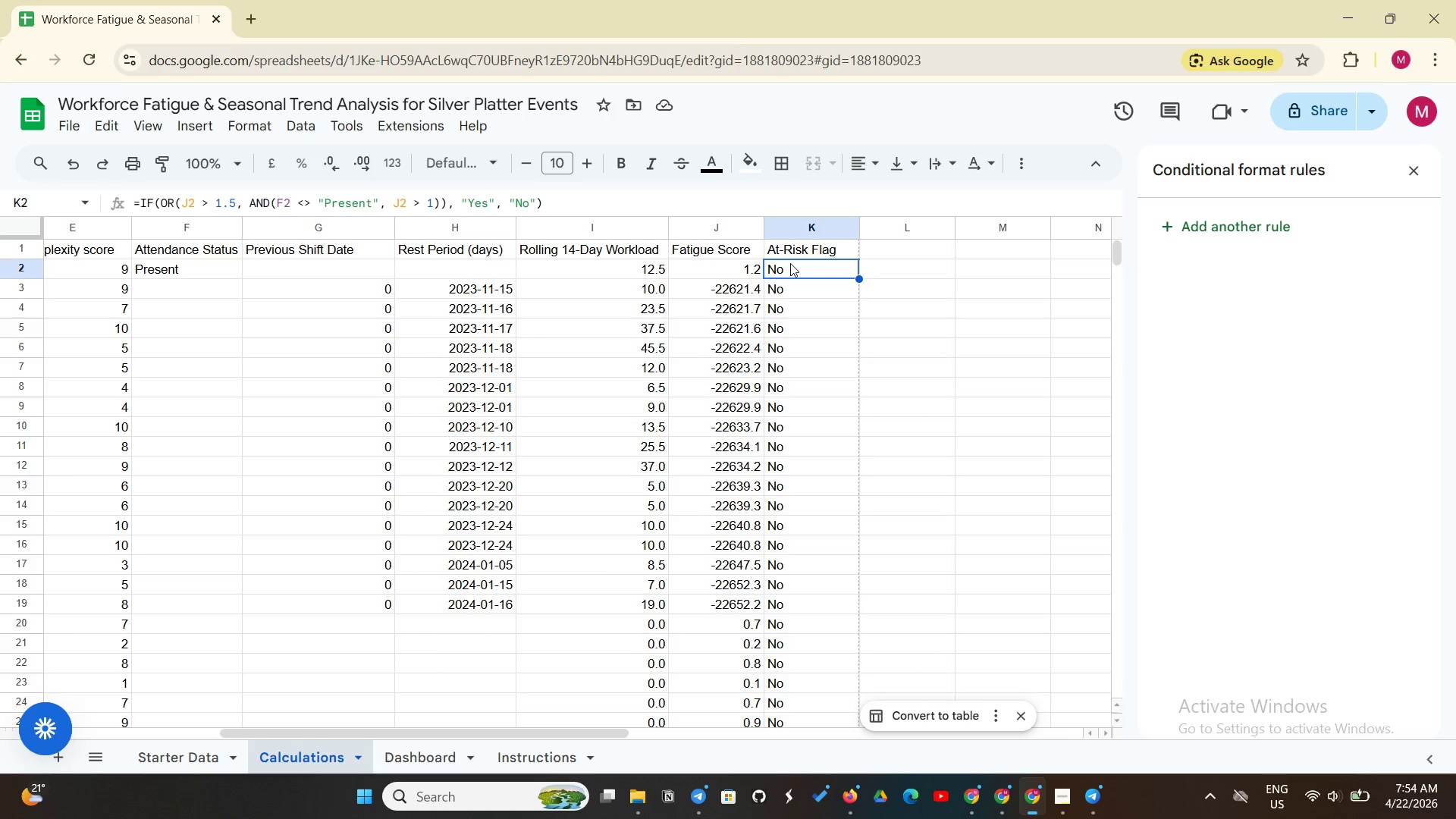 
scroll: coordinate [322, 309], scroll_direction: down, amount: 1.0
 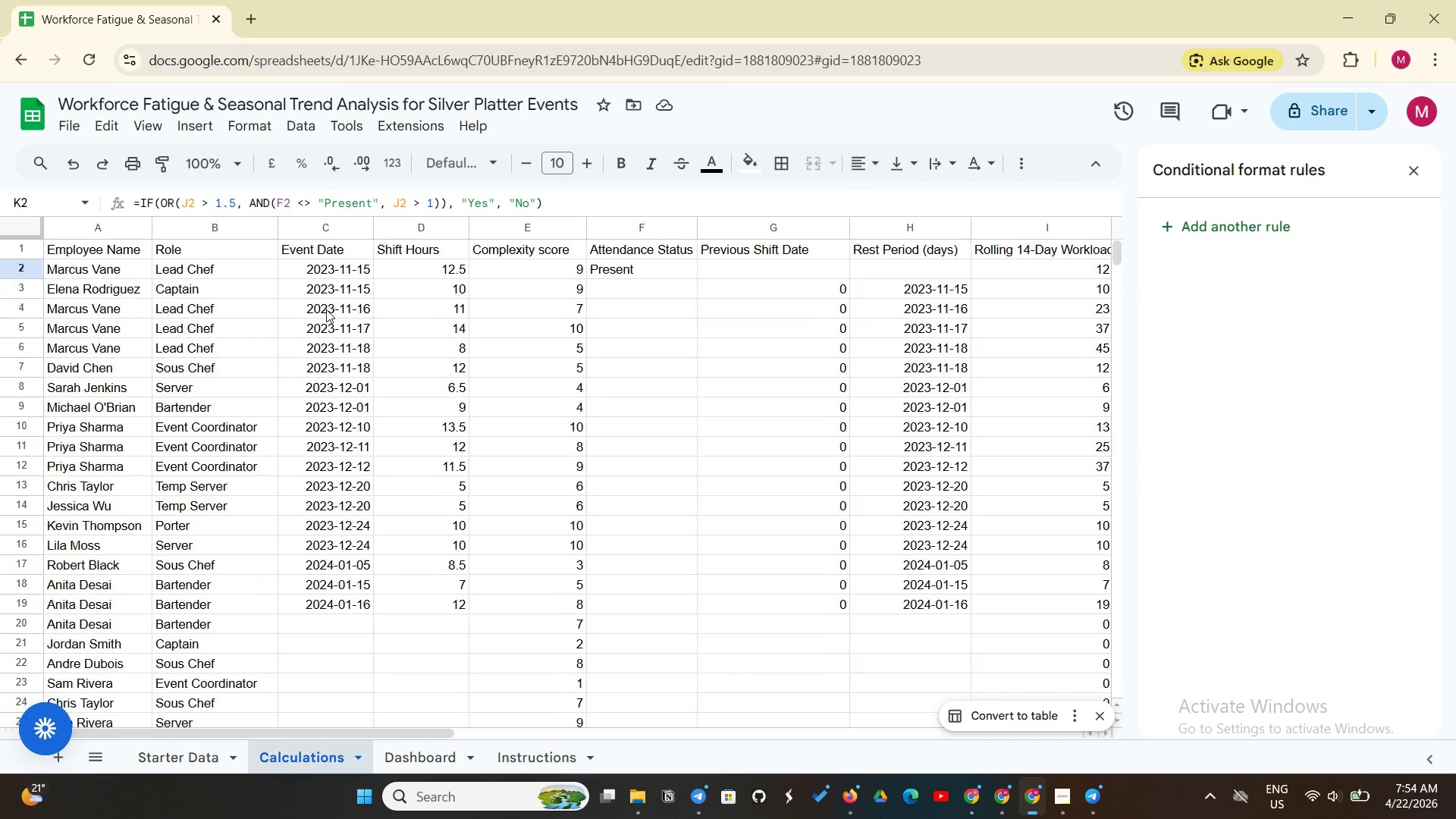 
scroll: coordinate [326, 309], scroll_direction: up, amount: 4.0
 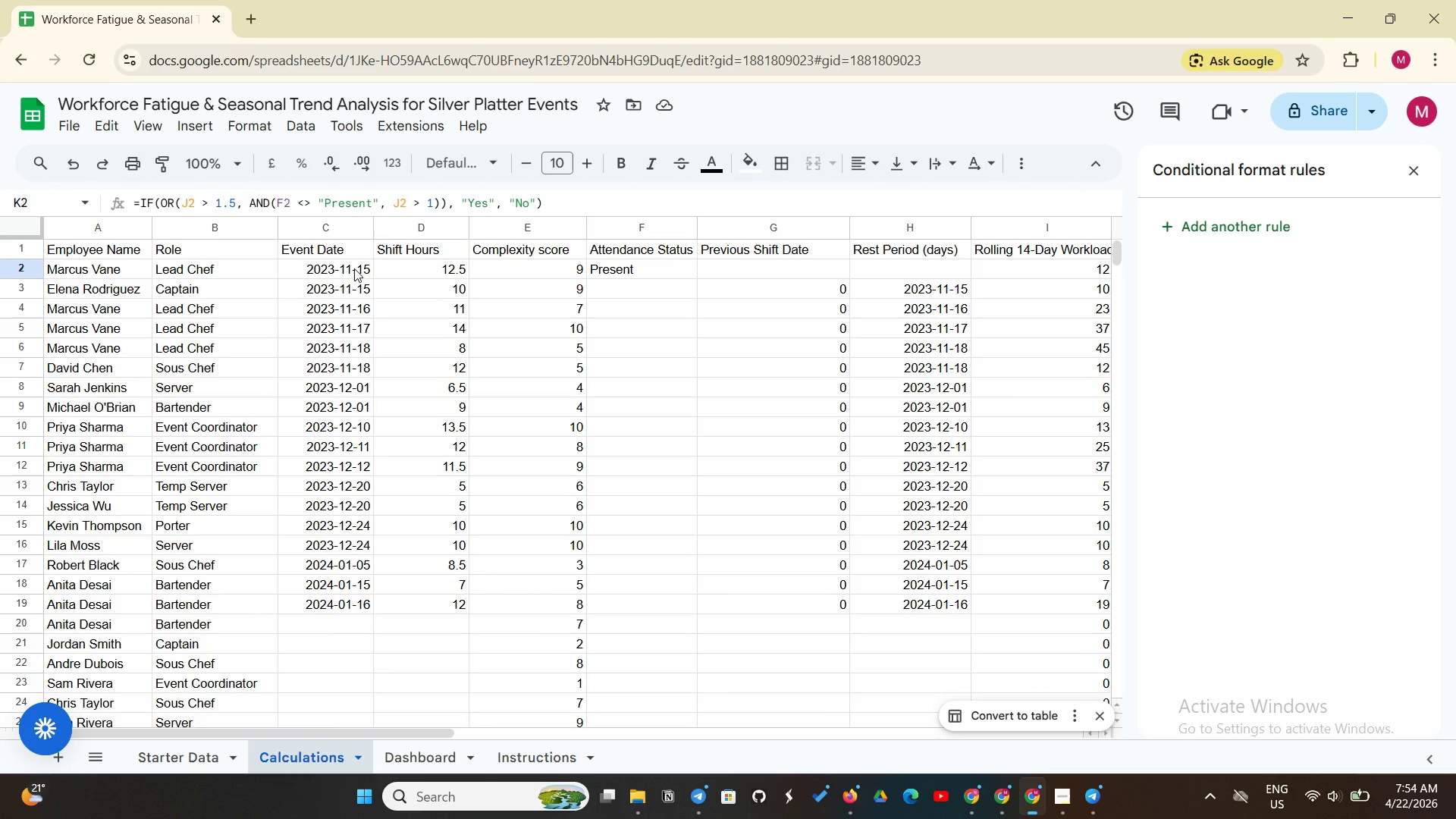 
left_click([354, 268])
 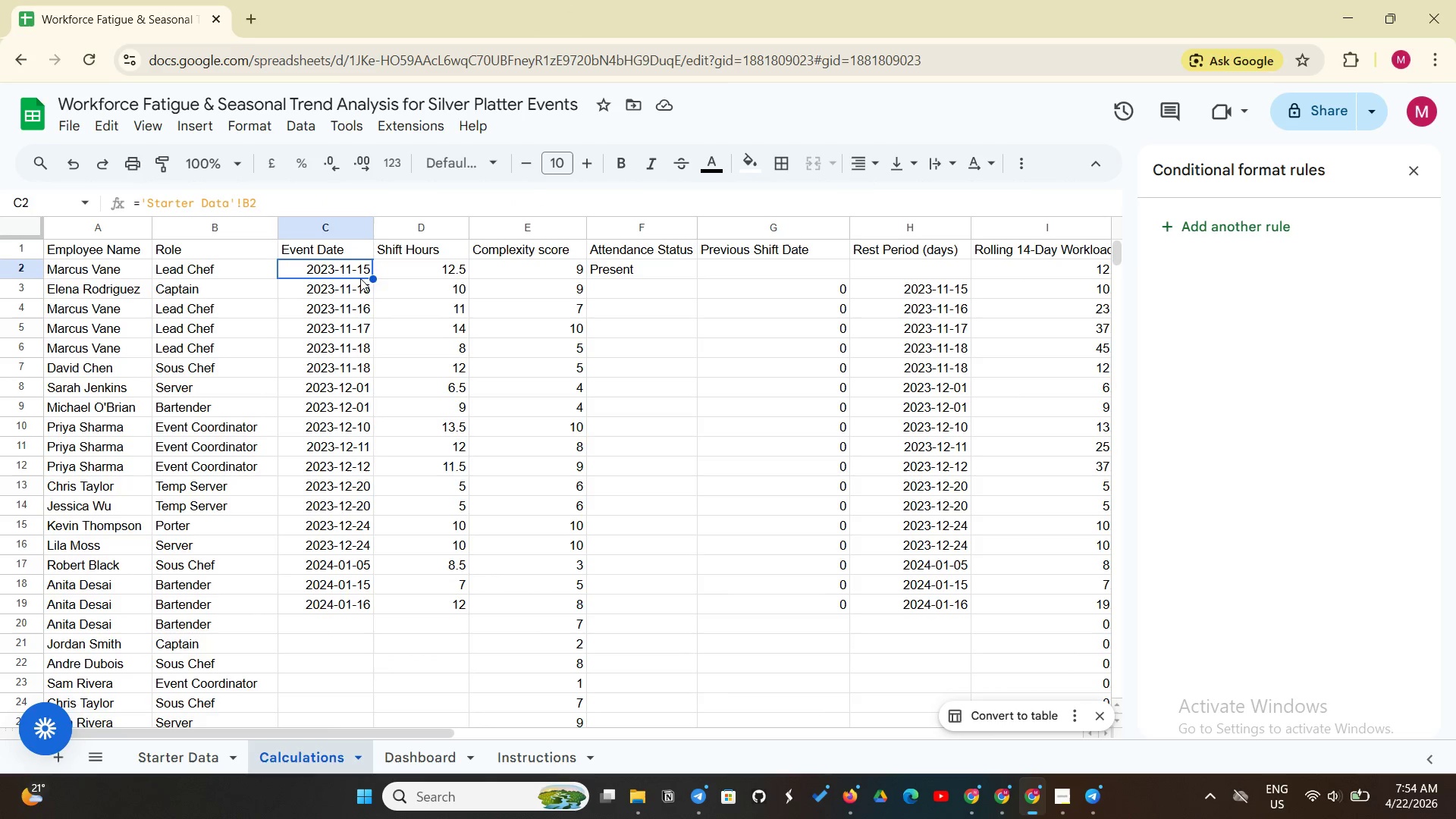 
left_click_drag(start_coordinate=[364, 273], to_coordinate=[387, 613])
 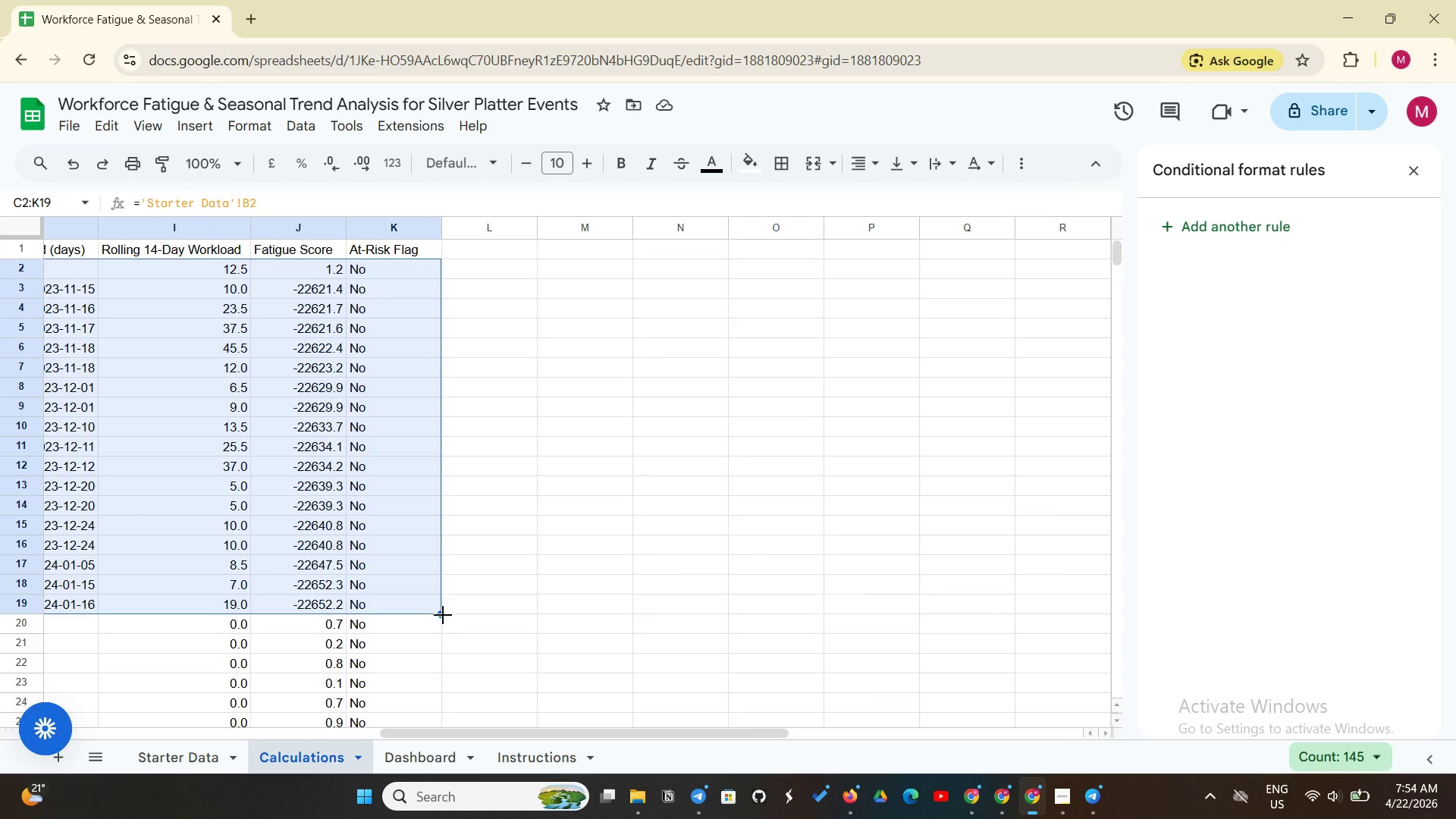 
left_click_drag(start_coordinate=[441, 615], to_coordinate=[191, 719])
 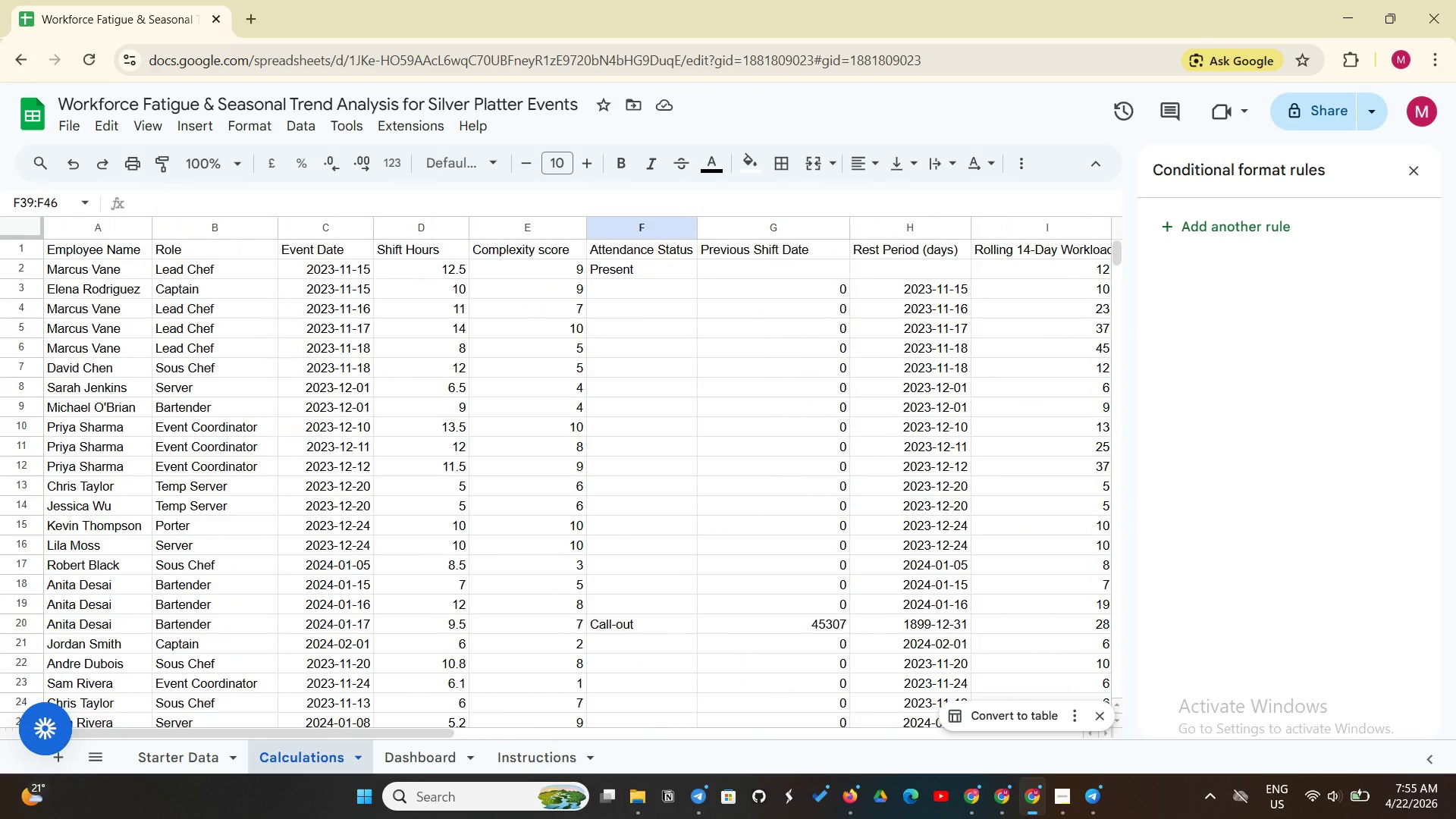 
wait(20.67)
 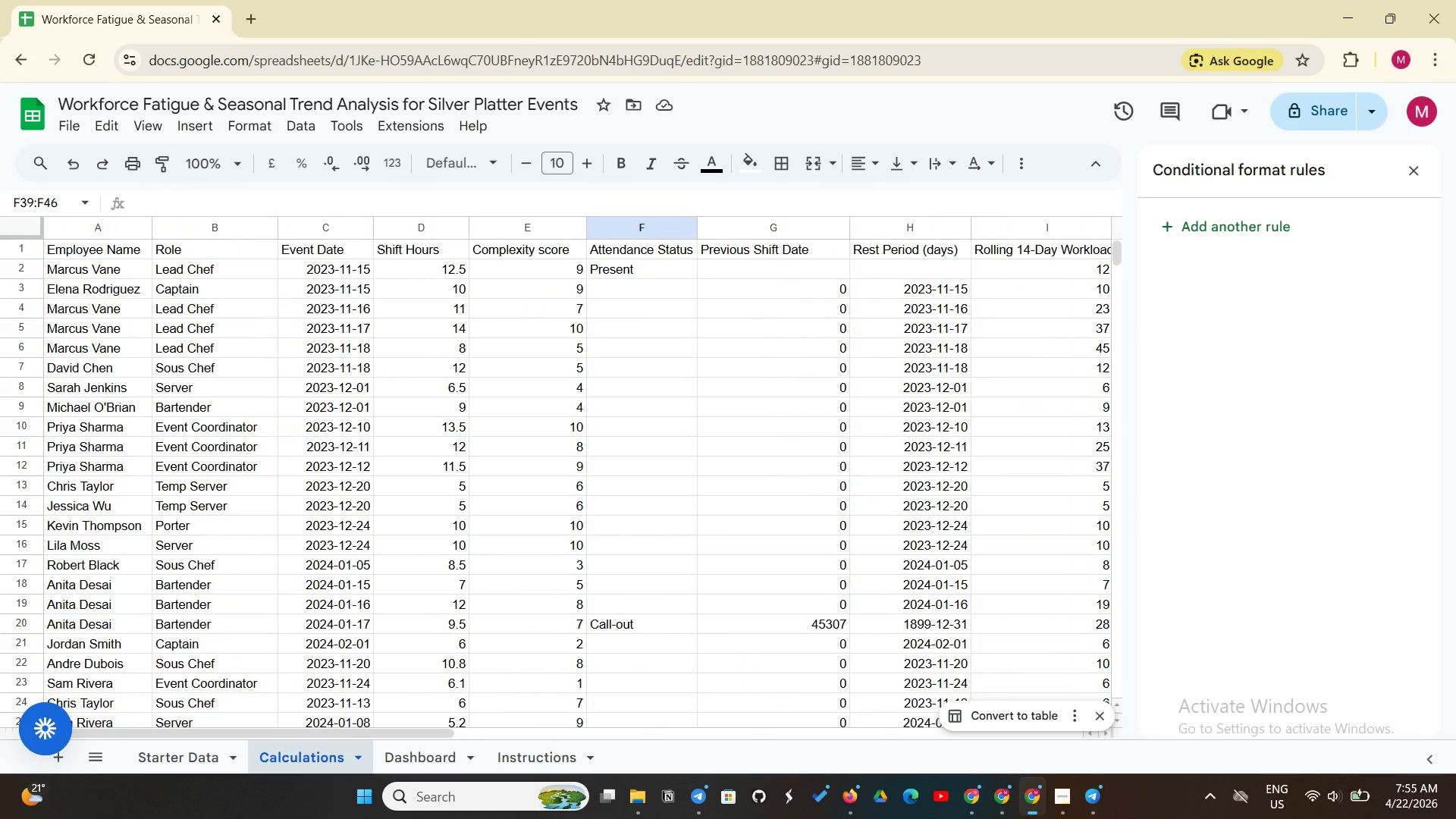 
scroll: coordinate [786, 515], scroll_direction: down, amount: 30.0
 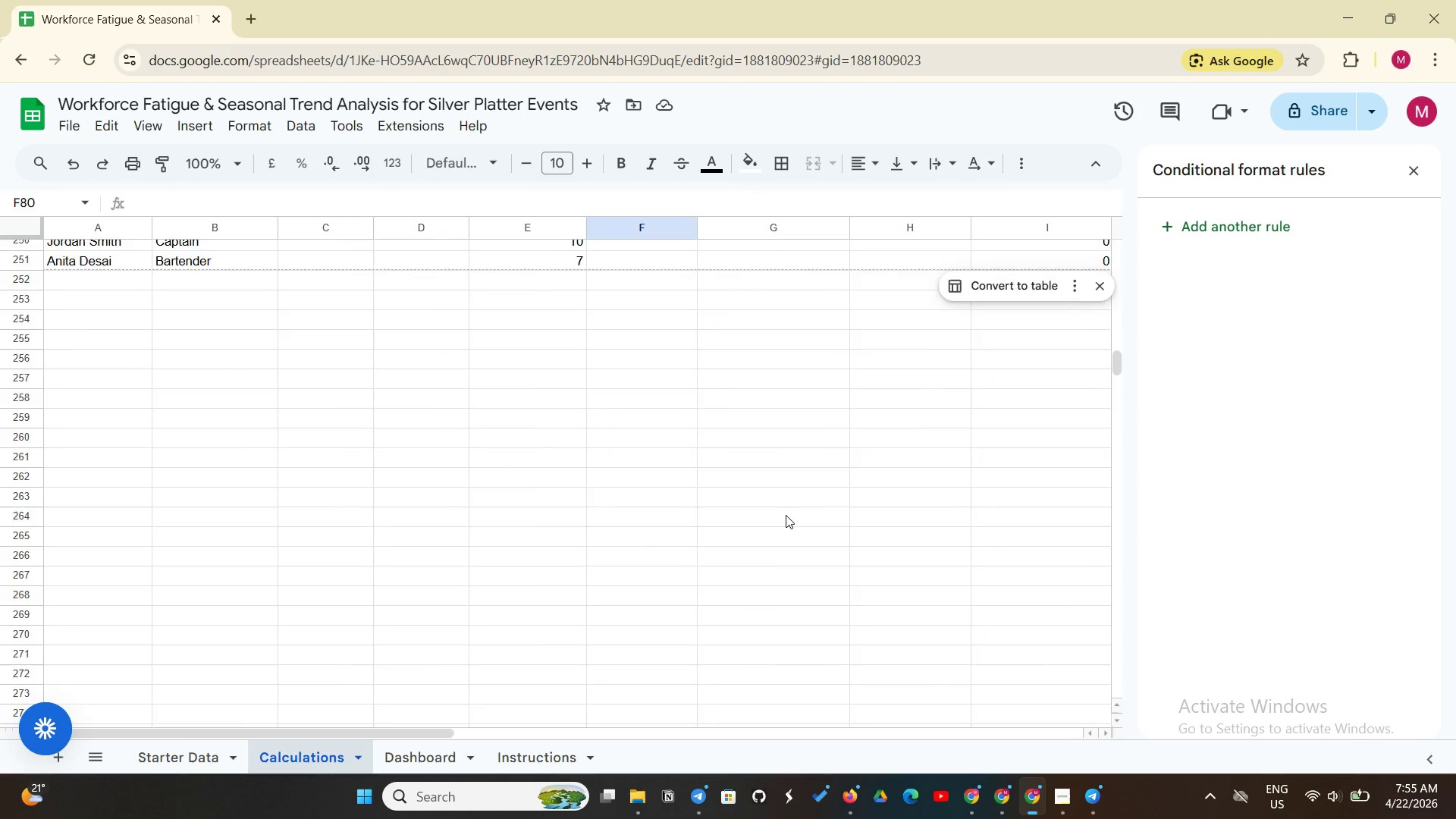 
scroll: coordinate [786, 515], scroll_direction: up, amount: 10.0
 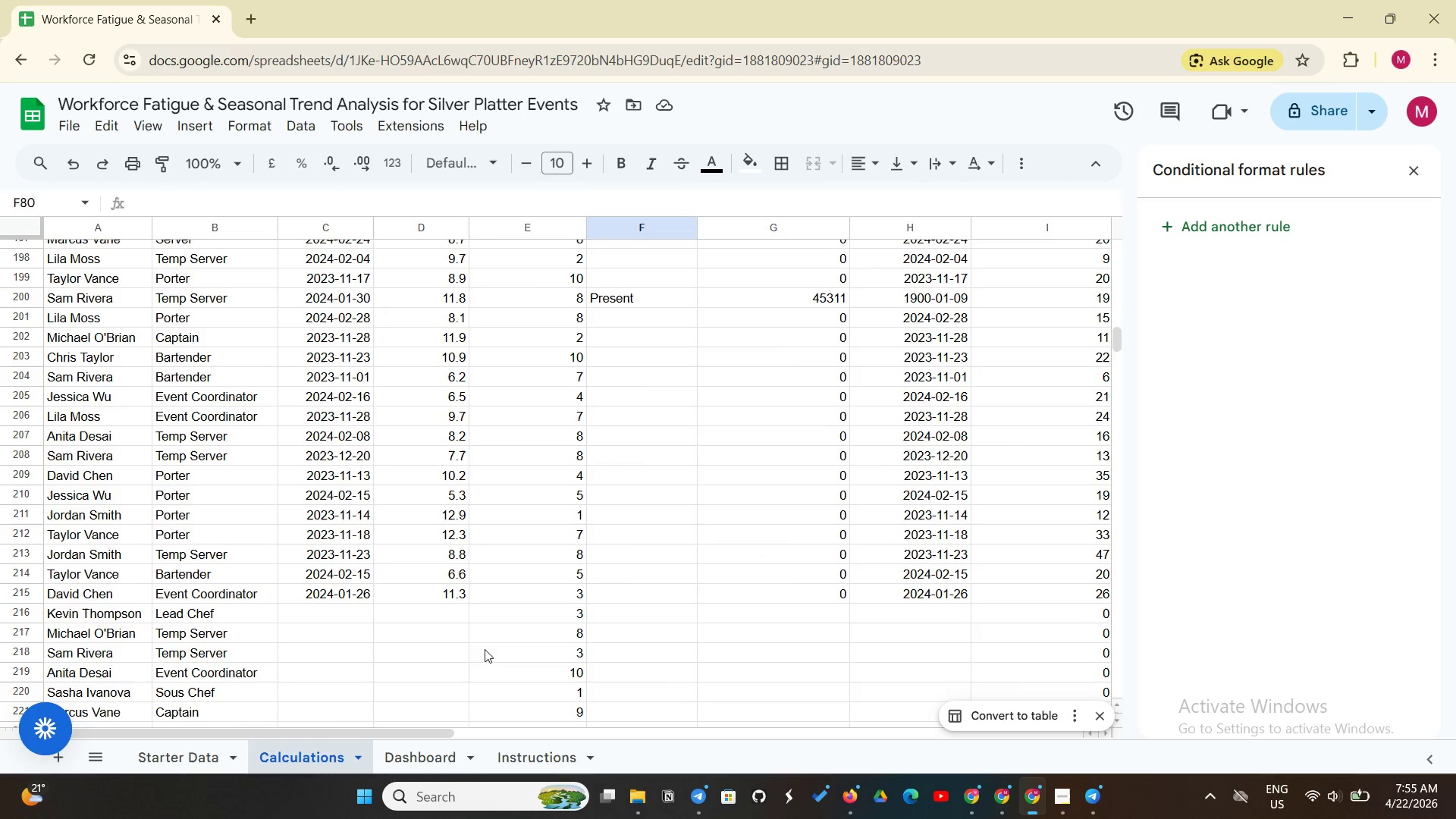 
left_click([485, 649])
 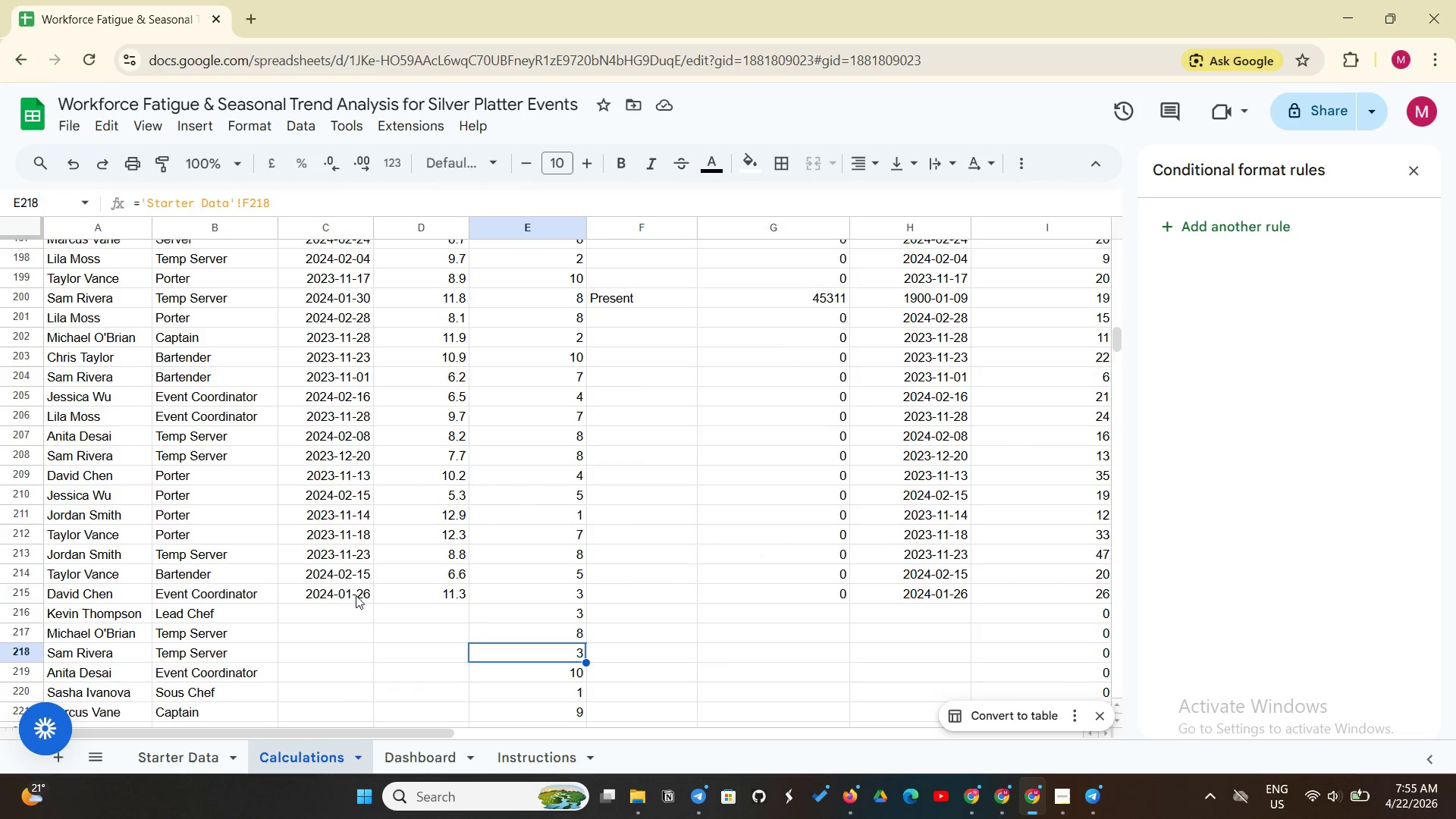 
left_click([356, 595])
 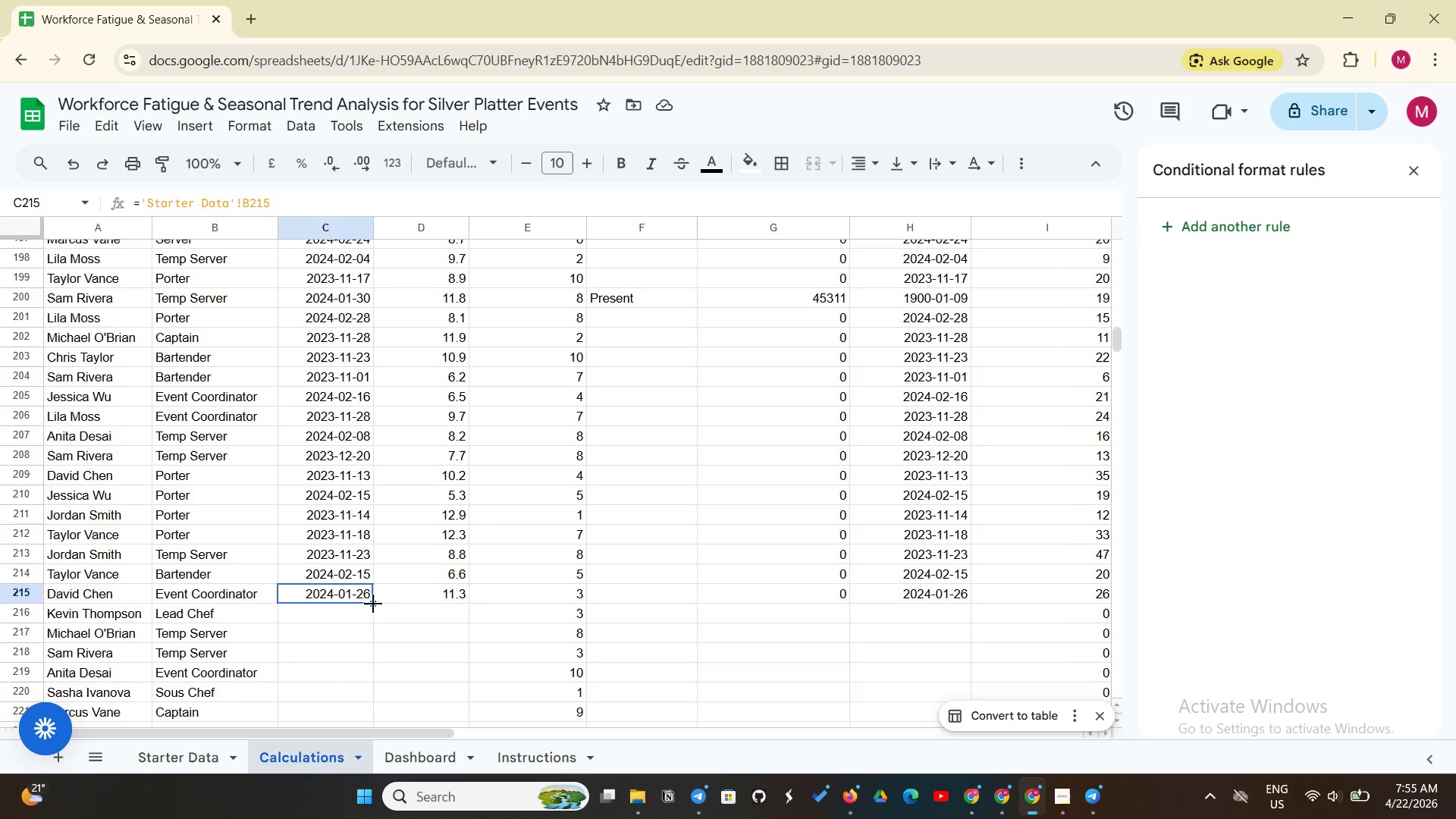 
left_click_drag(start_coordinate=[373, 604], to_coordinate=[371, 617])
 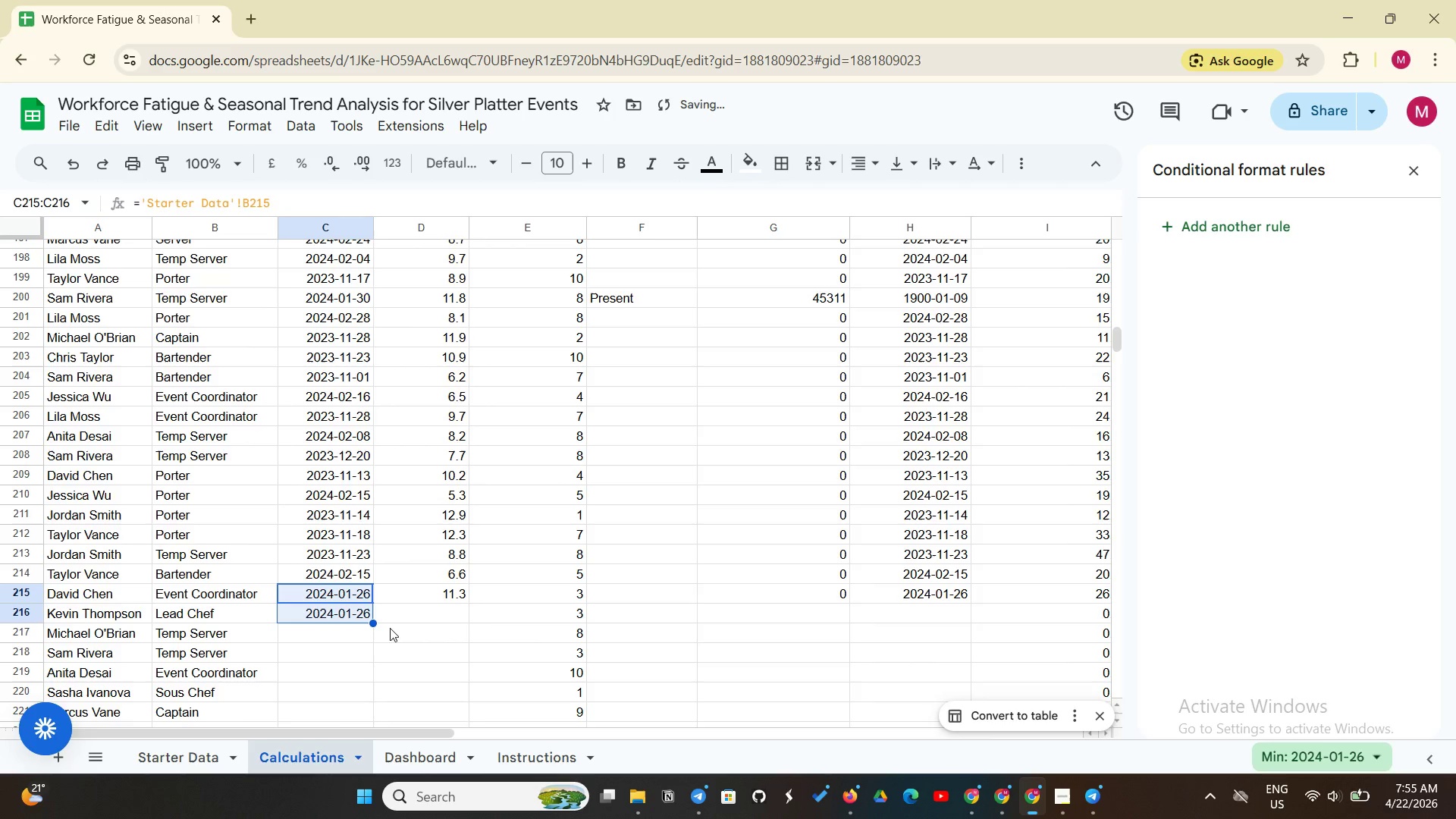 
left_click([359, 648])
 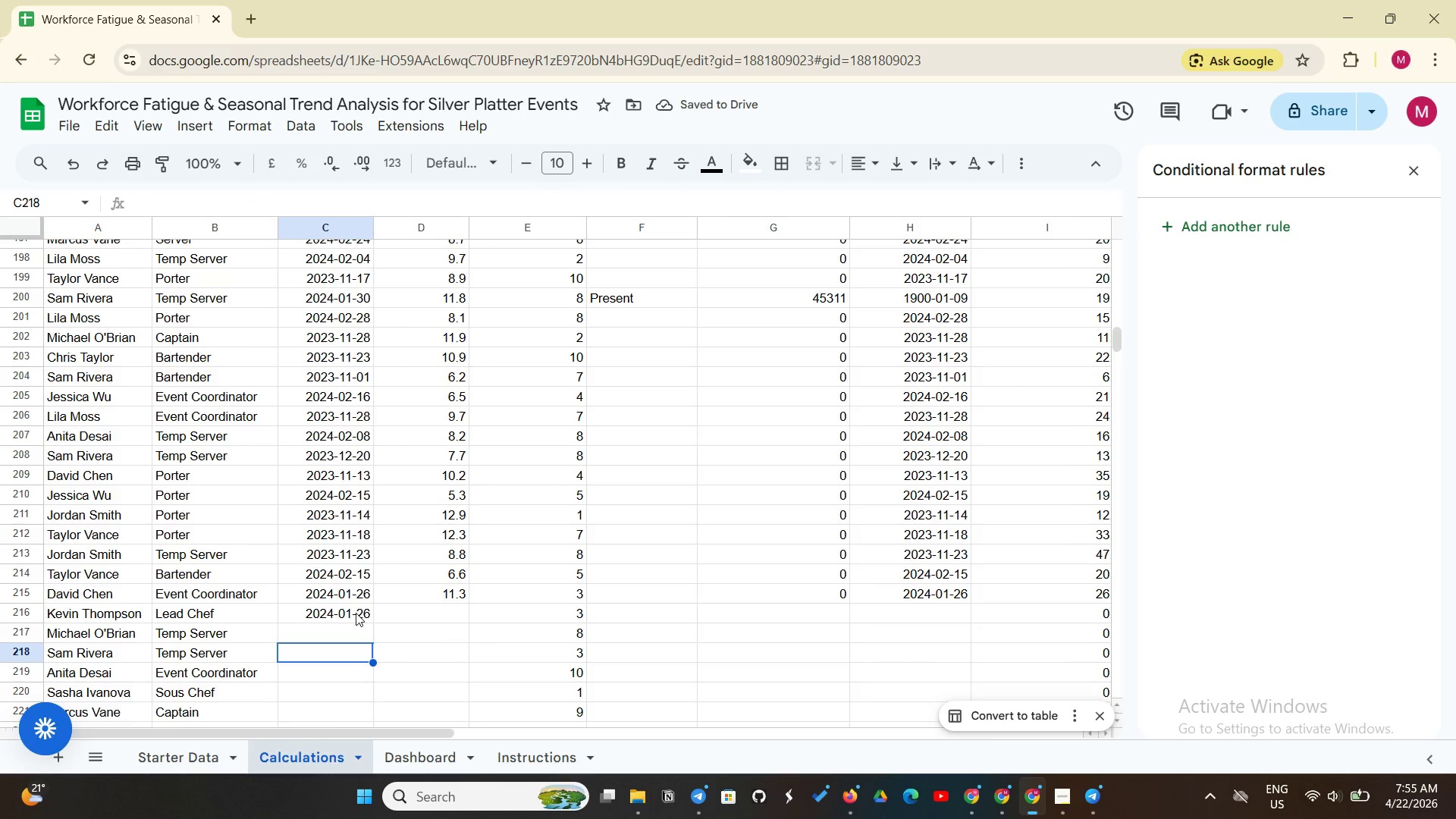 
left_click([356, 613])
 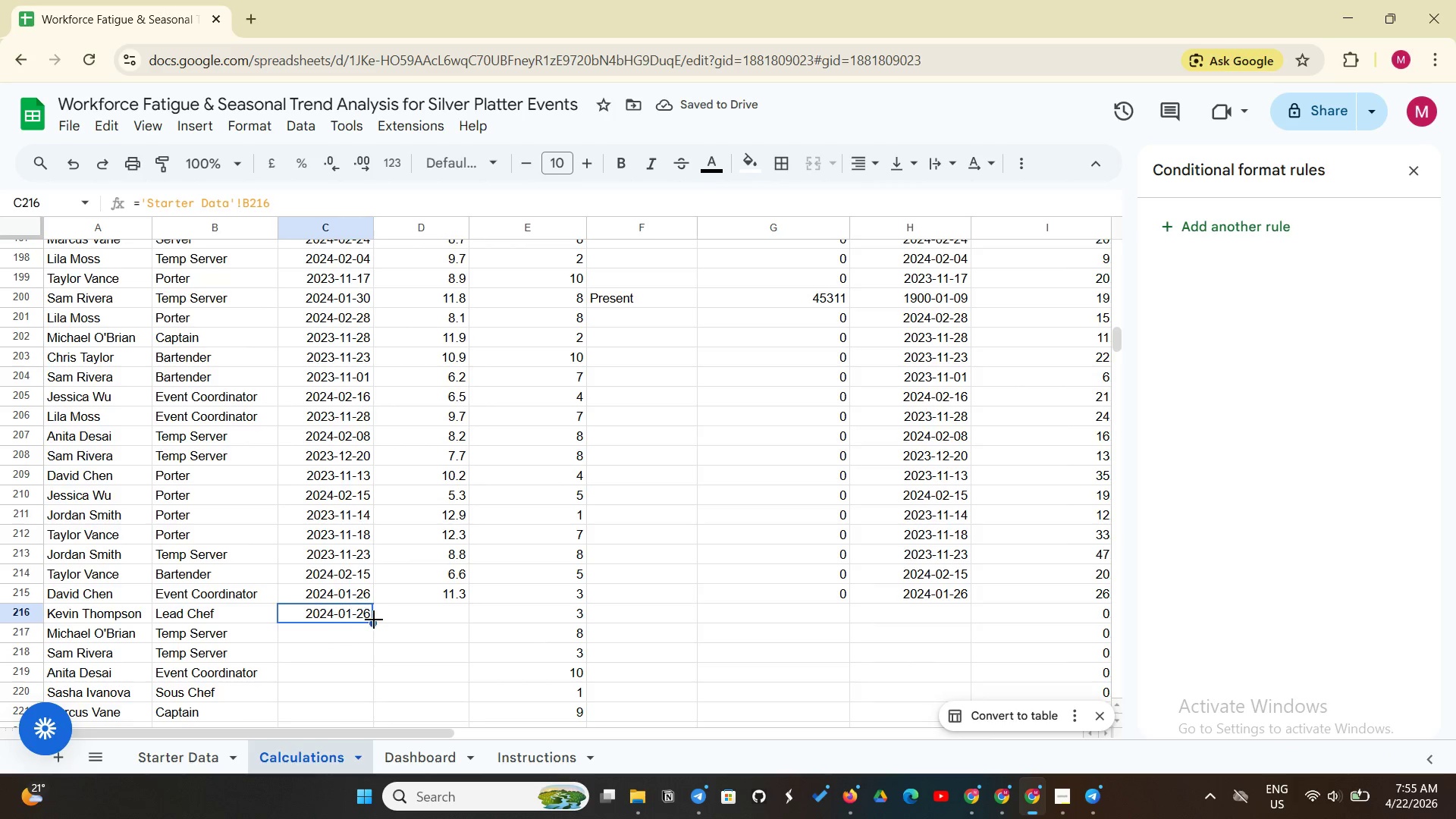 
left_click_drag(start_coordinate=[374, 620], to_coordinate=[362, 408])
 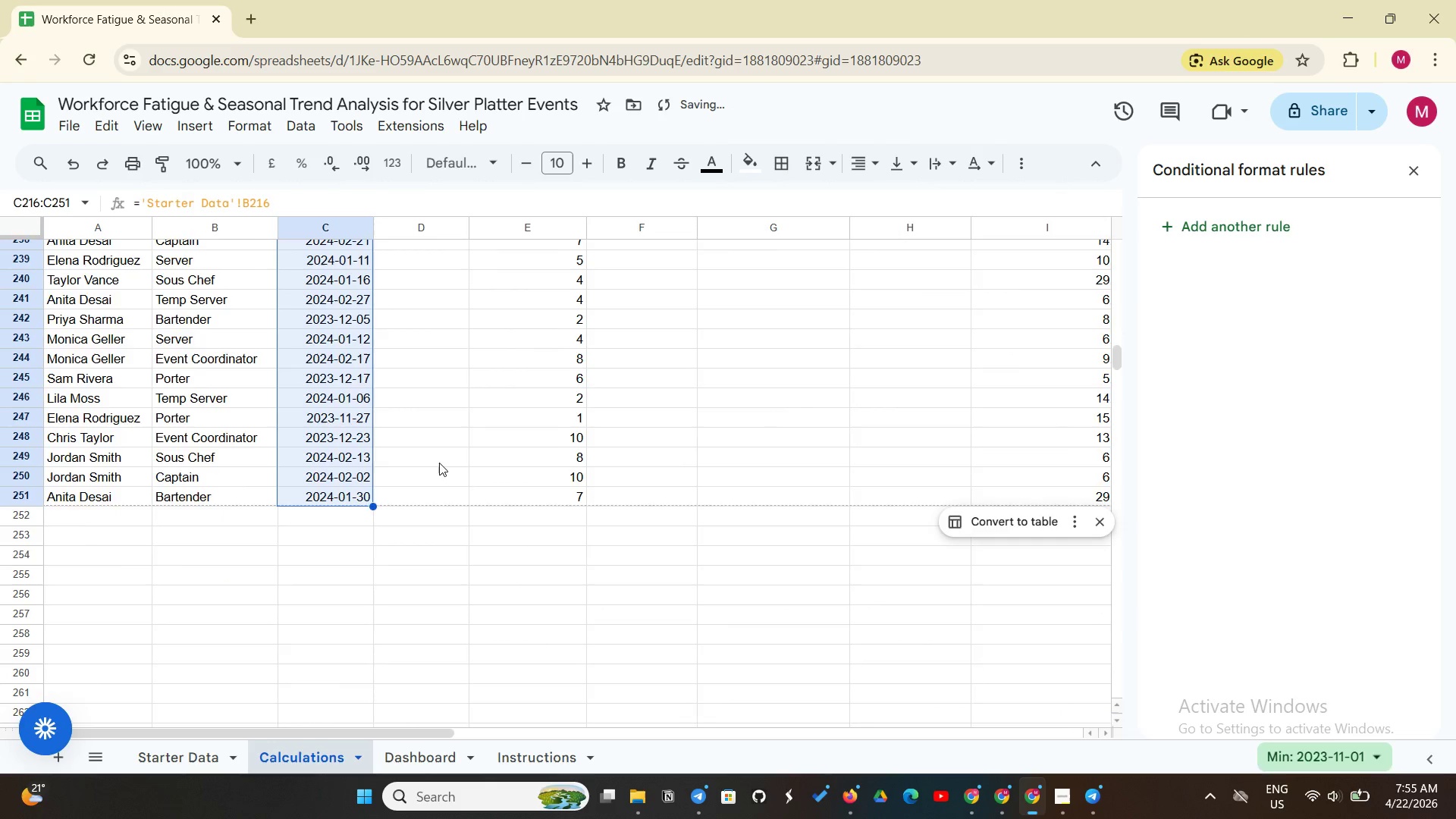 
scroll: coordinate [441, 463], scroll_direction: up, amount: 9.0
 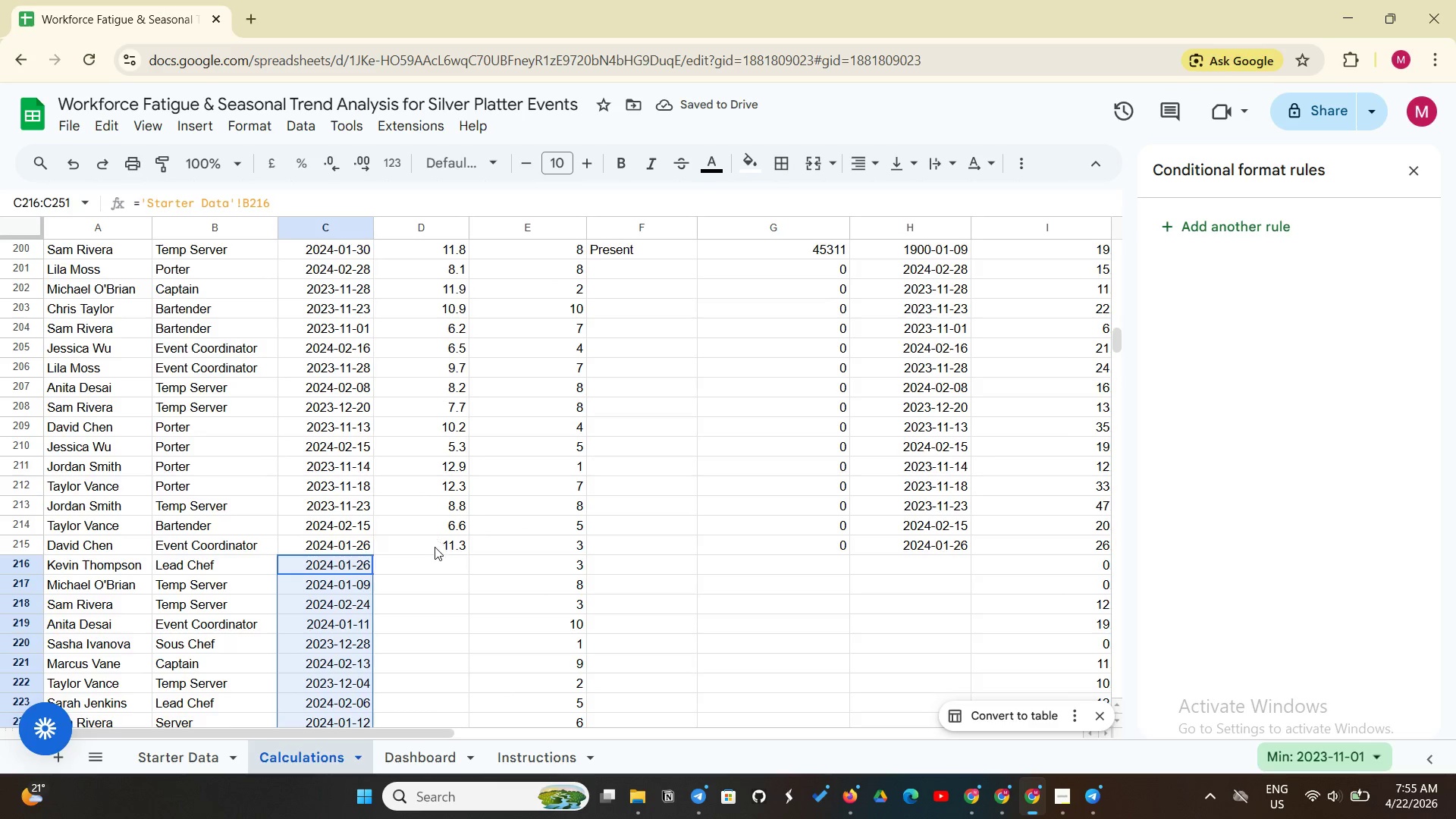 
left_click([435, 547])
 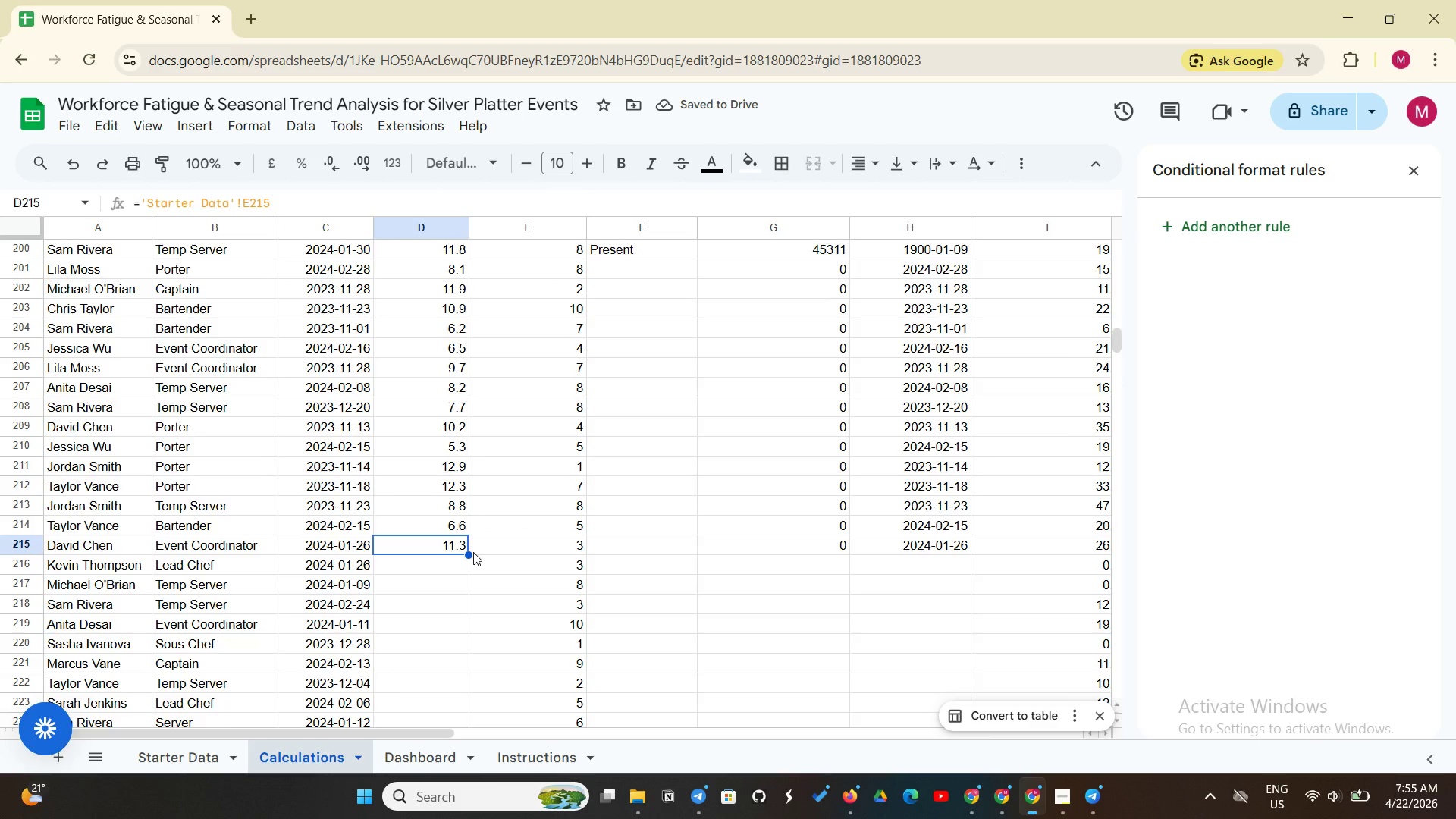 
left_click_drag(start_coordinate=[469, 555], to_coordinate=[469, 463])
 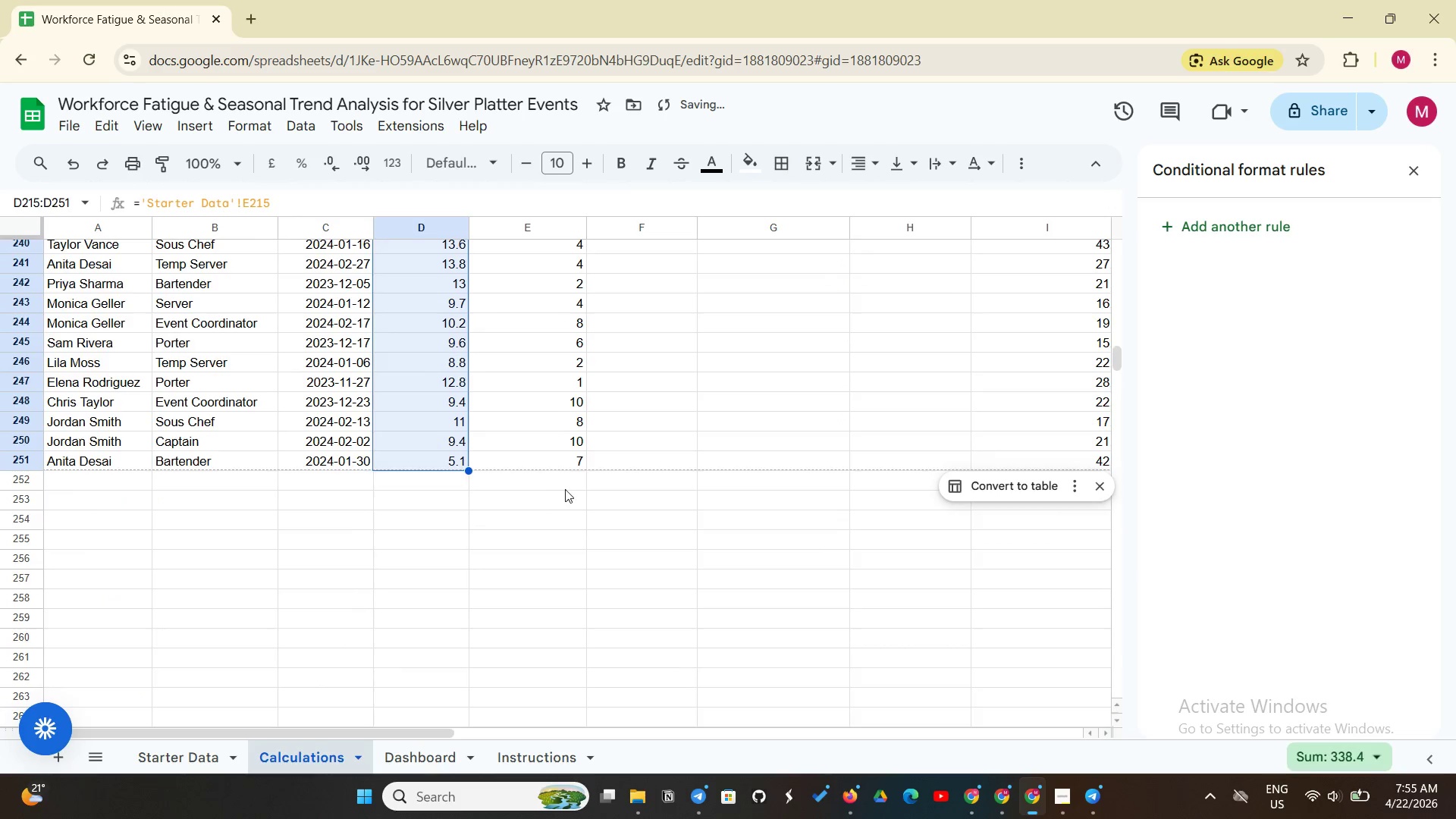 
scroll: coordinate [587, 488], scroll_direction: up, amount: 3.0
 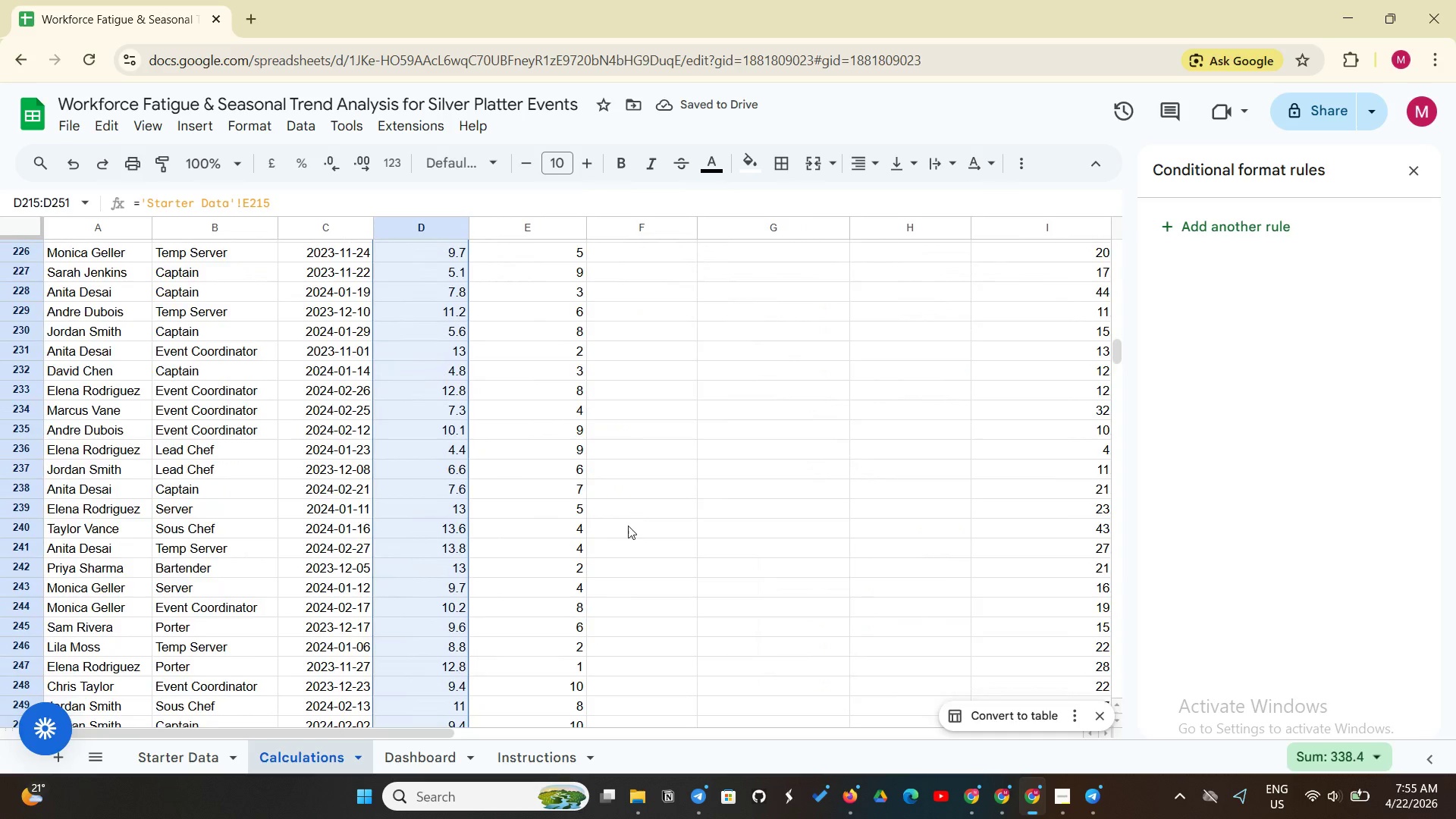 
scroll: coordinate [628, 528], scroll_direction: down, amount: 2.0
 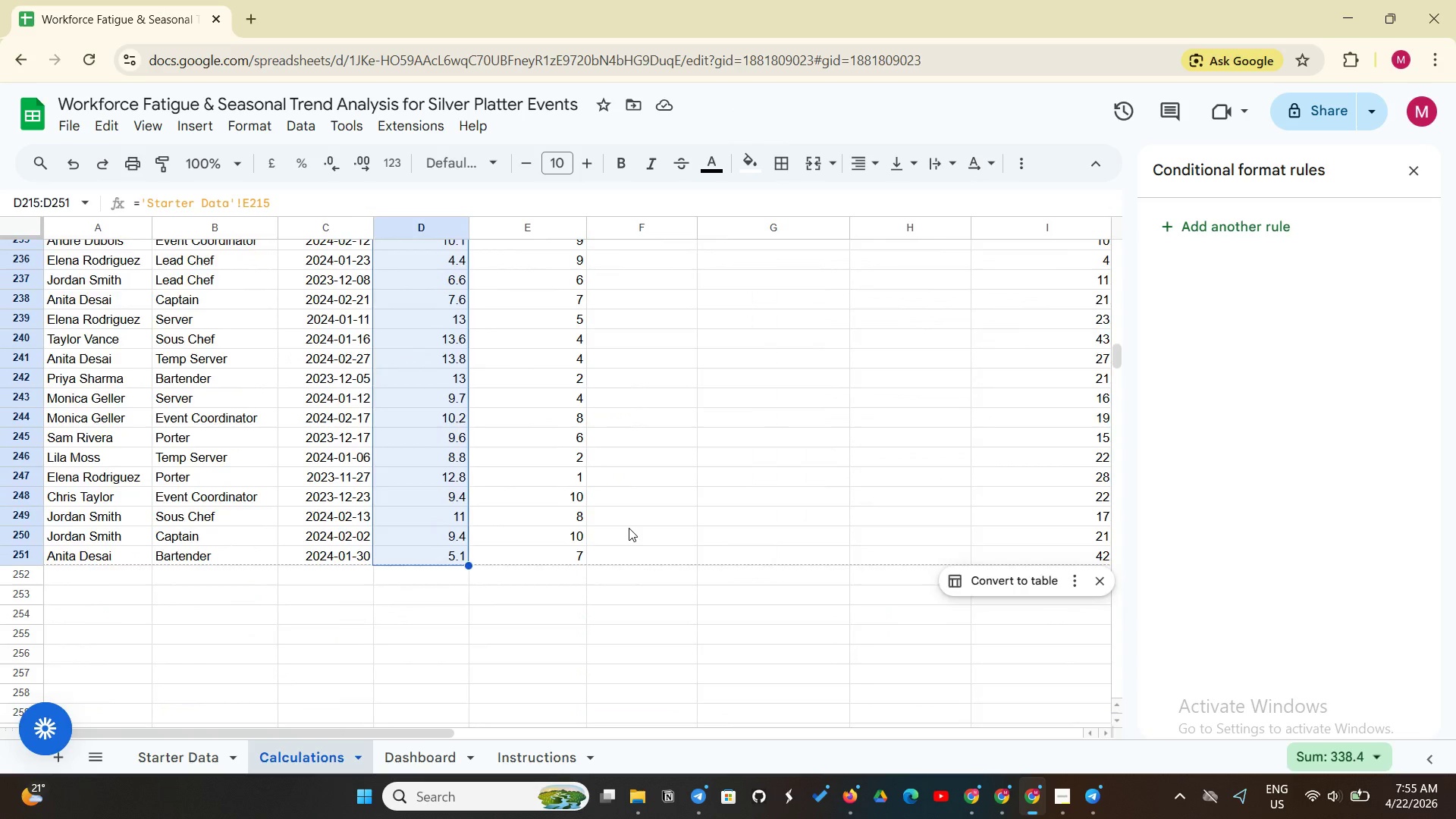 
scroll: coordinate [632, 523], scroll_direction: up, amount: 51.0
 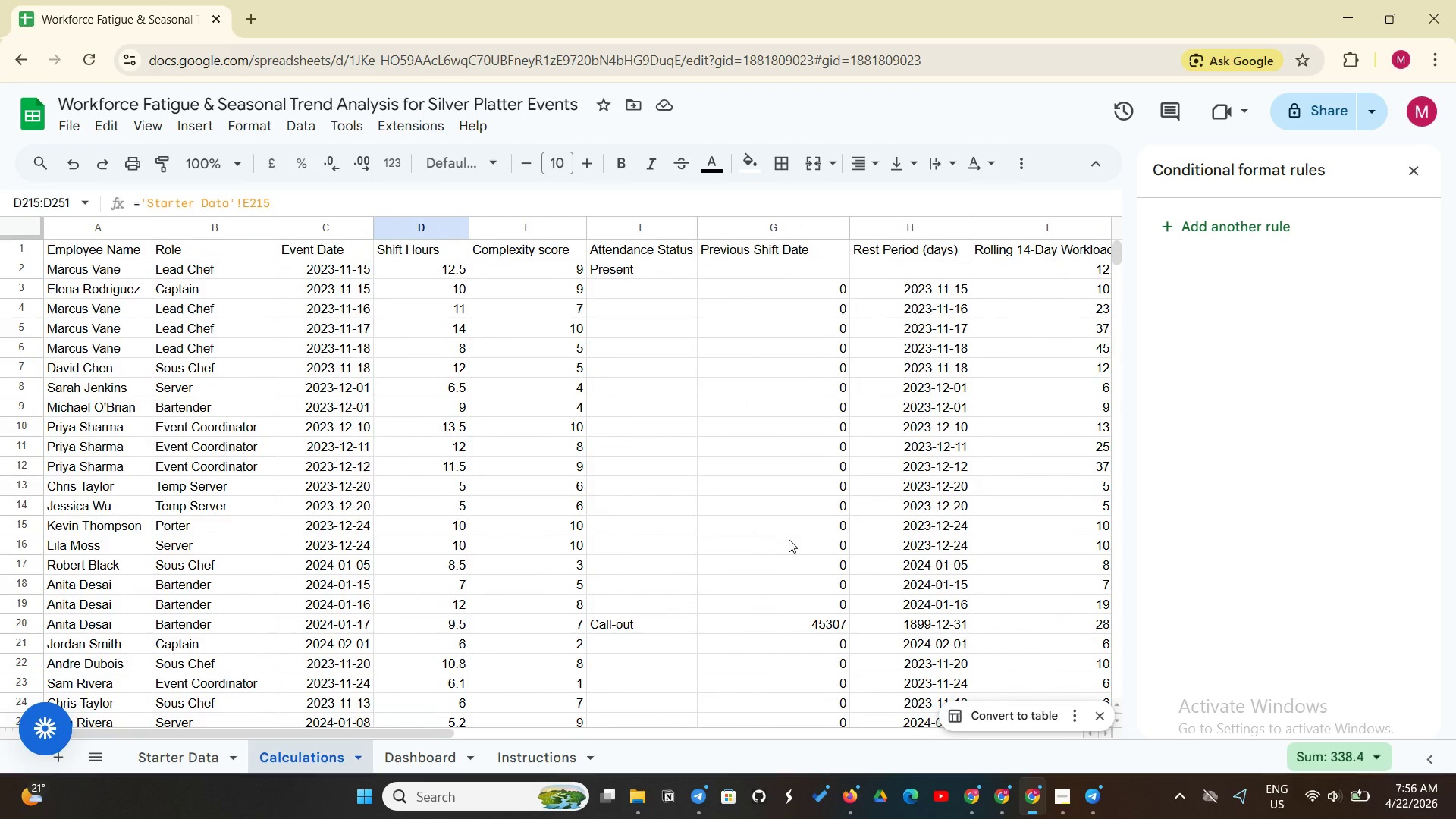 
scroll: coordinate [797, 539], scroll_direction: down, amount: 44.0
 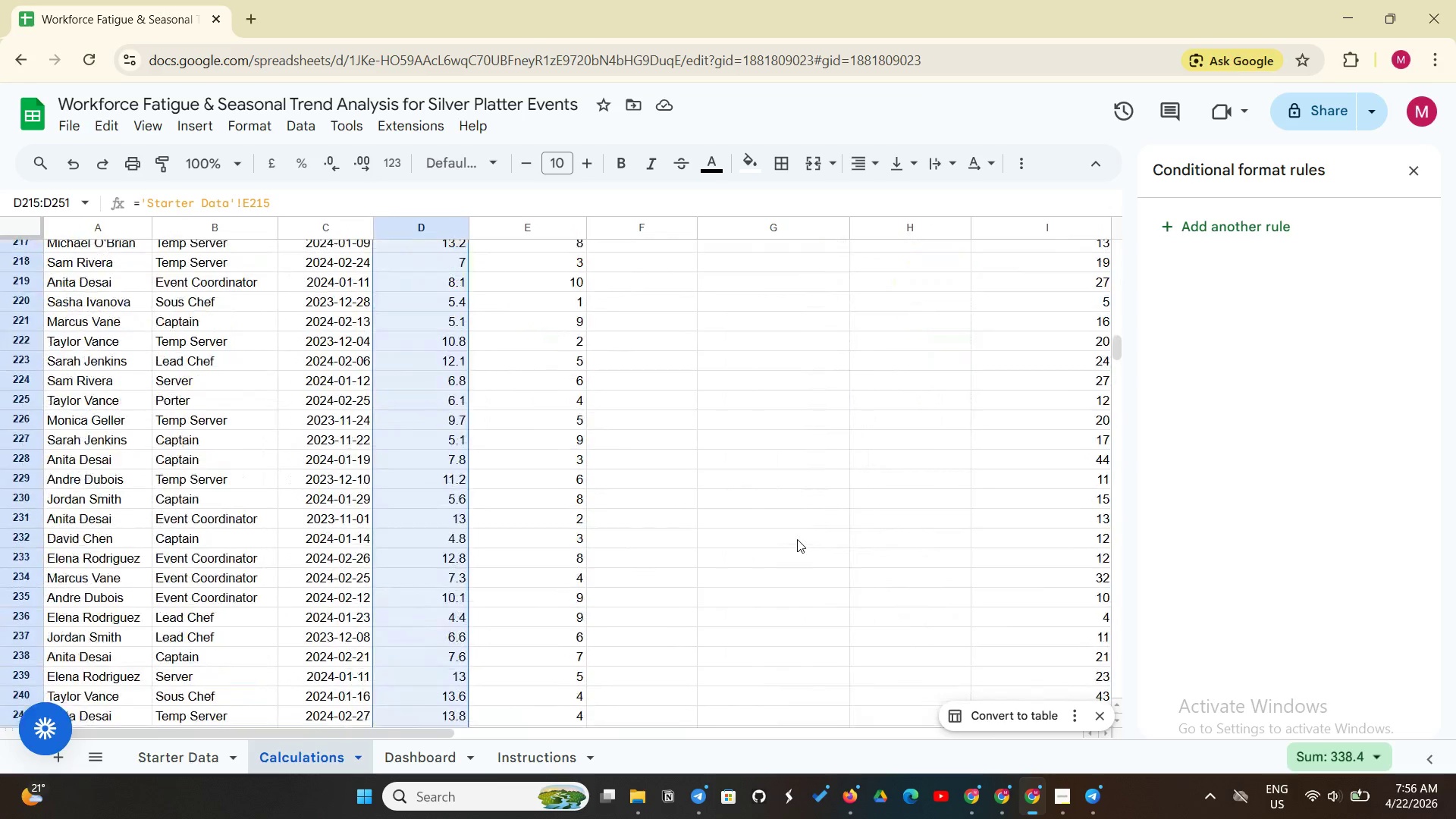 
scroll: coordinate [799, 538], scroll_direction: up, amount: 1.0
 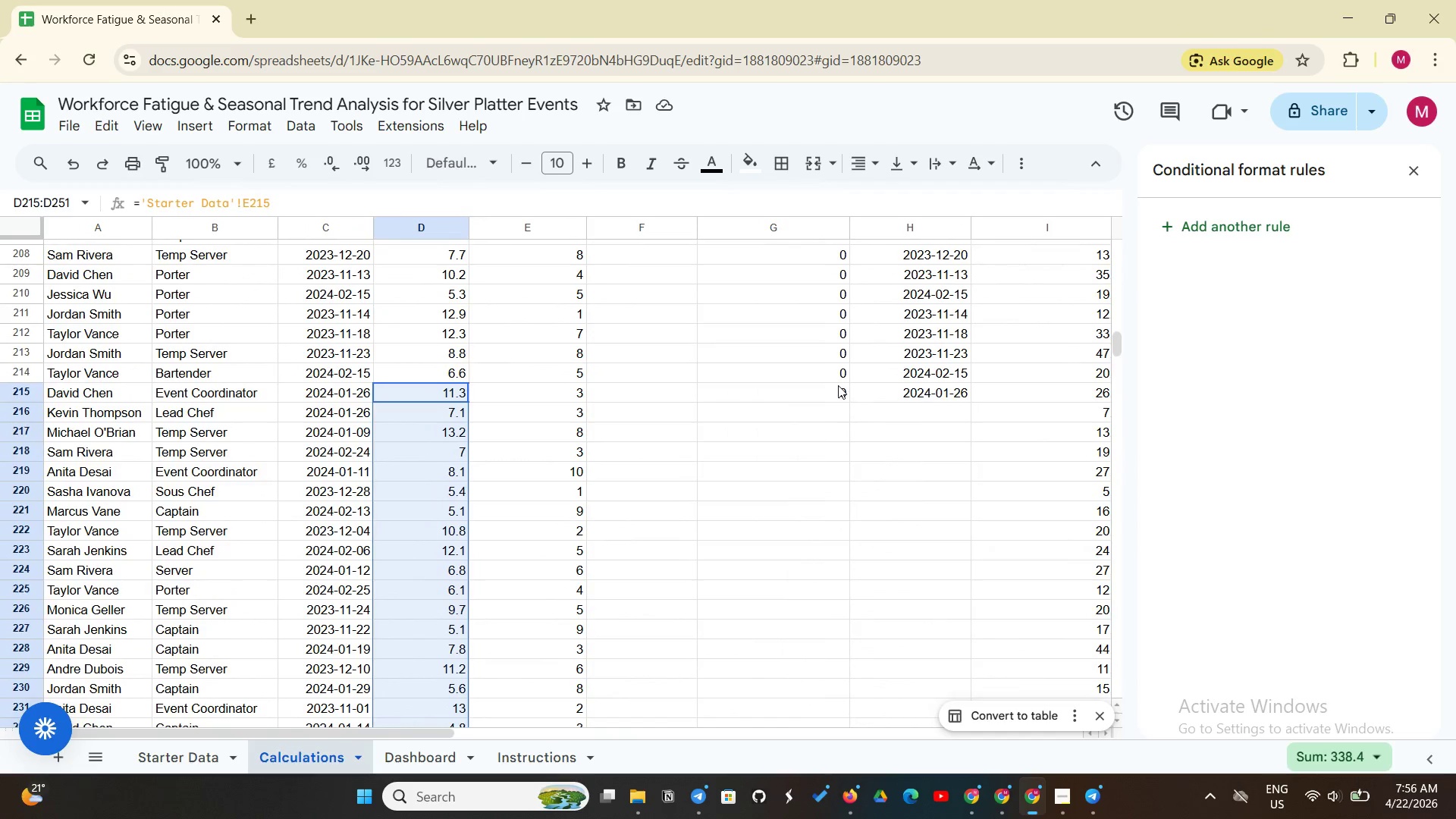 
left_click([838, 385])
 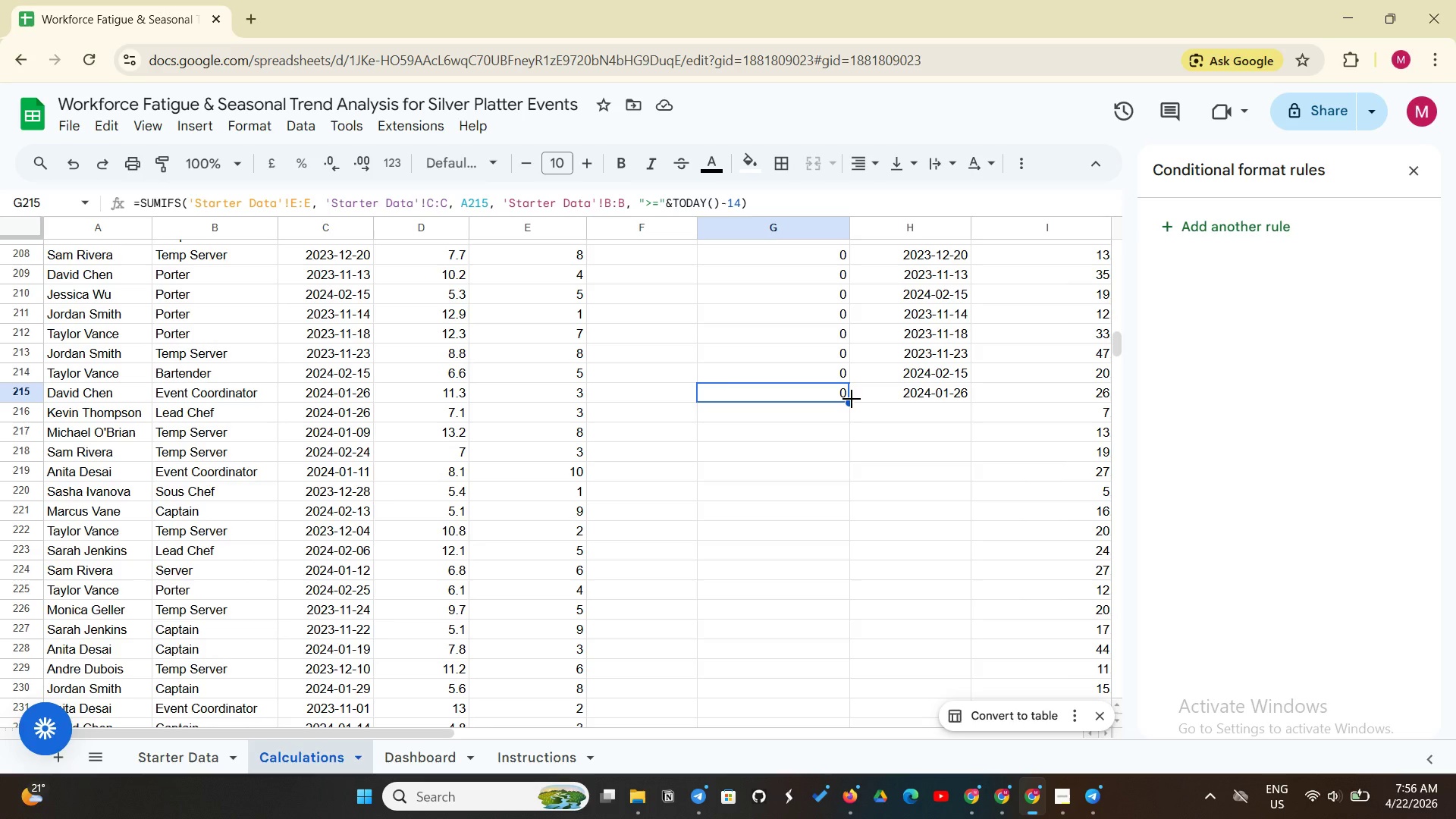 
left_click_drag(start_coordinate=[852, 401], to_coordinate=[833, 434])
 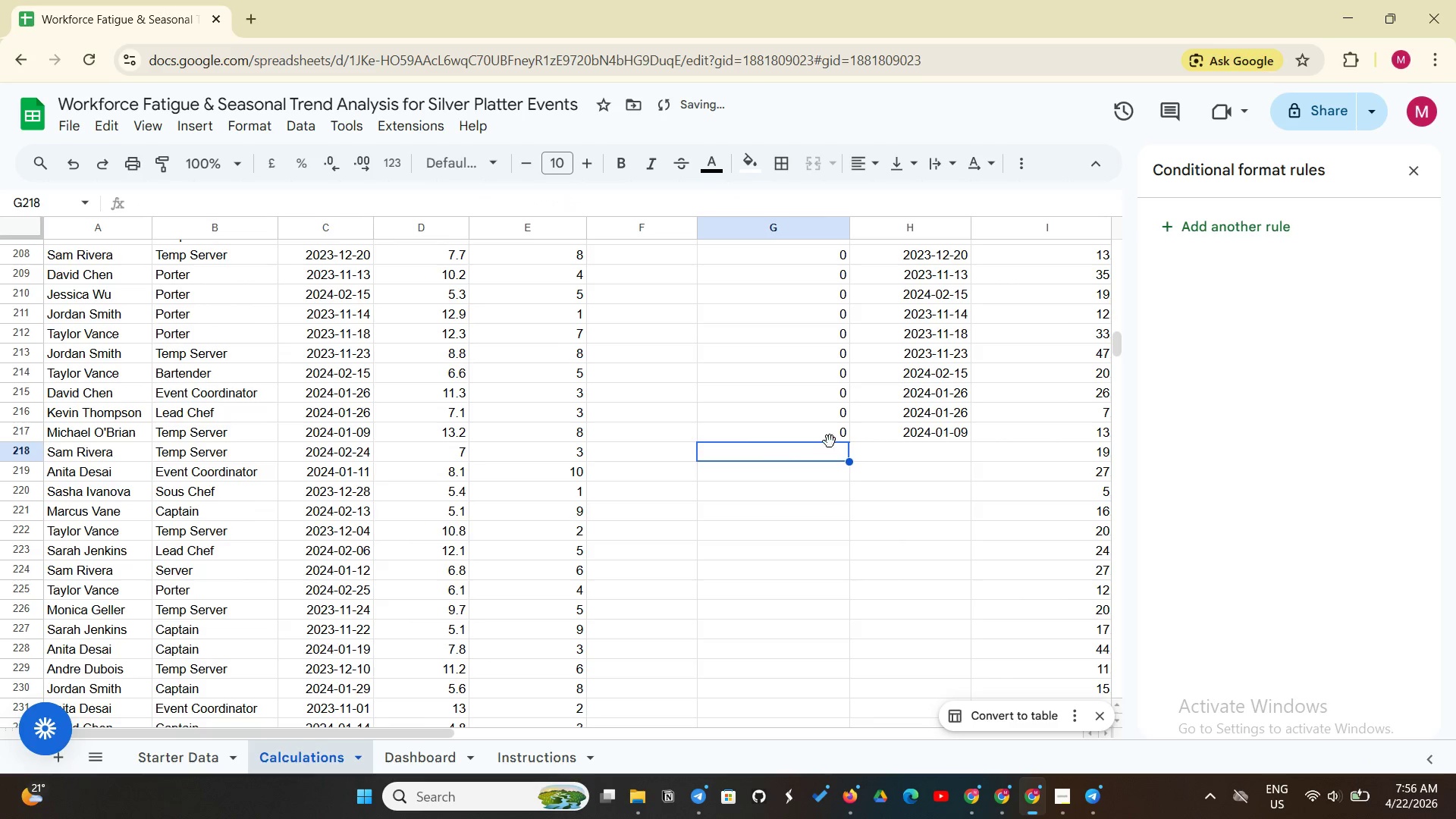 
left_click([834, 435])
 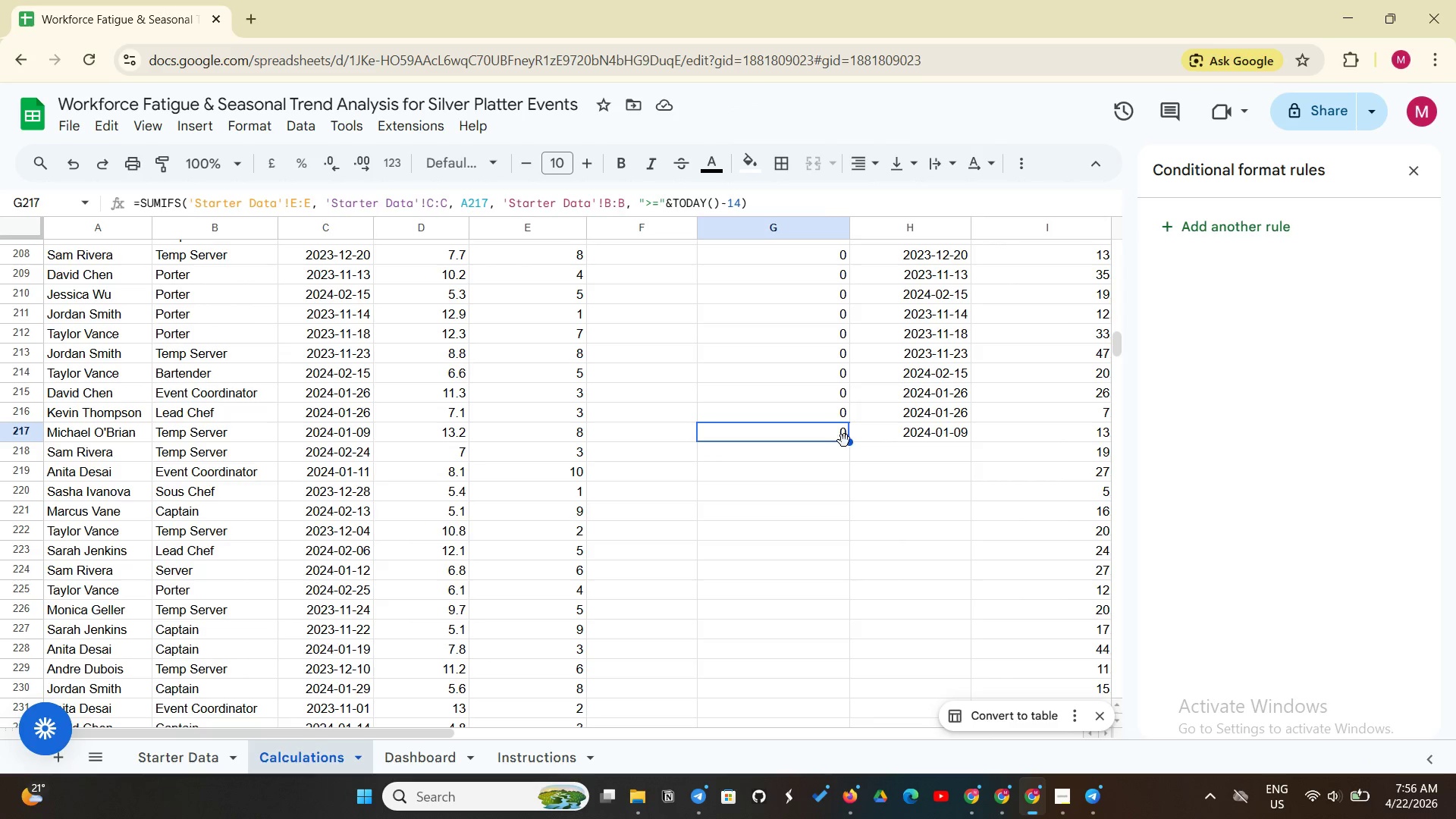 
left_click_drag(start_coordinate=[851, 442], to_coordinate=[835, 641])
 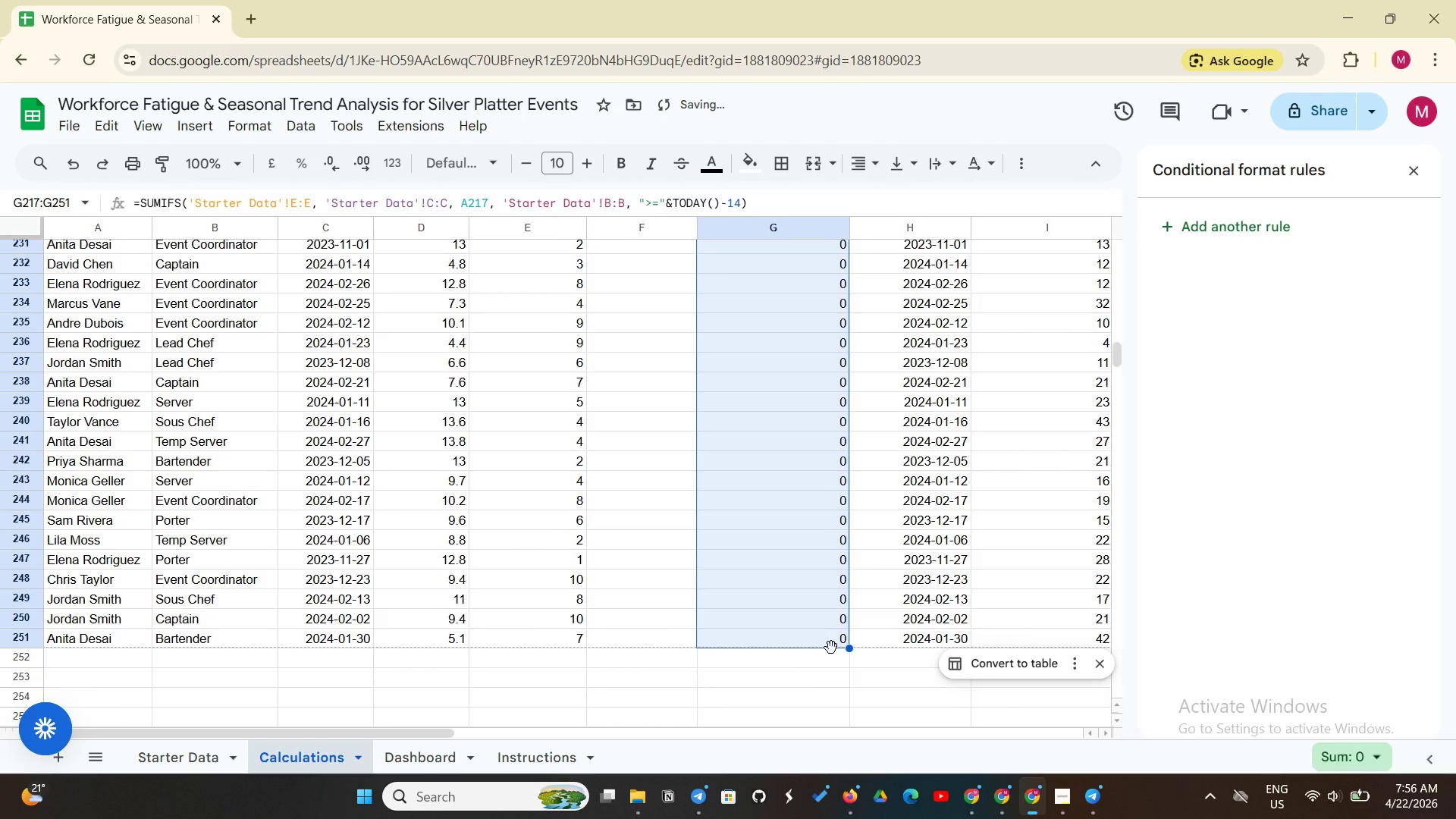 
scroll: coordinate [836, 642], scroll_direction: up, amount: 3.0
 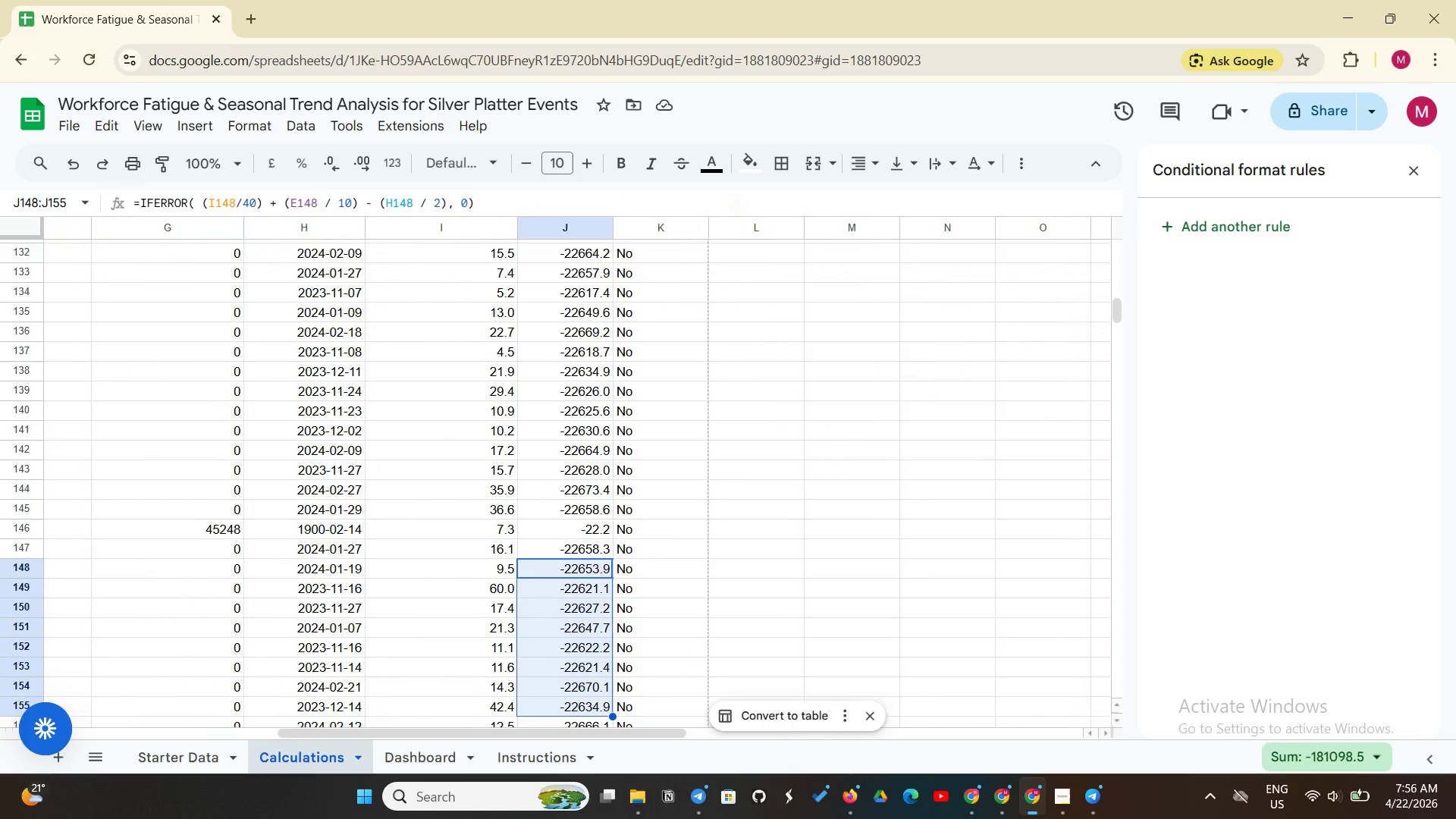 
wait(10.71)
 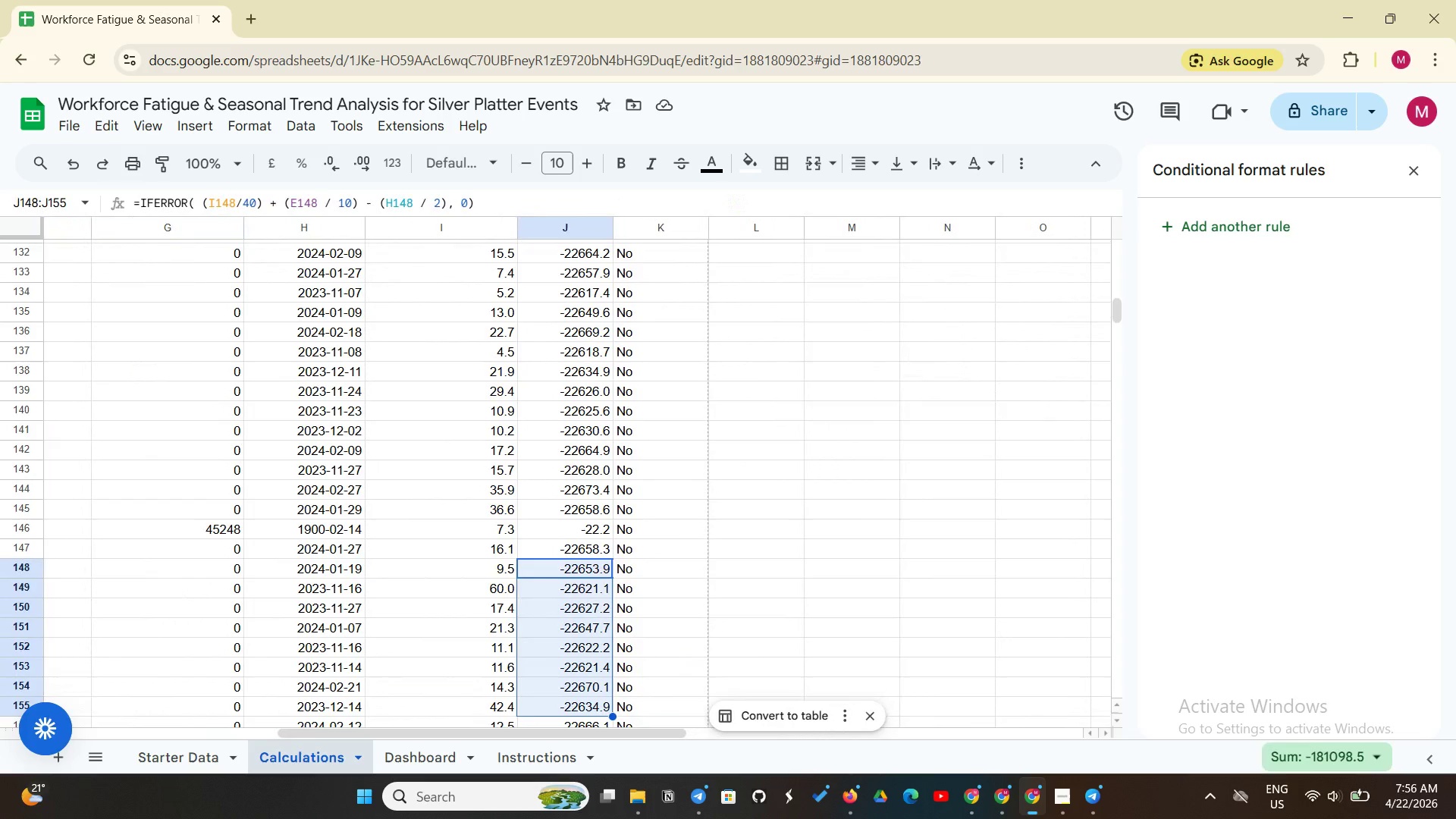 
scroll: coordinate [732, 460], scroll_direction: up, amount: 17.0
 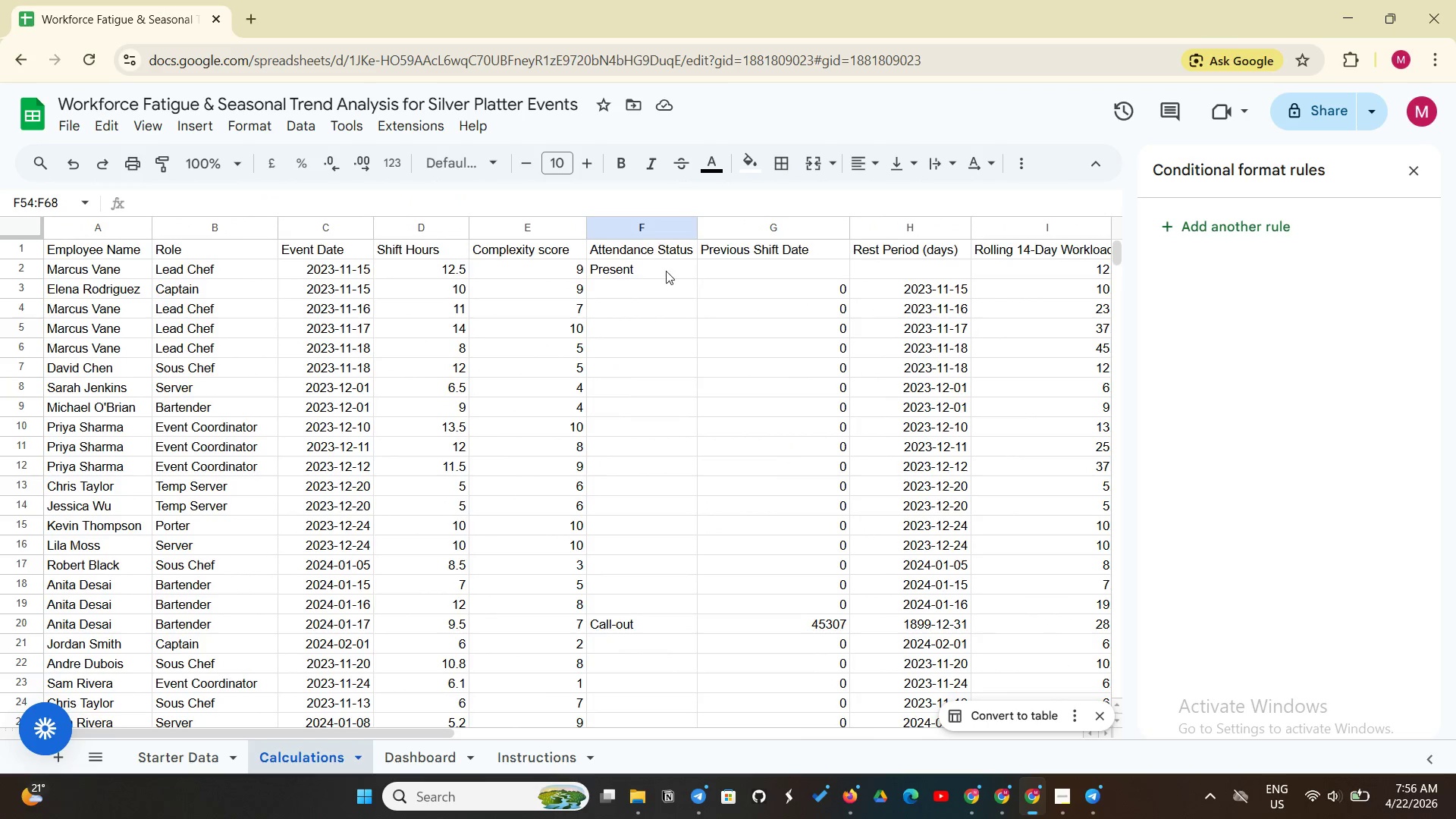 
left_click([662, 272])
 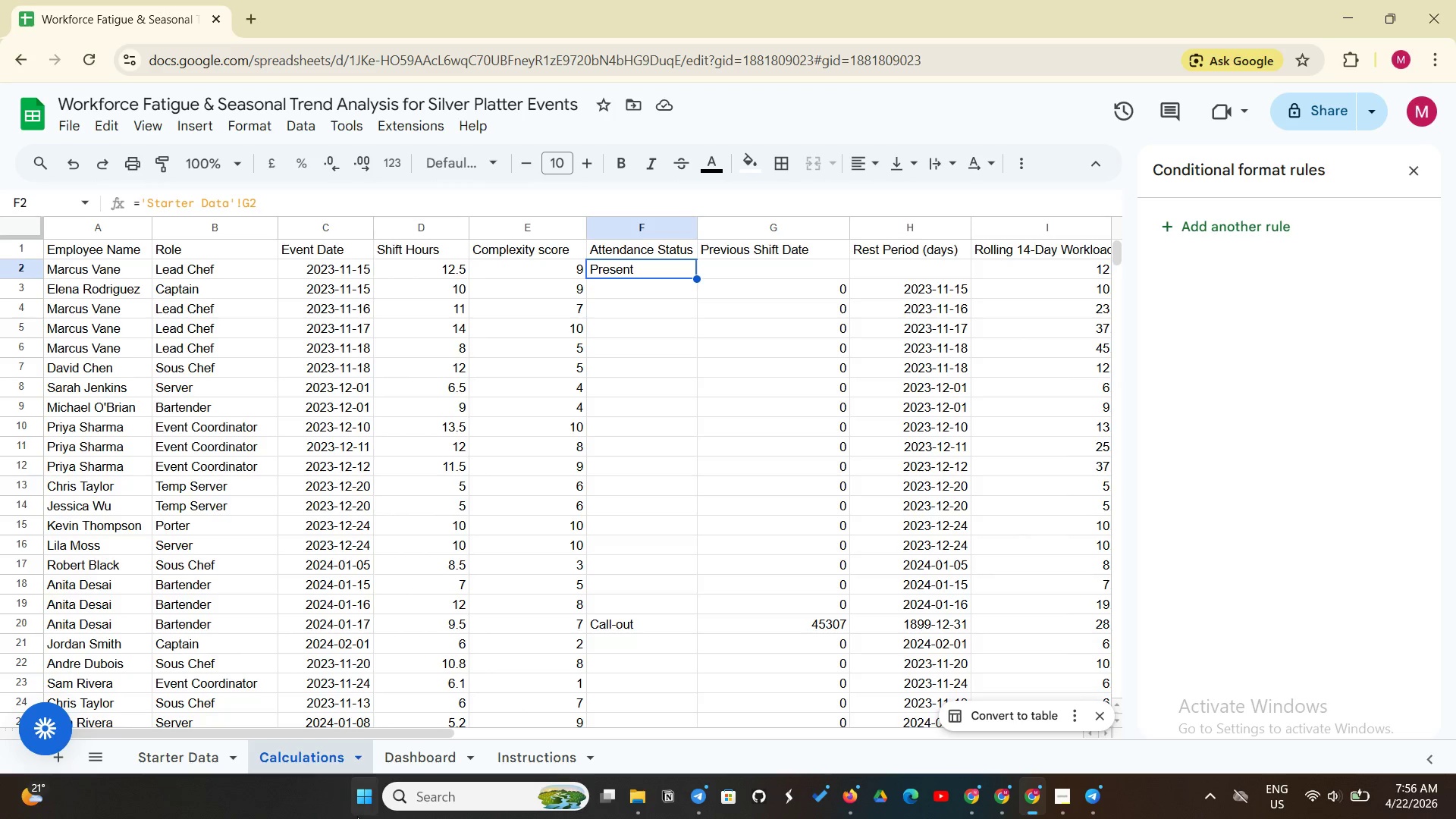 
left_click([206, 752])
 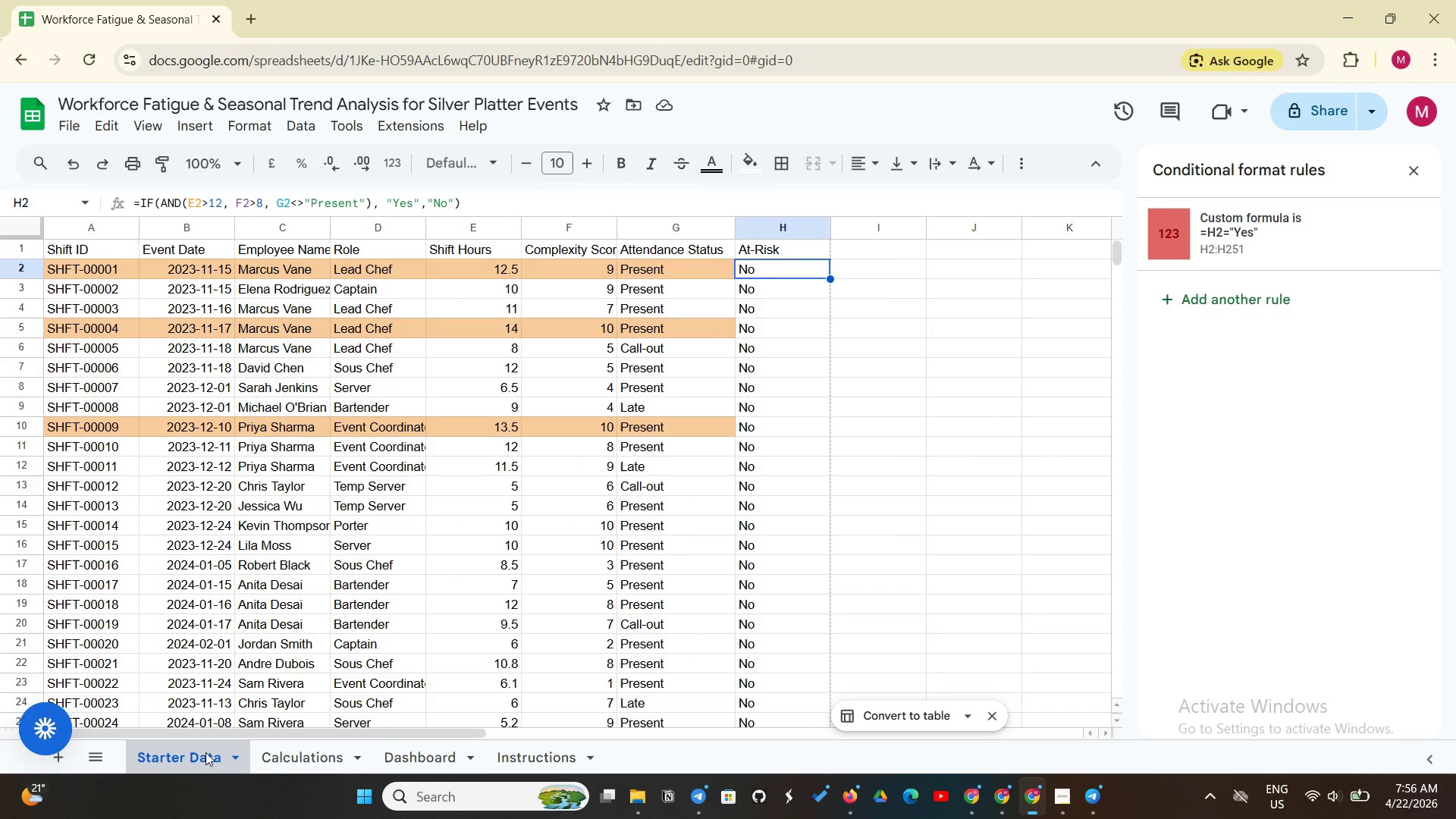 
wait(5.59)
 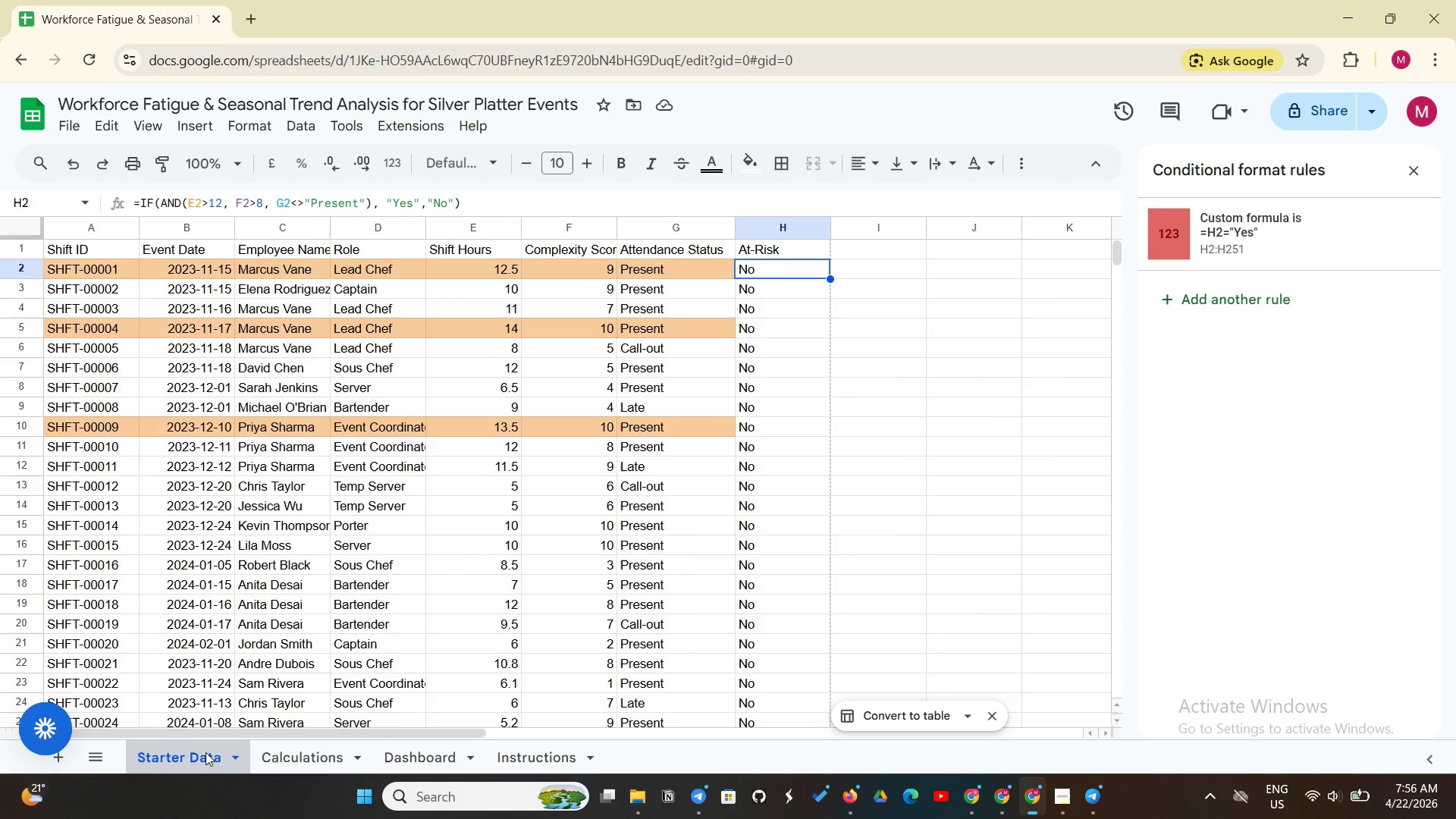 
left_click([414, 764])
 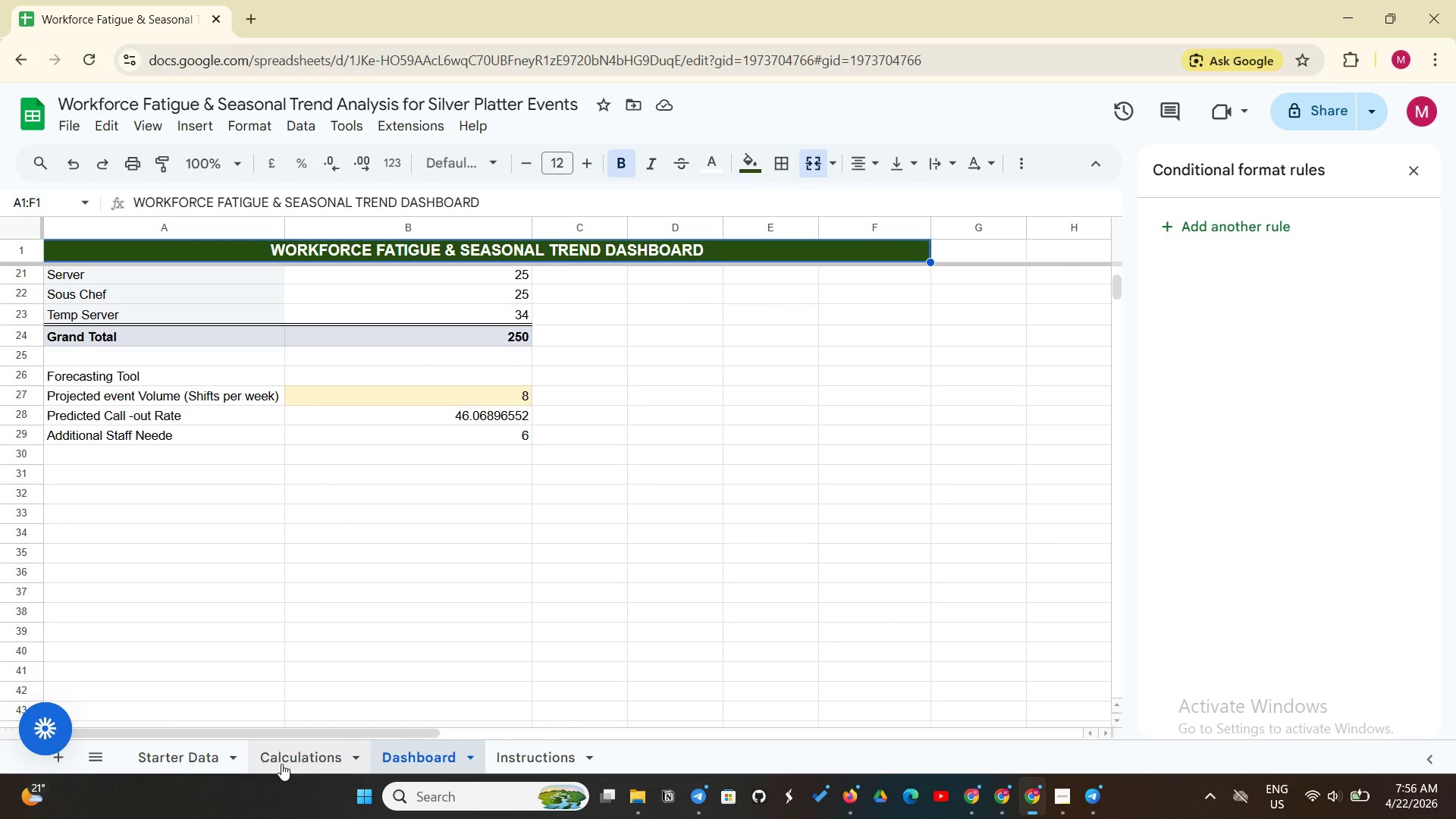 
left_click([280, 764])
 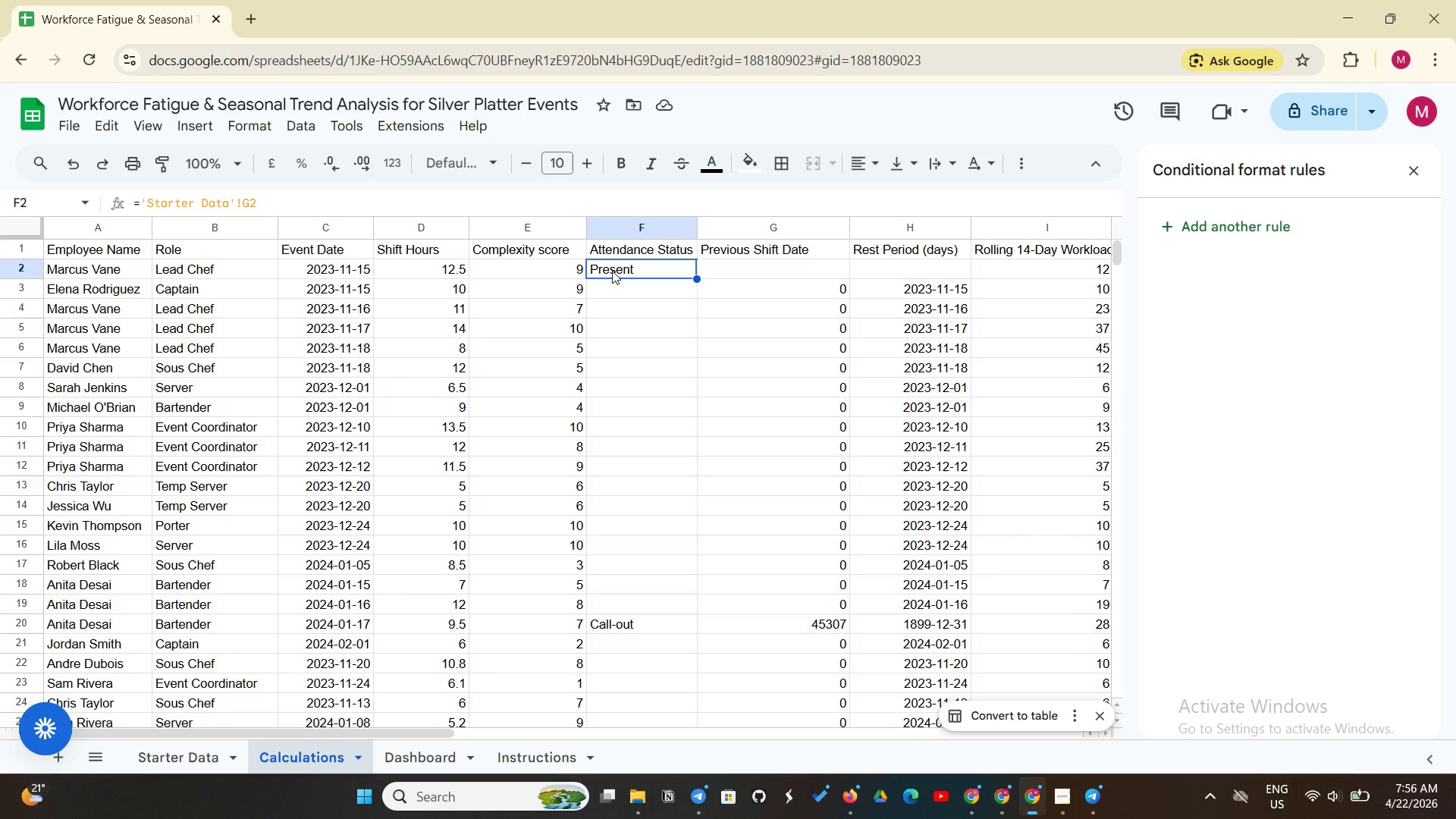 
left_click([612, 271])
 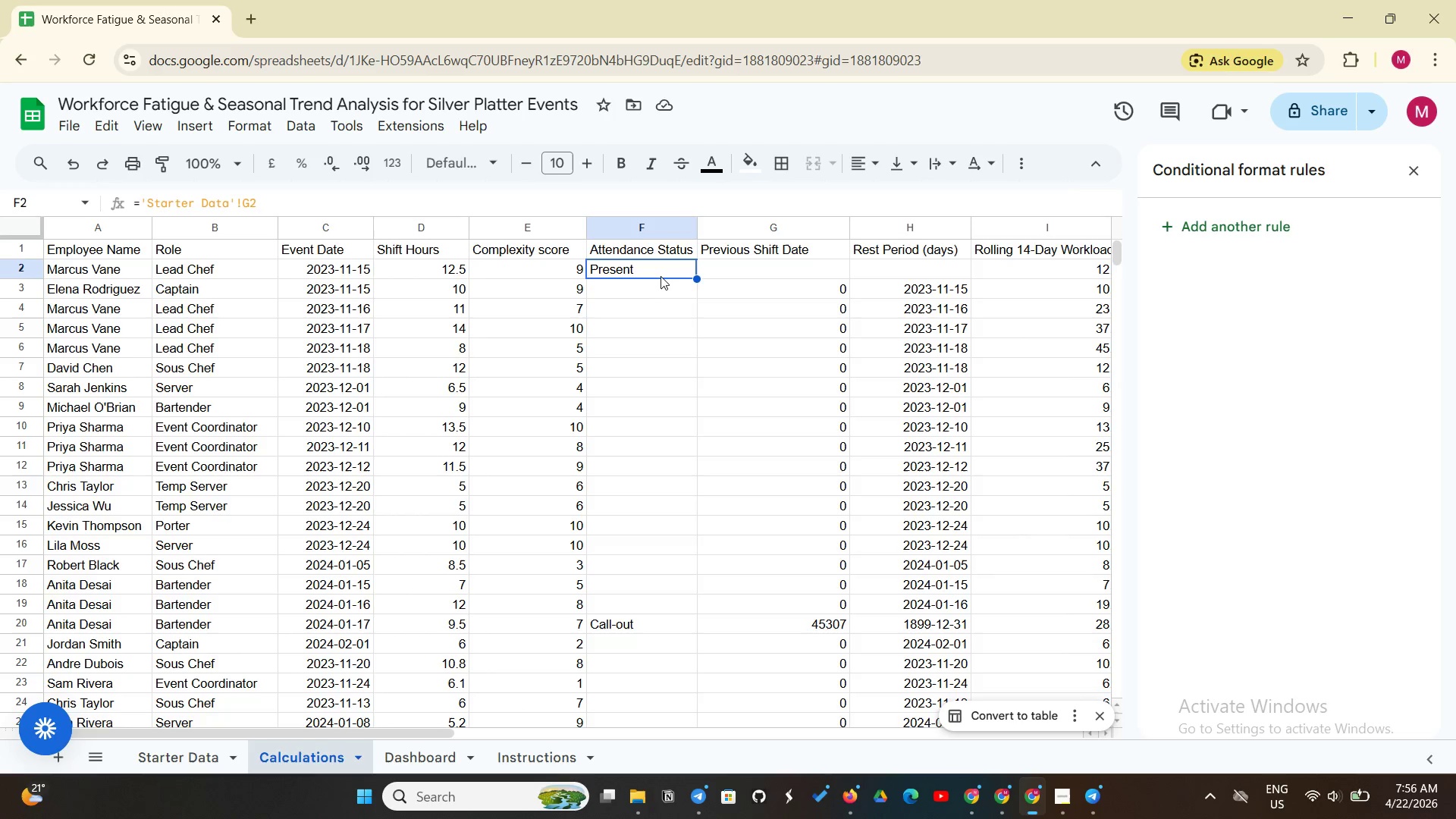 
left_click([661, 275])
 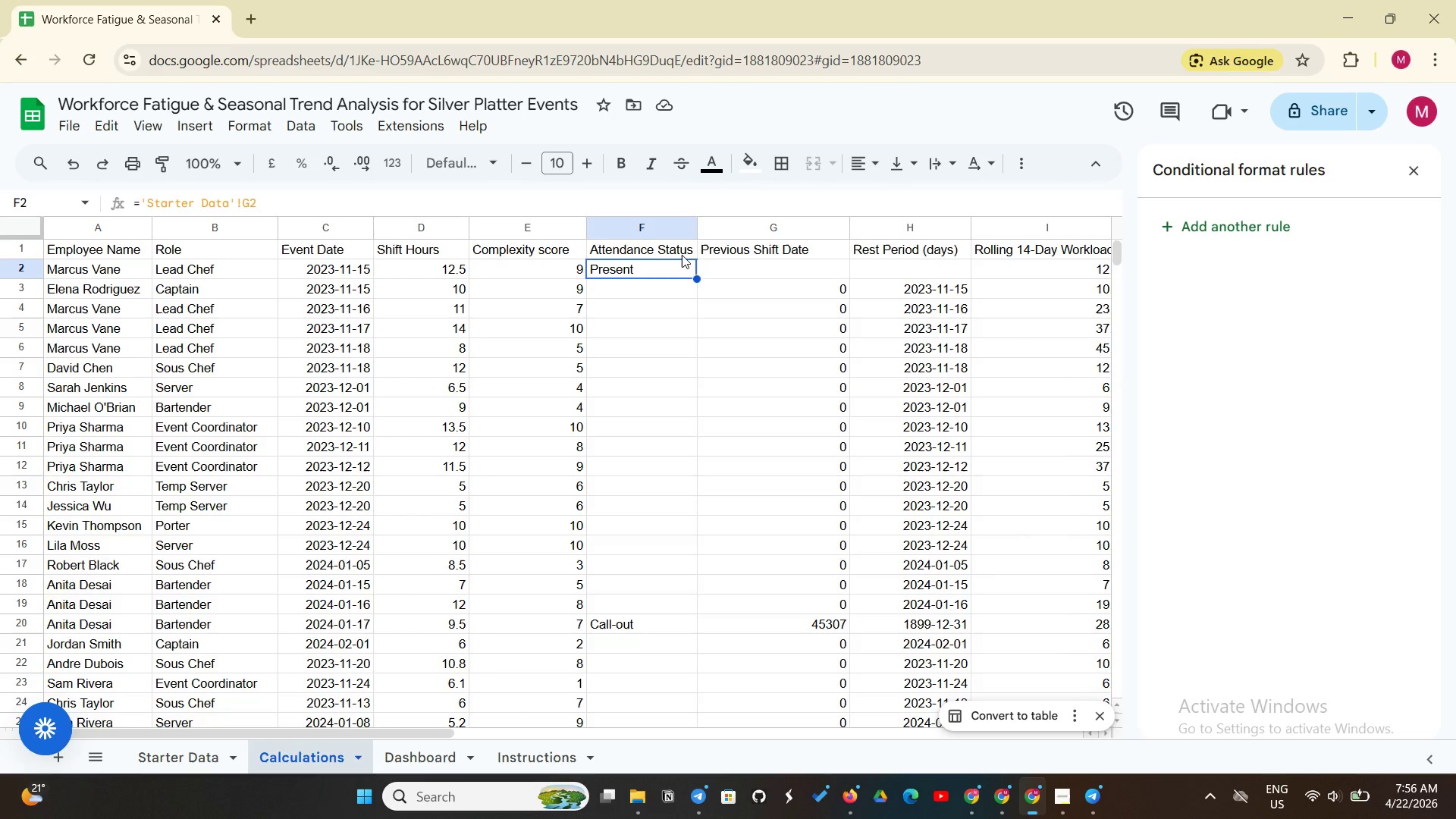 
key(Enter)
 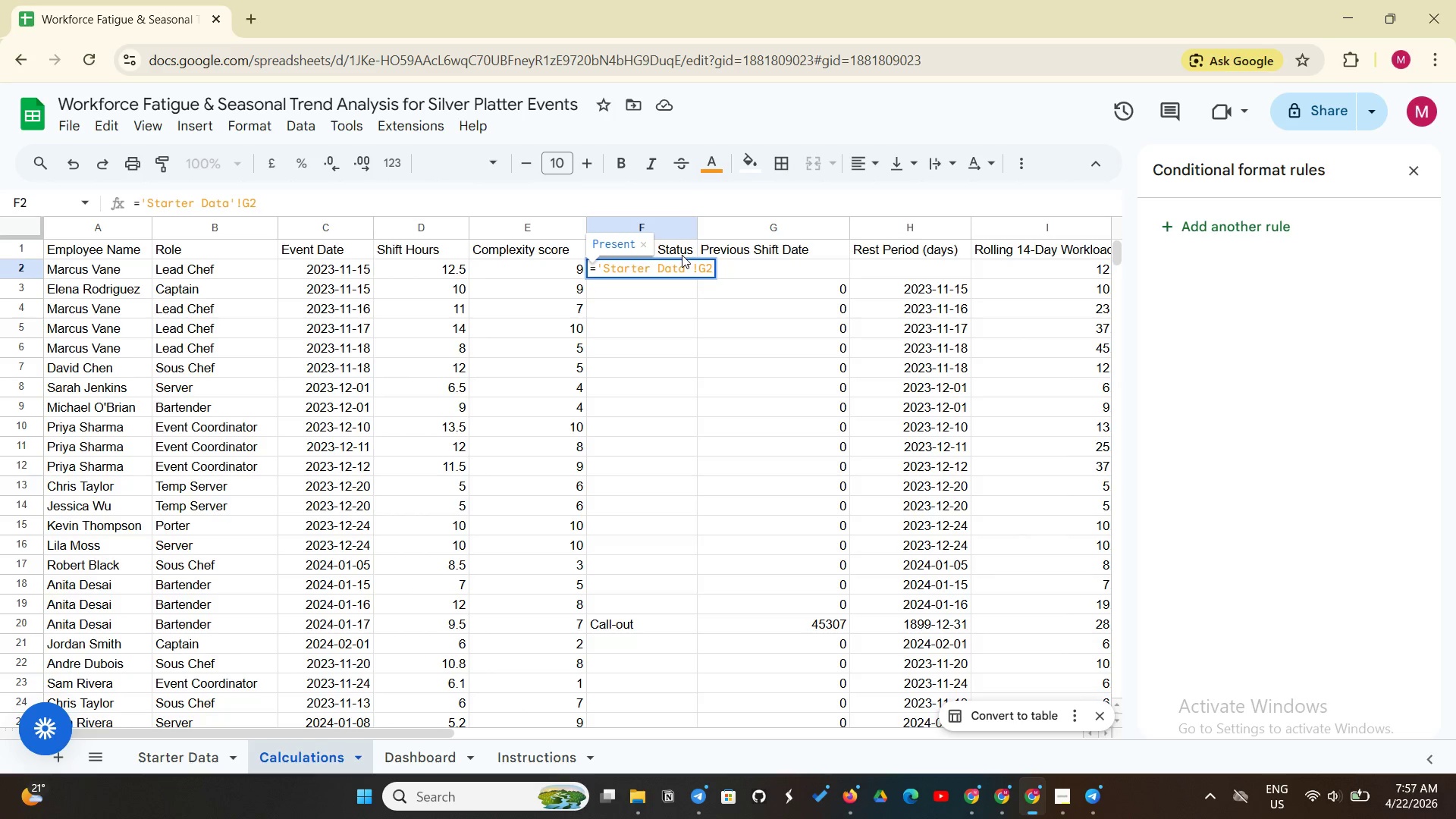 
key(Enter)
 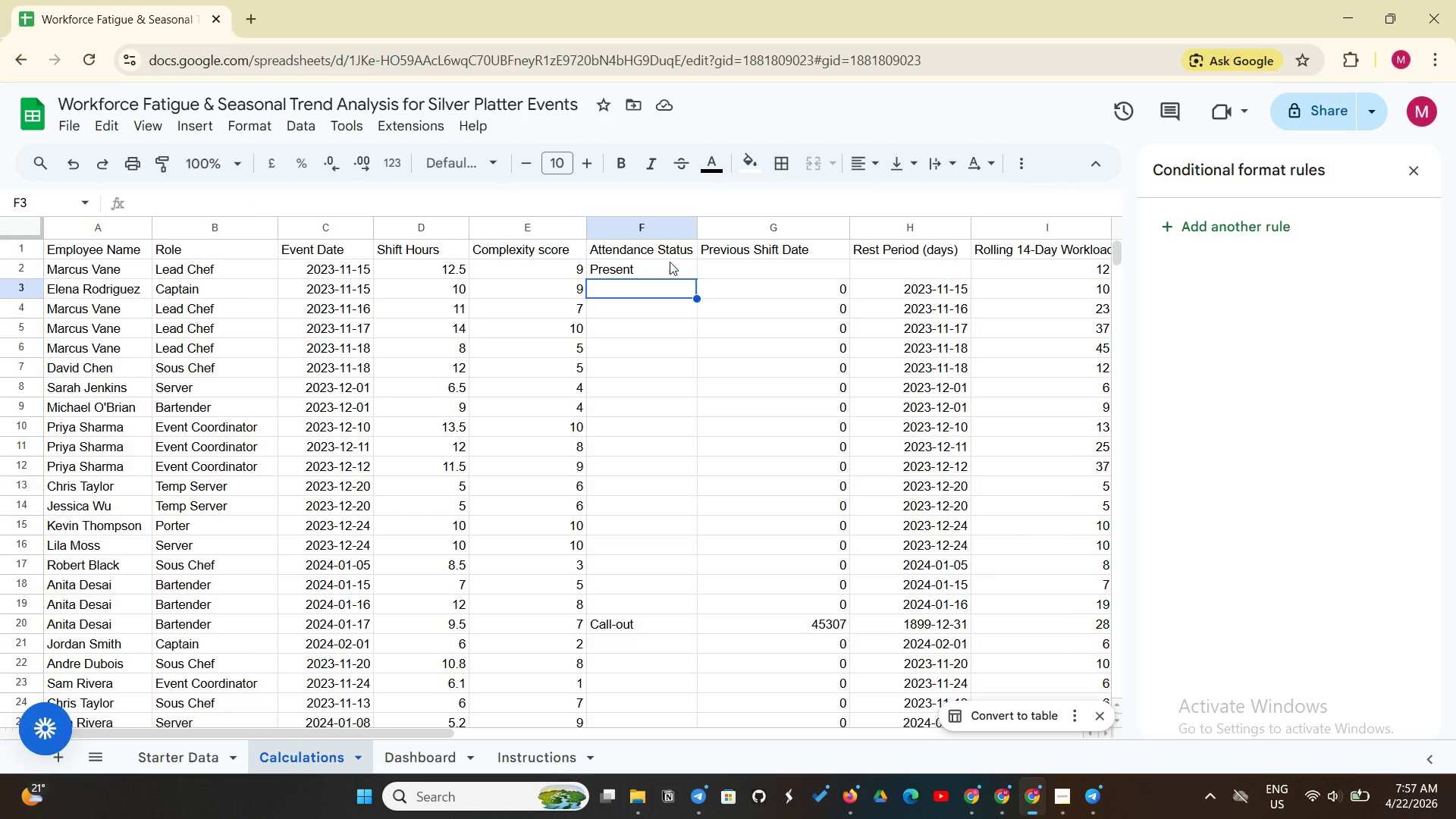 
left_click([664, 265])
 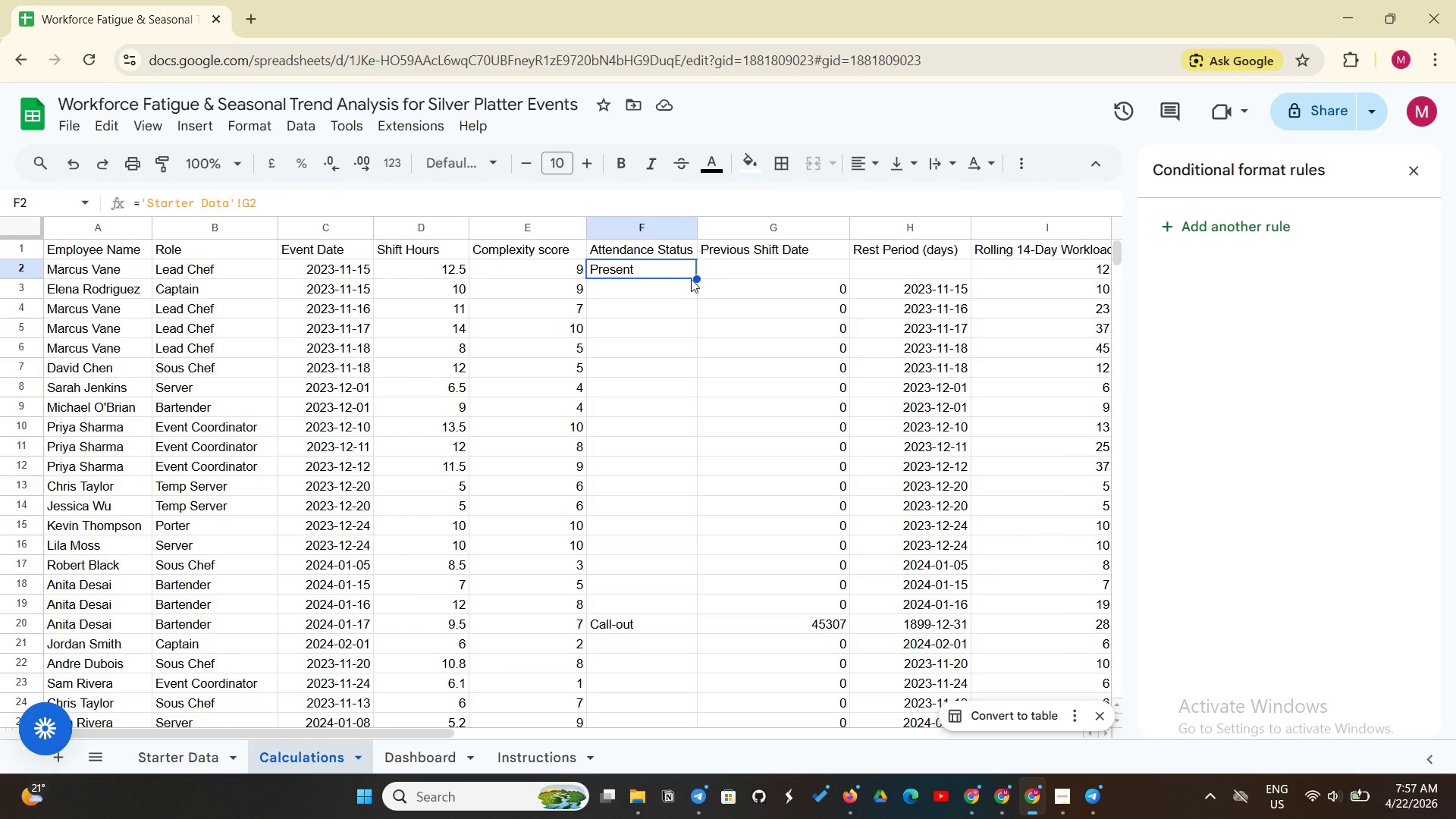 
left_click_drag(start_coordinate=[696, 278], to_coordinate=[677, 613])
 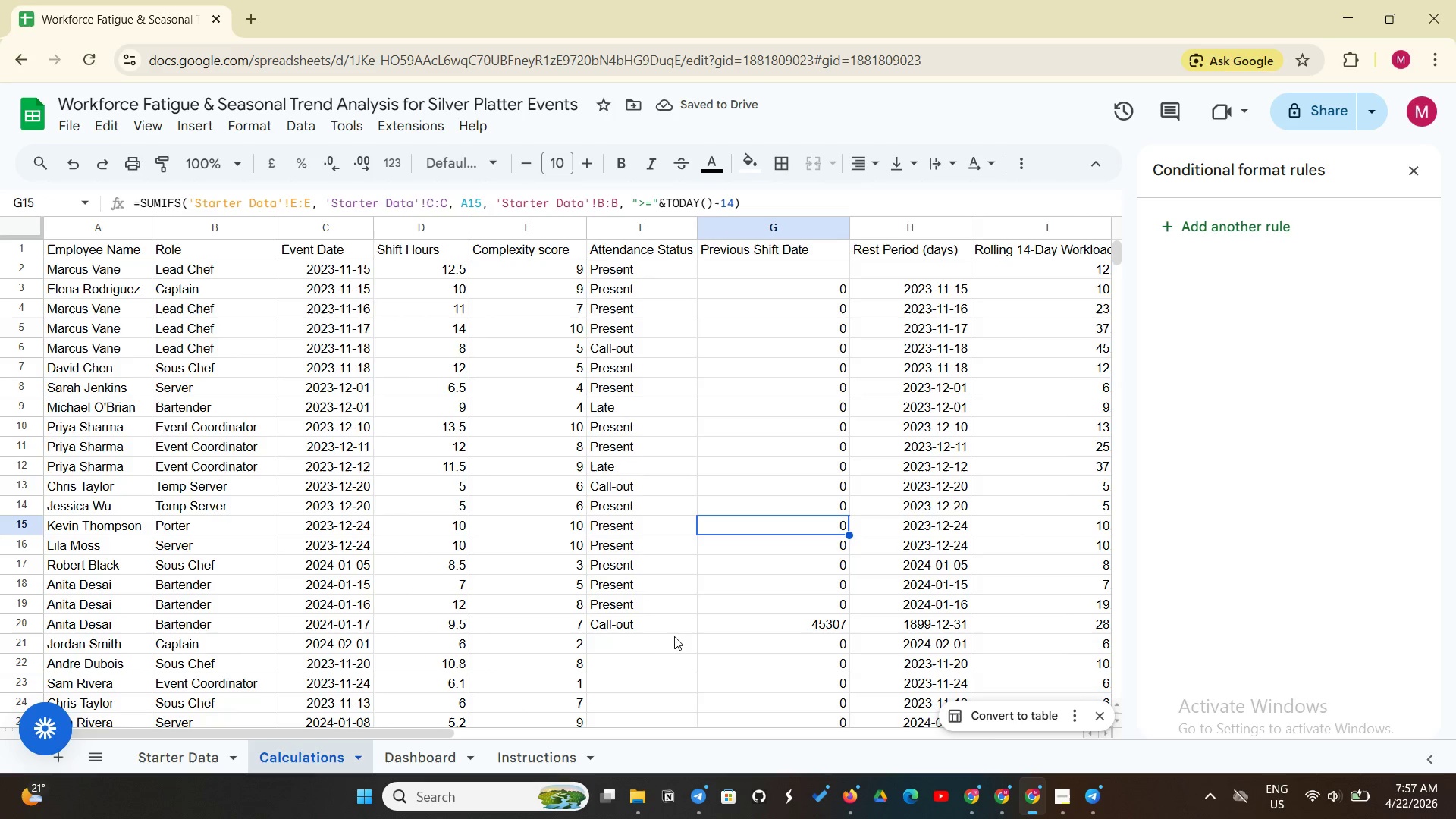 
left_click([676, 615])
 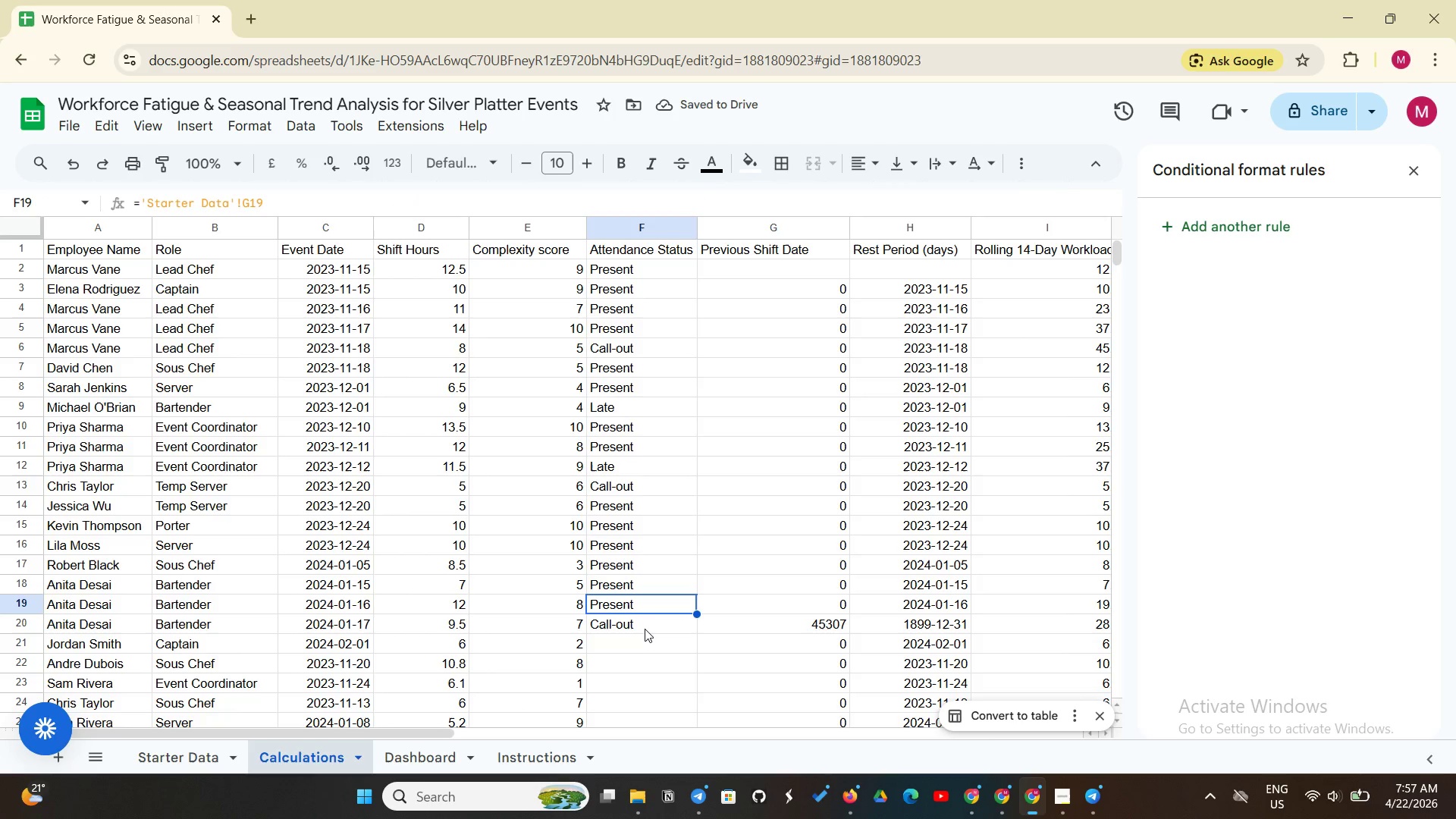 
left_click([645, 628])
 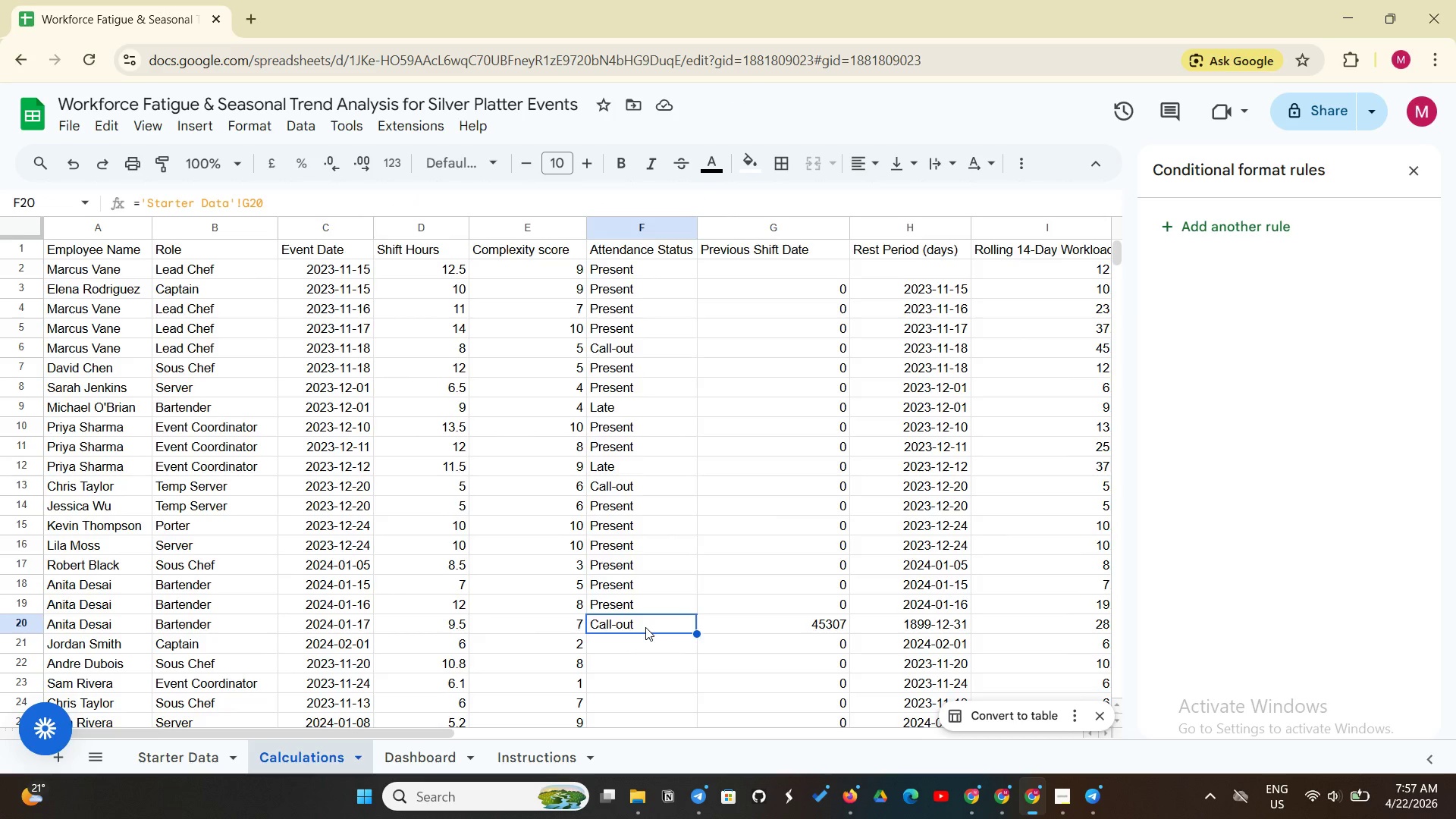 
scroll: coordinate [645, 627], scroll_direction: down, amount: 2.0
 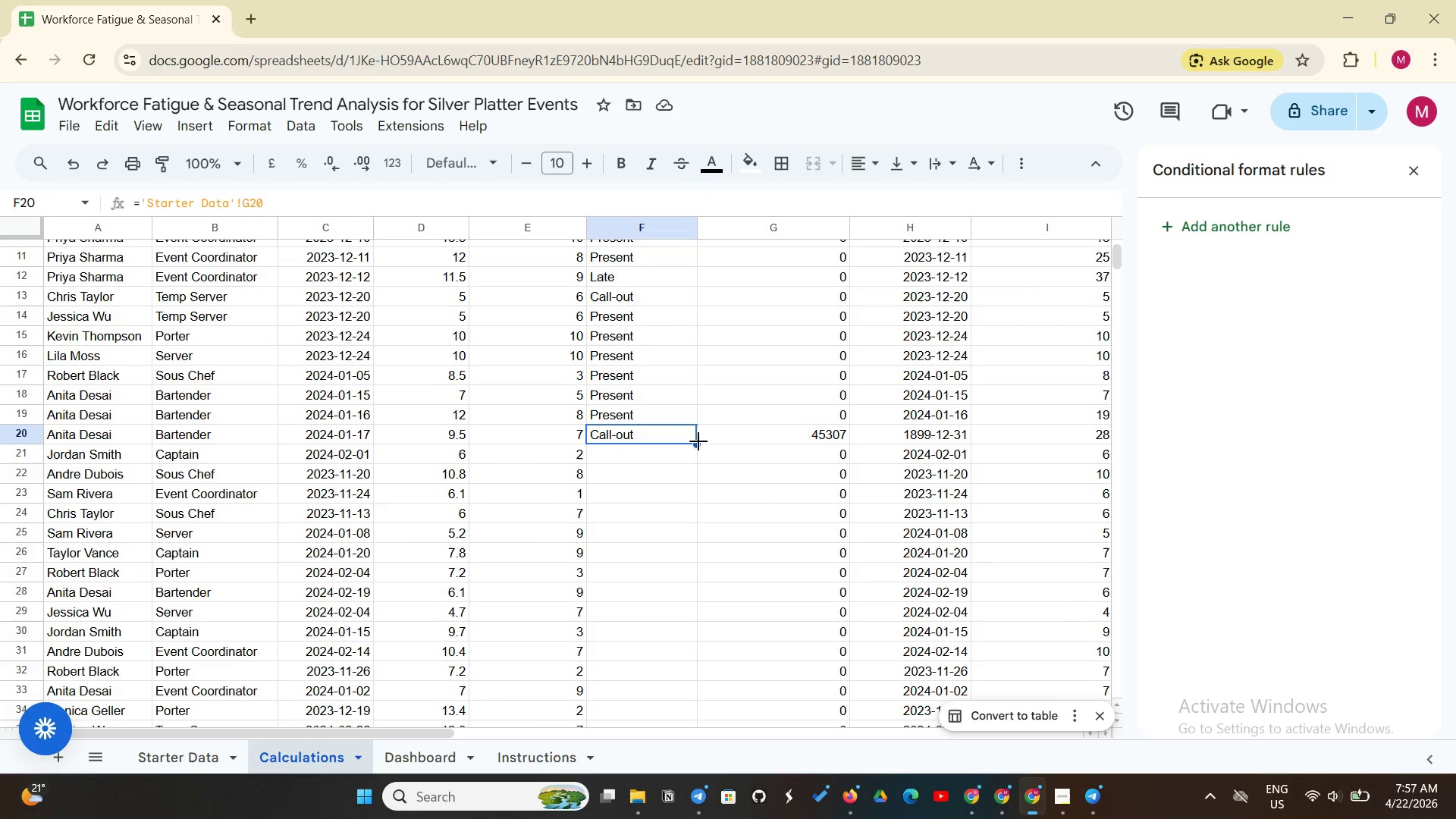 
left_click_drag(start_coordinate=[698, 441], to_coordinate=[704, 491])
 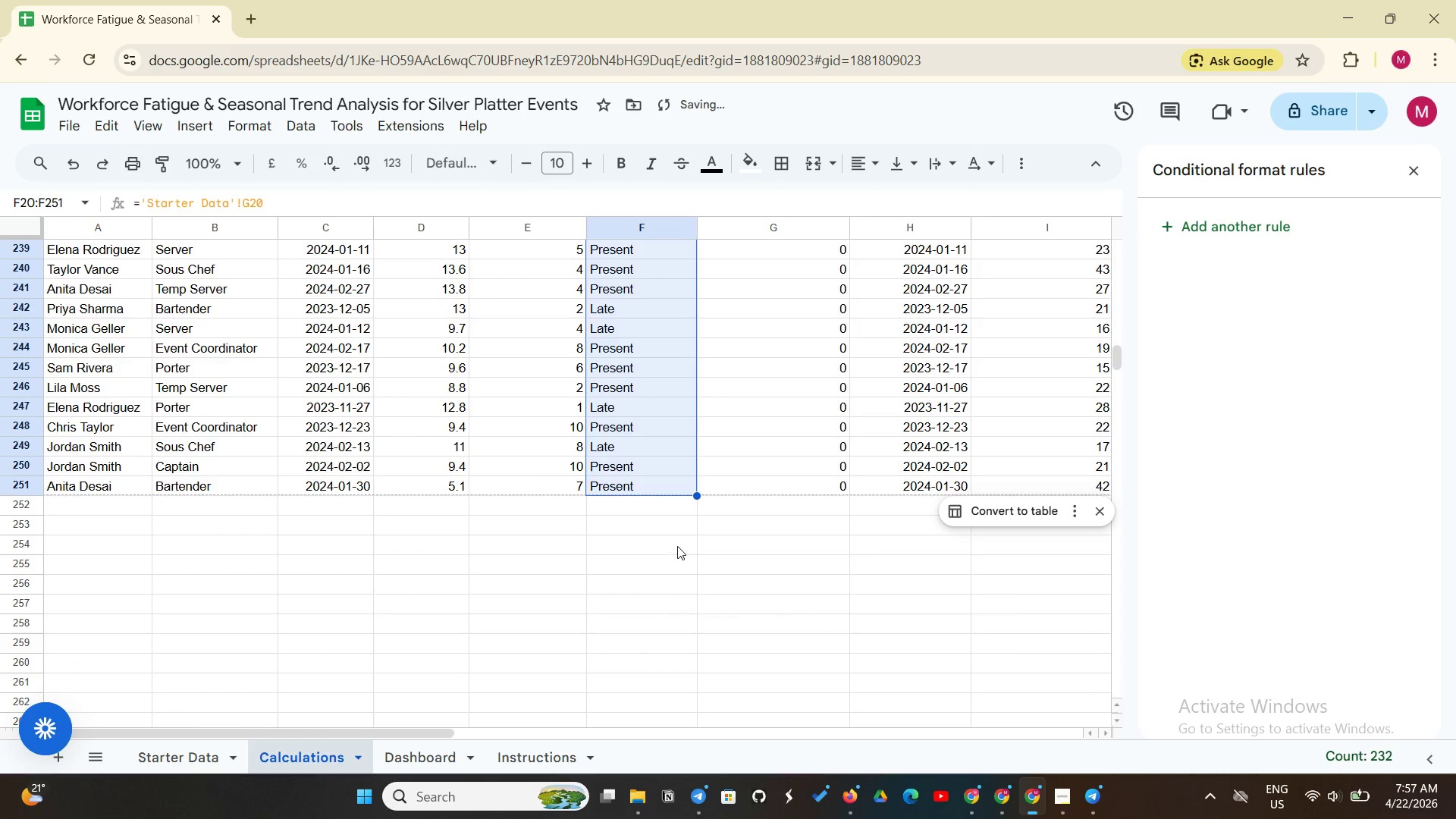 
left_click([677, 546])
 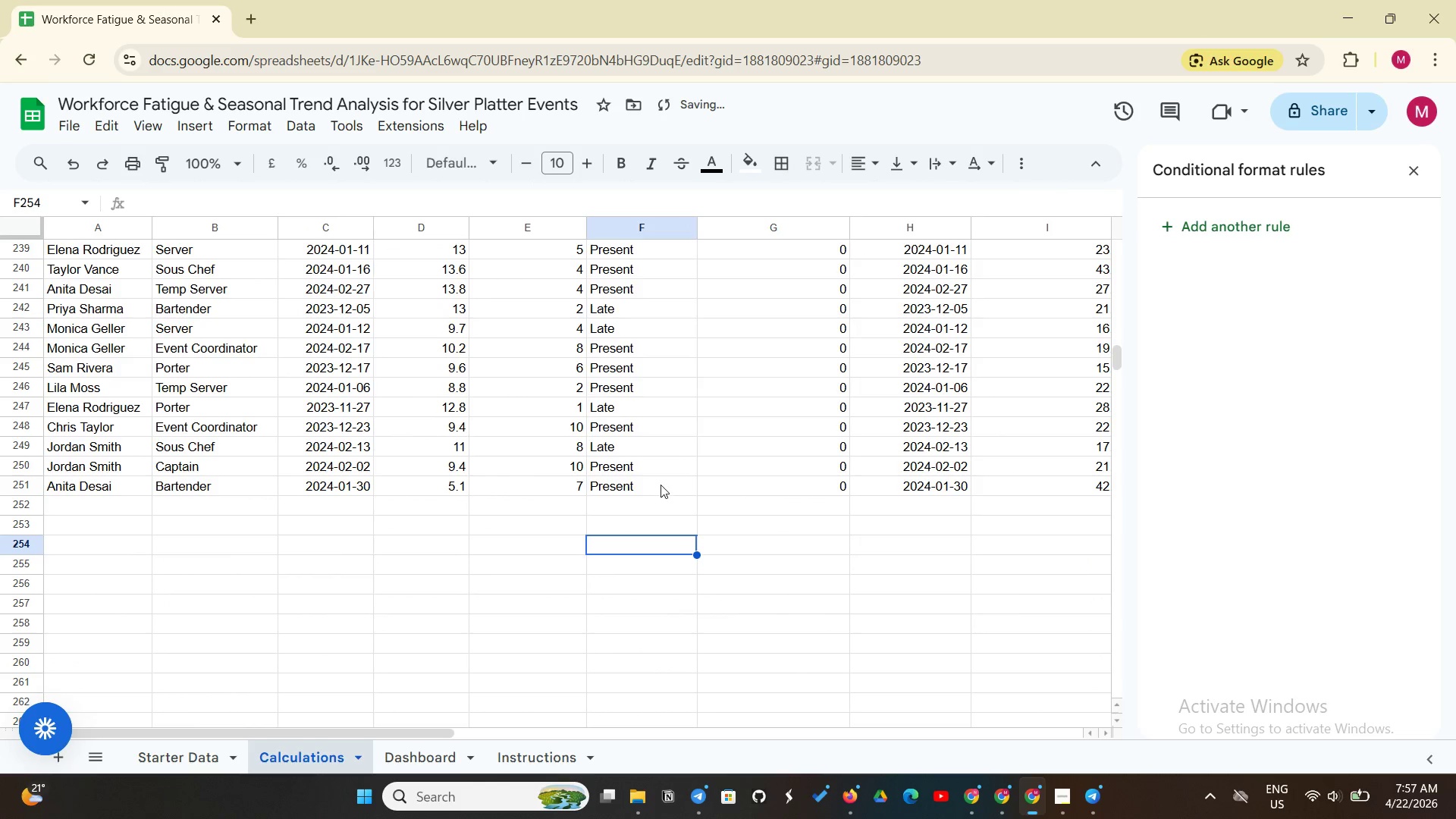 
left_click([661, 484])
 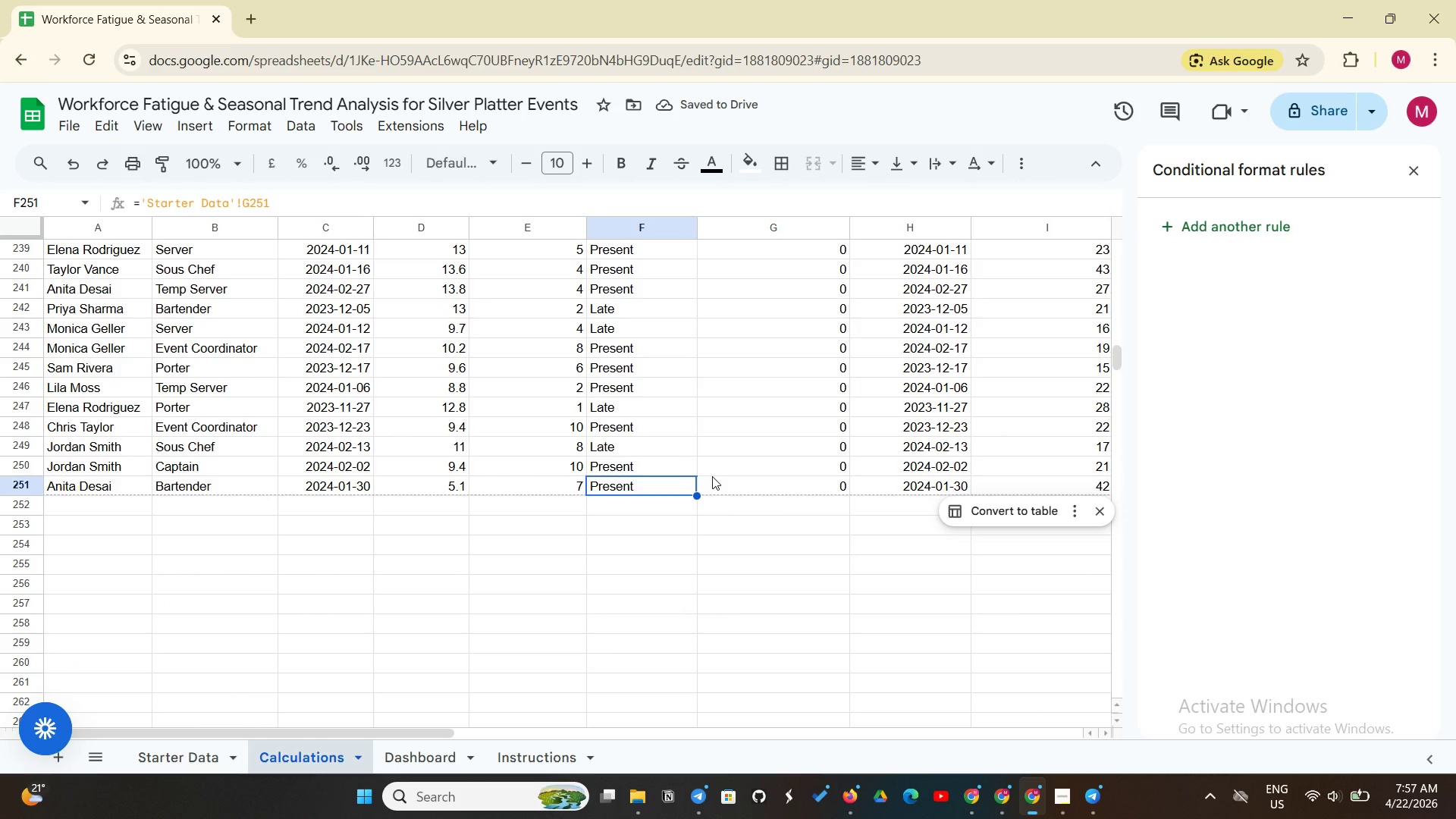 
scroll: coordinate [723, 473], scroll_direction: up, amount: 57.0
 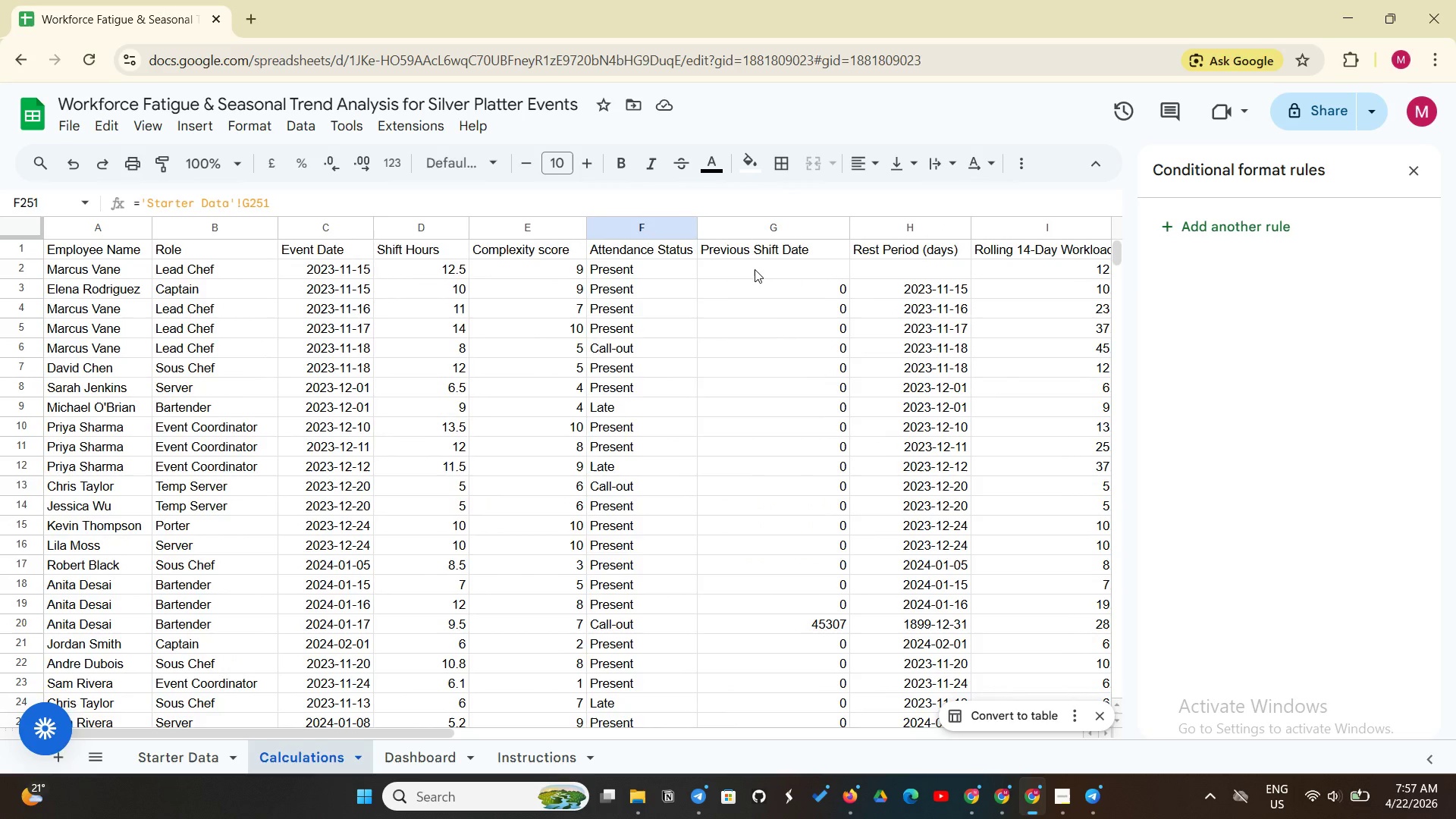 
left_click([755, 269])
 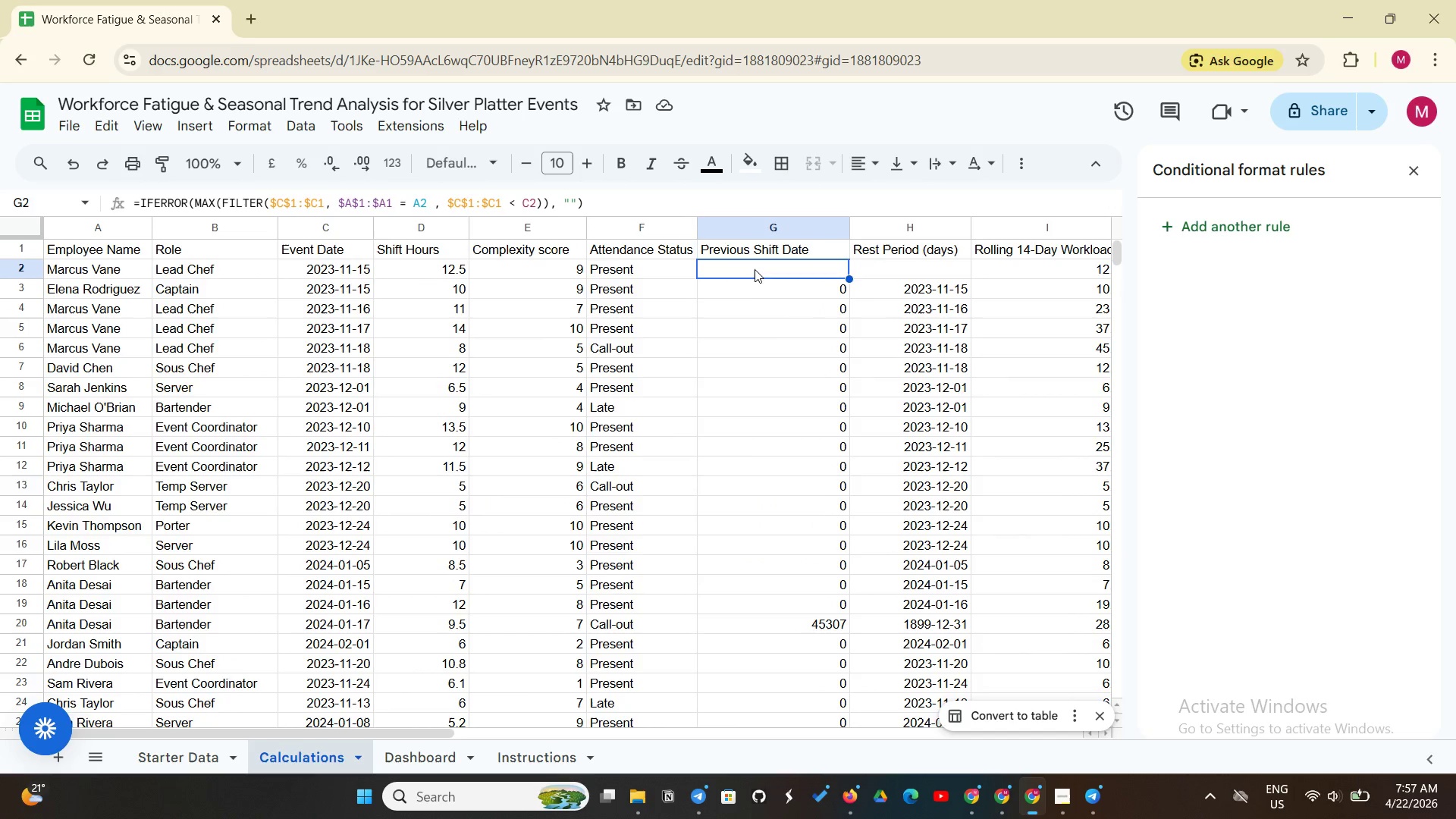 
key(Enter)
 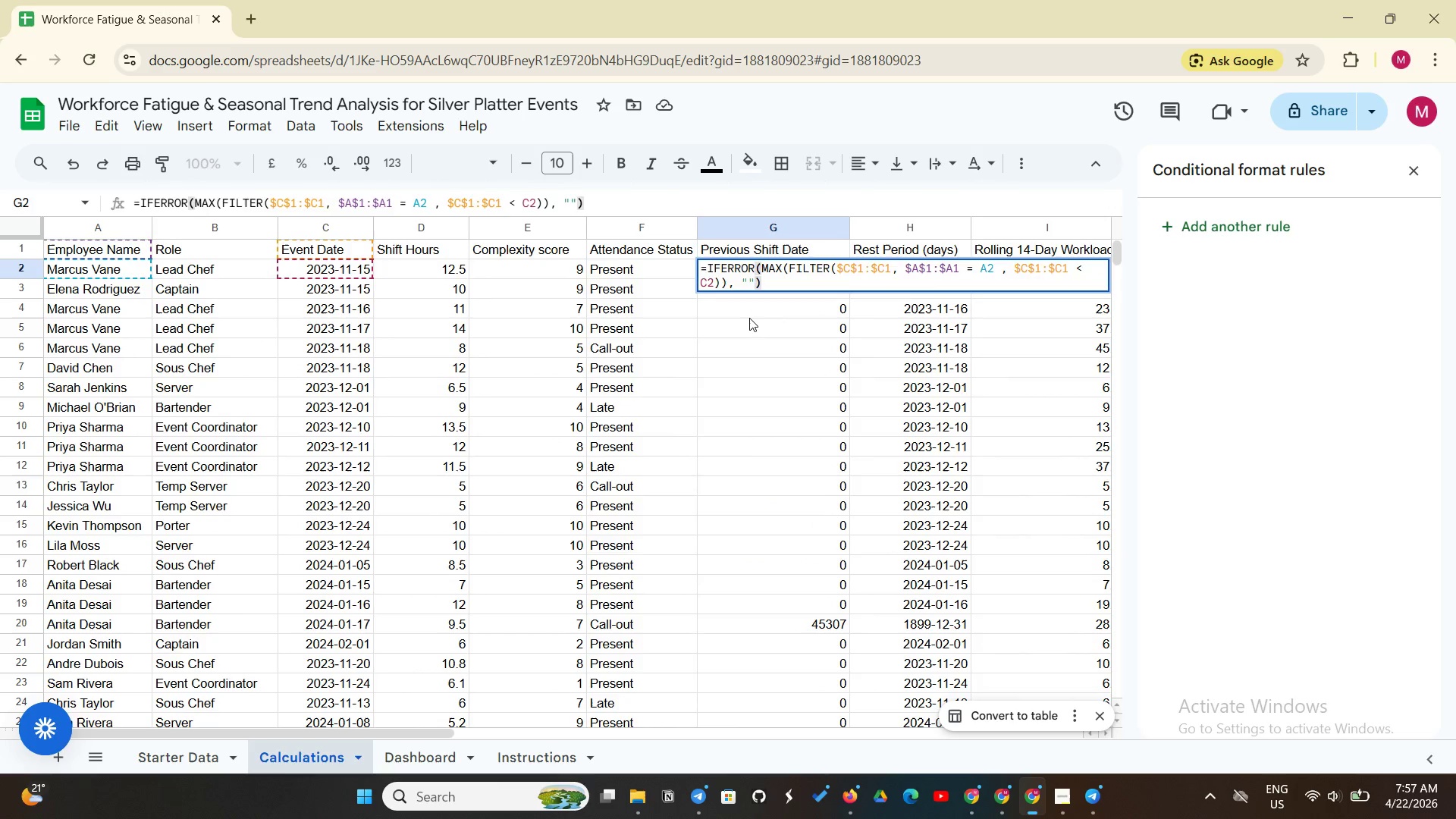 
key(Enter)
 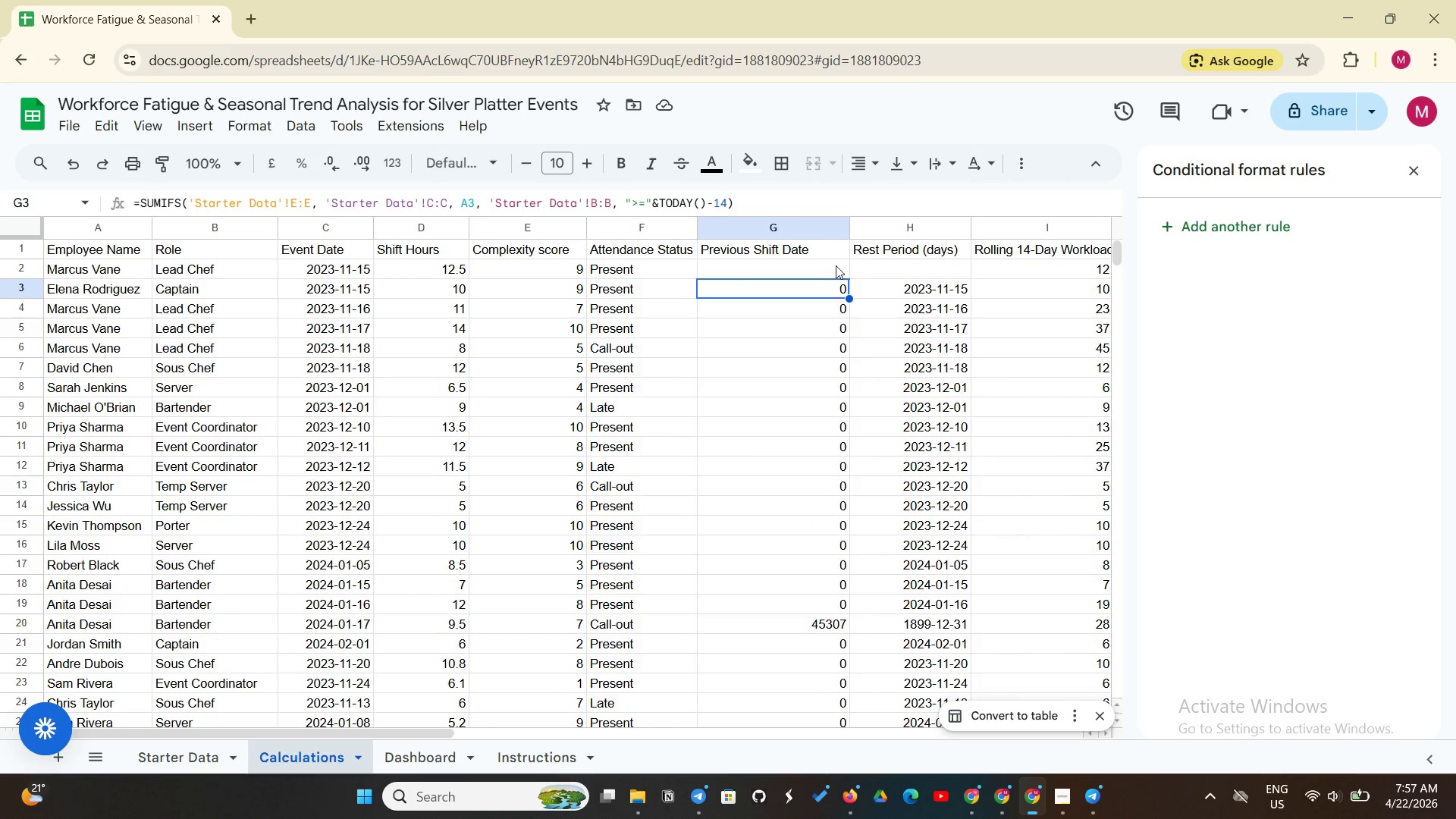 
left_click([837, 265])
 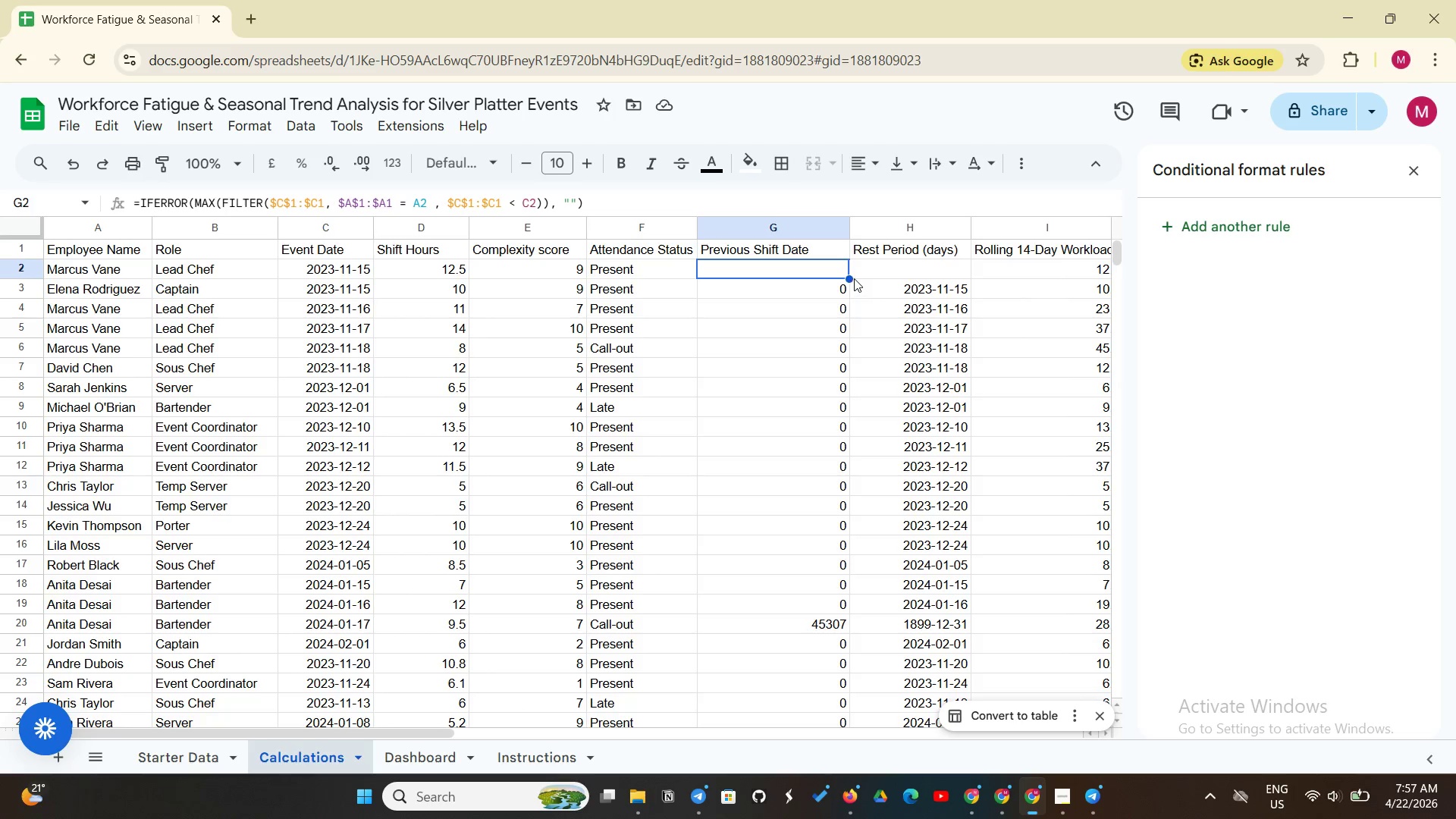 
left_click([889, 262])
 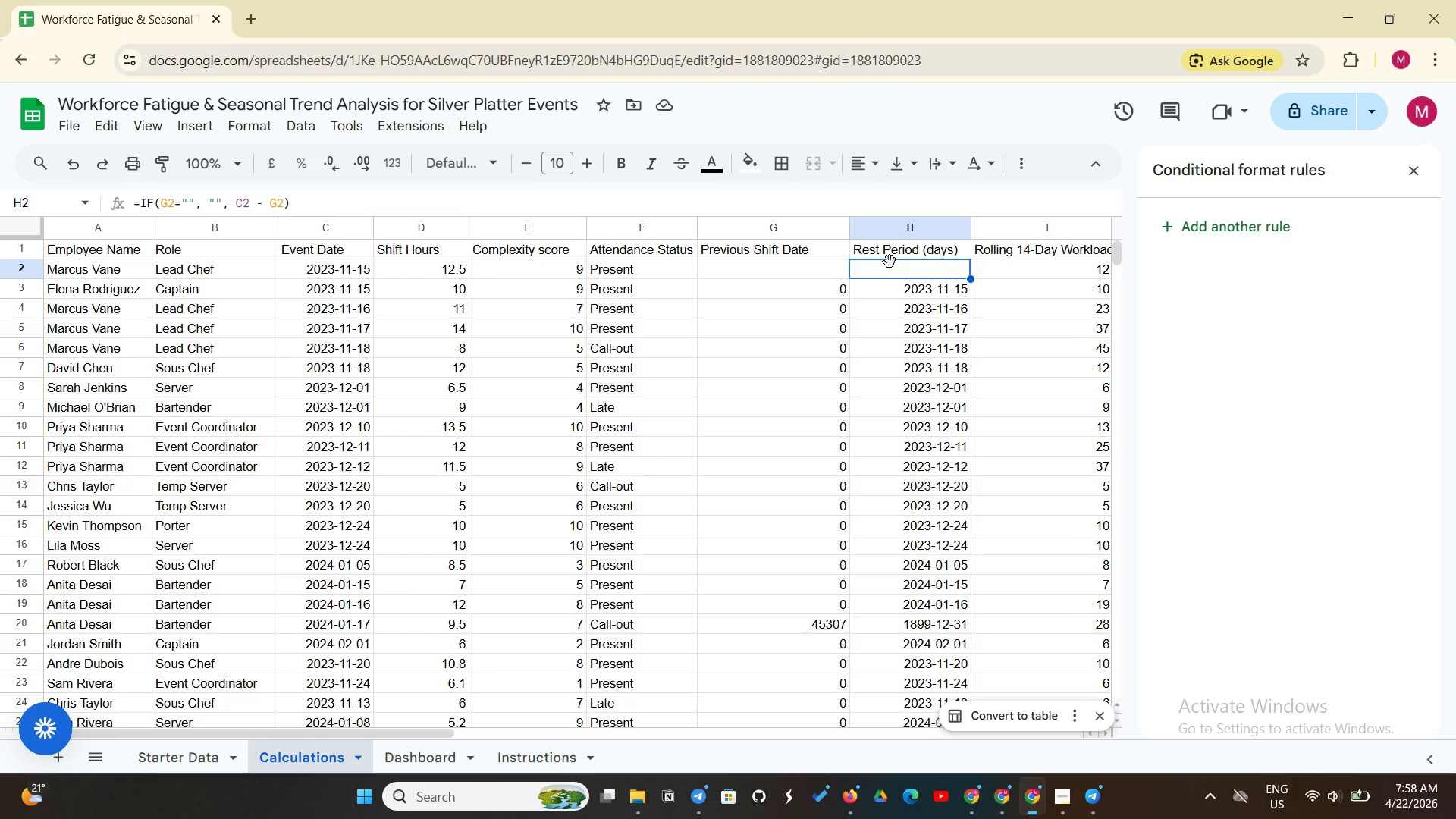 
wait(60.41)
 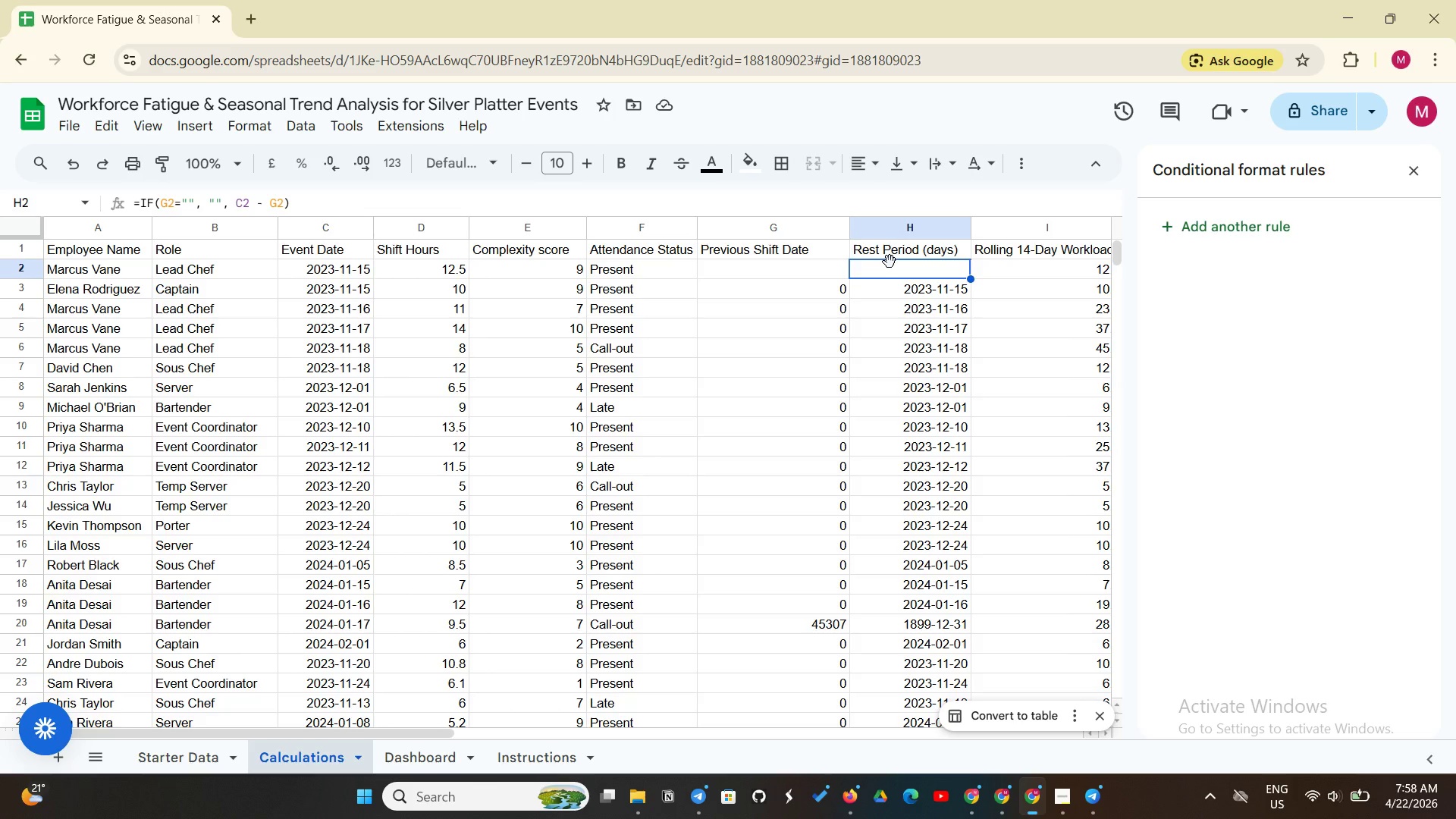 
left_click([760, 269])
 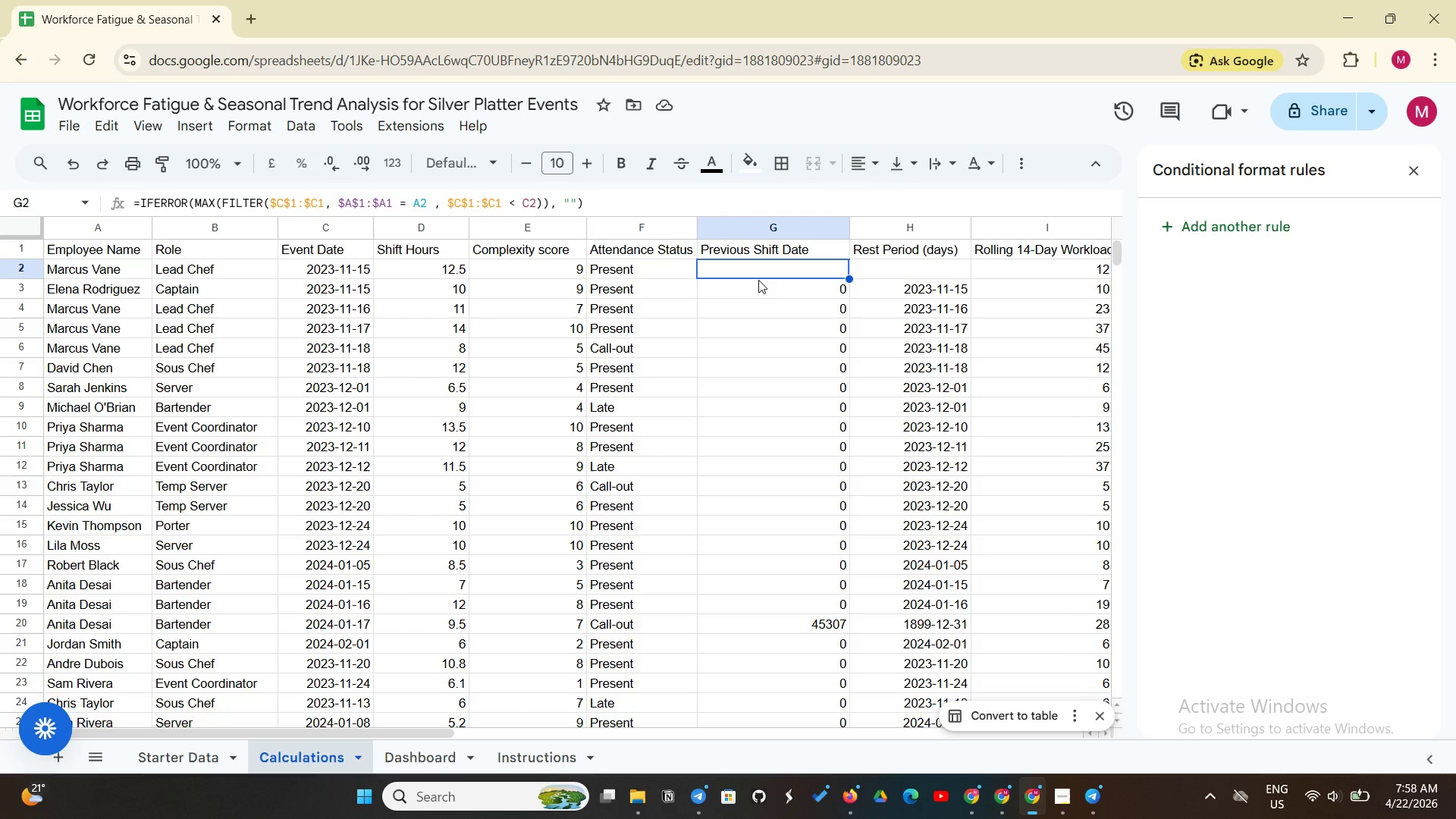 
wait(22.53)
 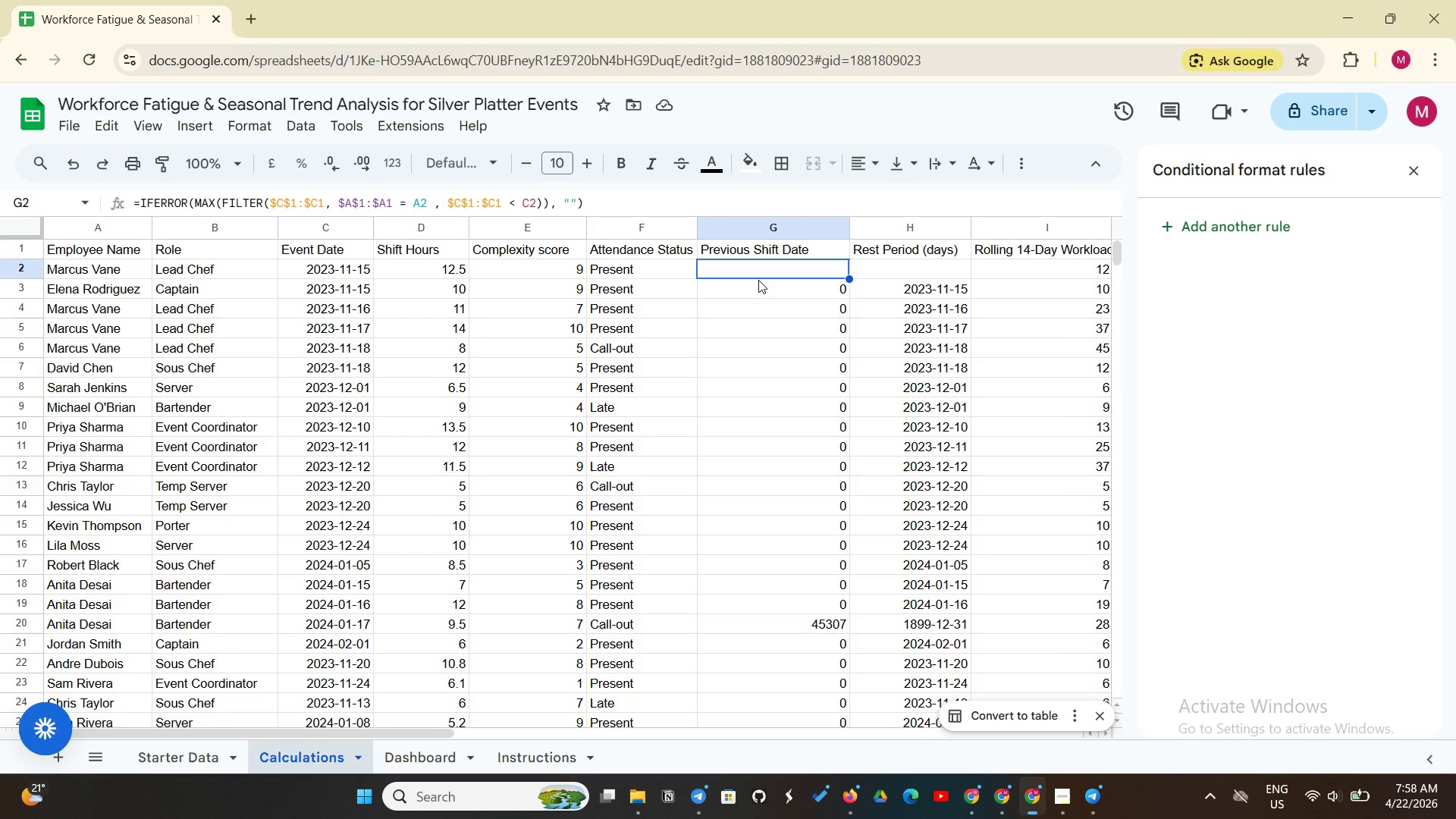 
left_click([436, 209])
 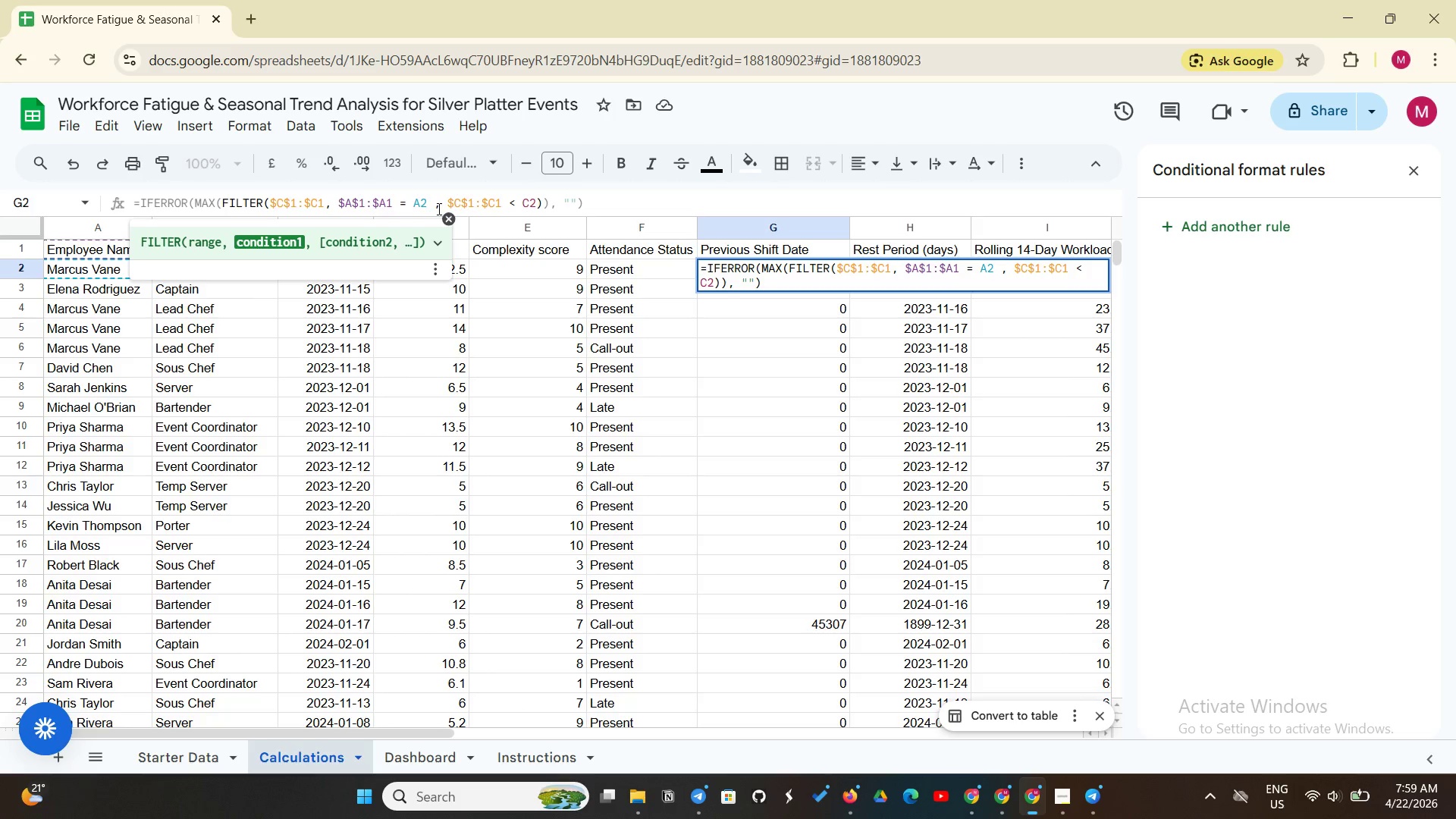 
key(Backspace)
 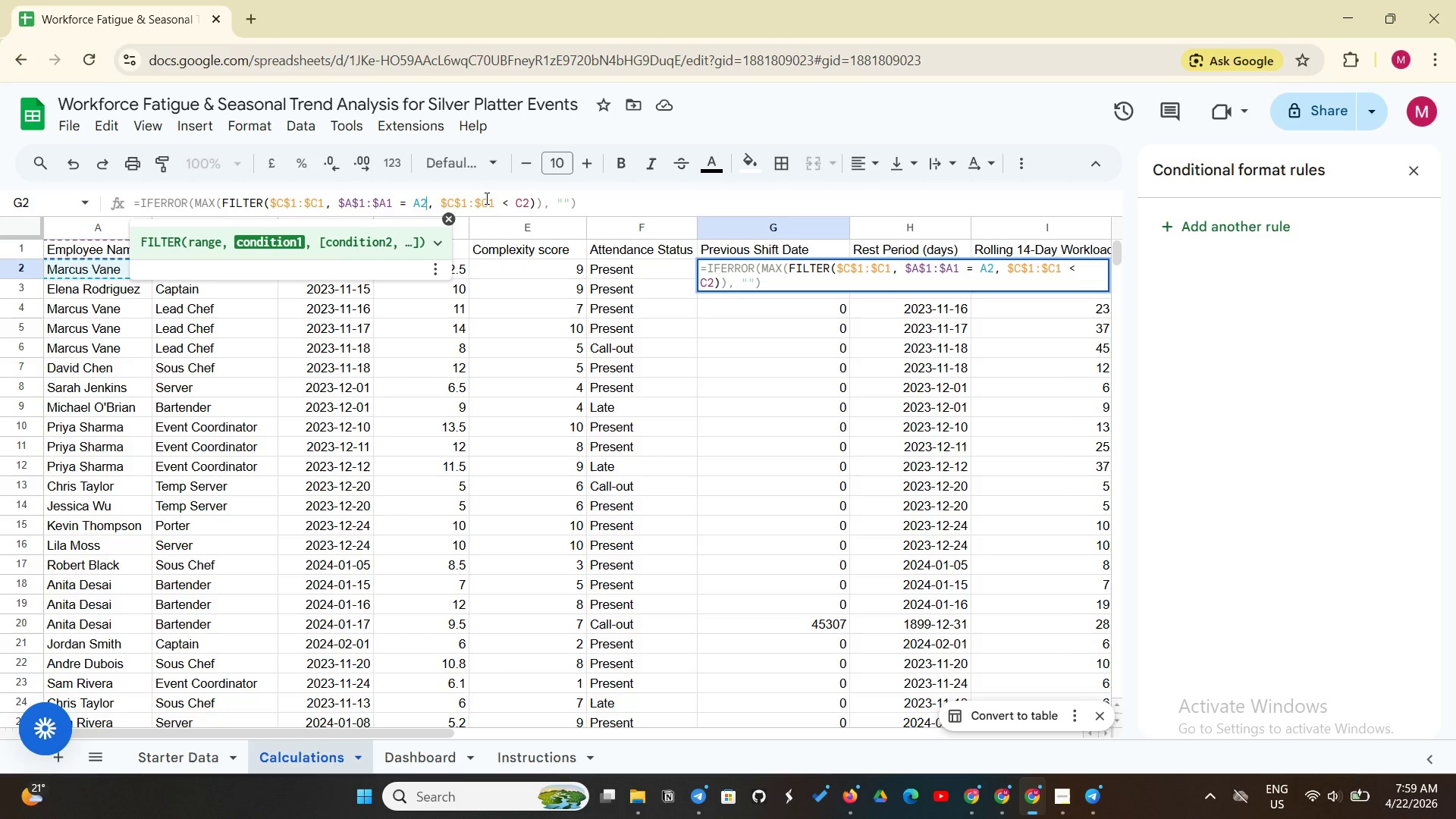 
wait(7.19)
 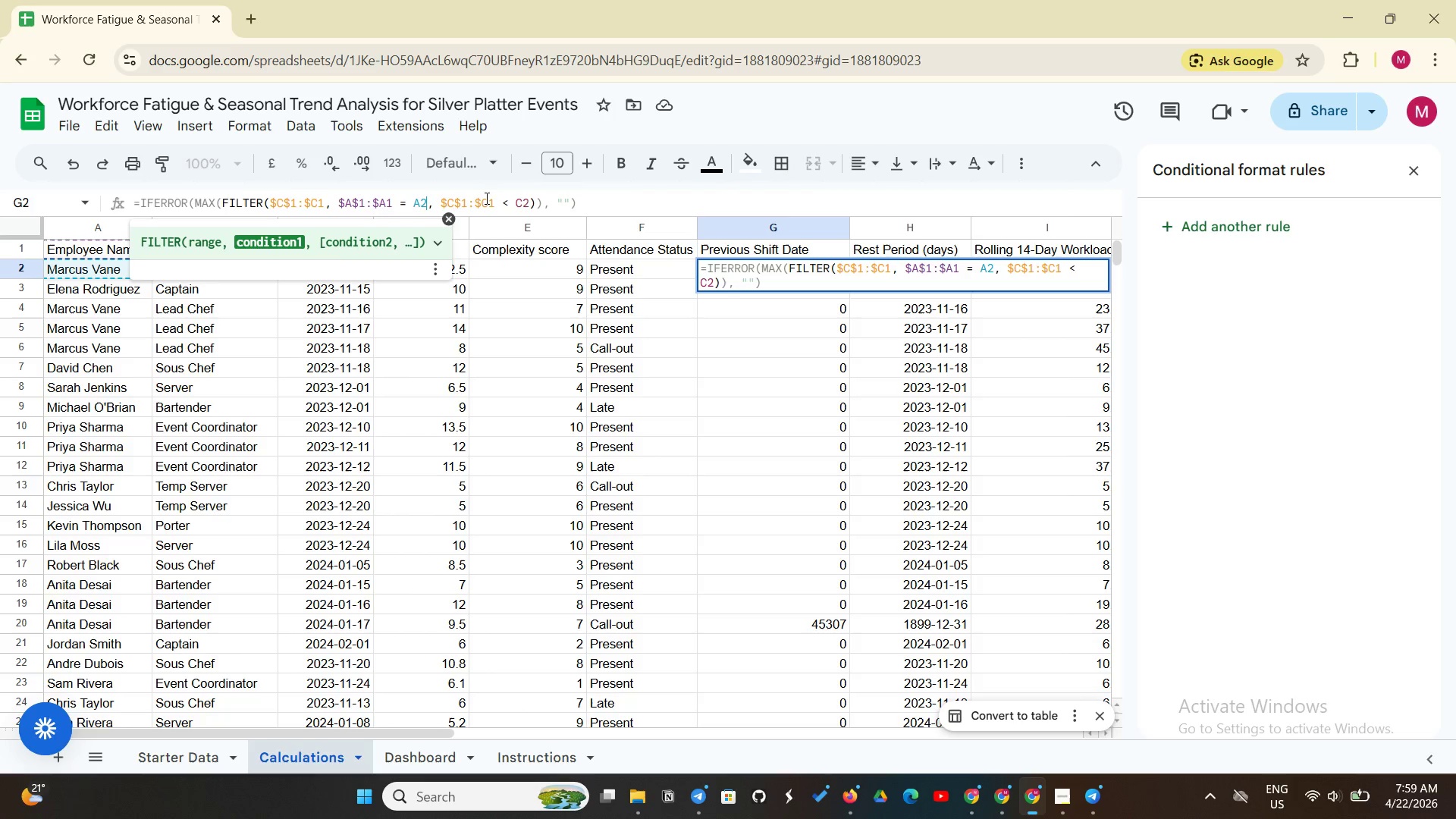 
left_click([602, 205])
 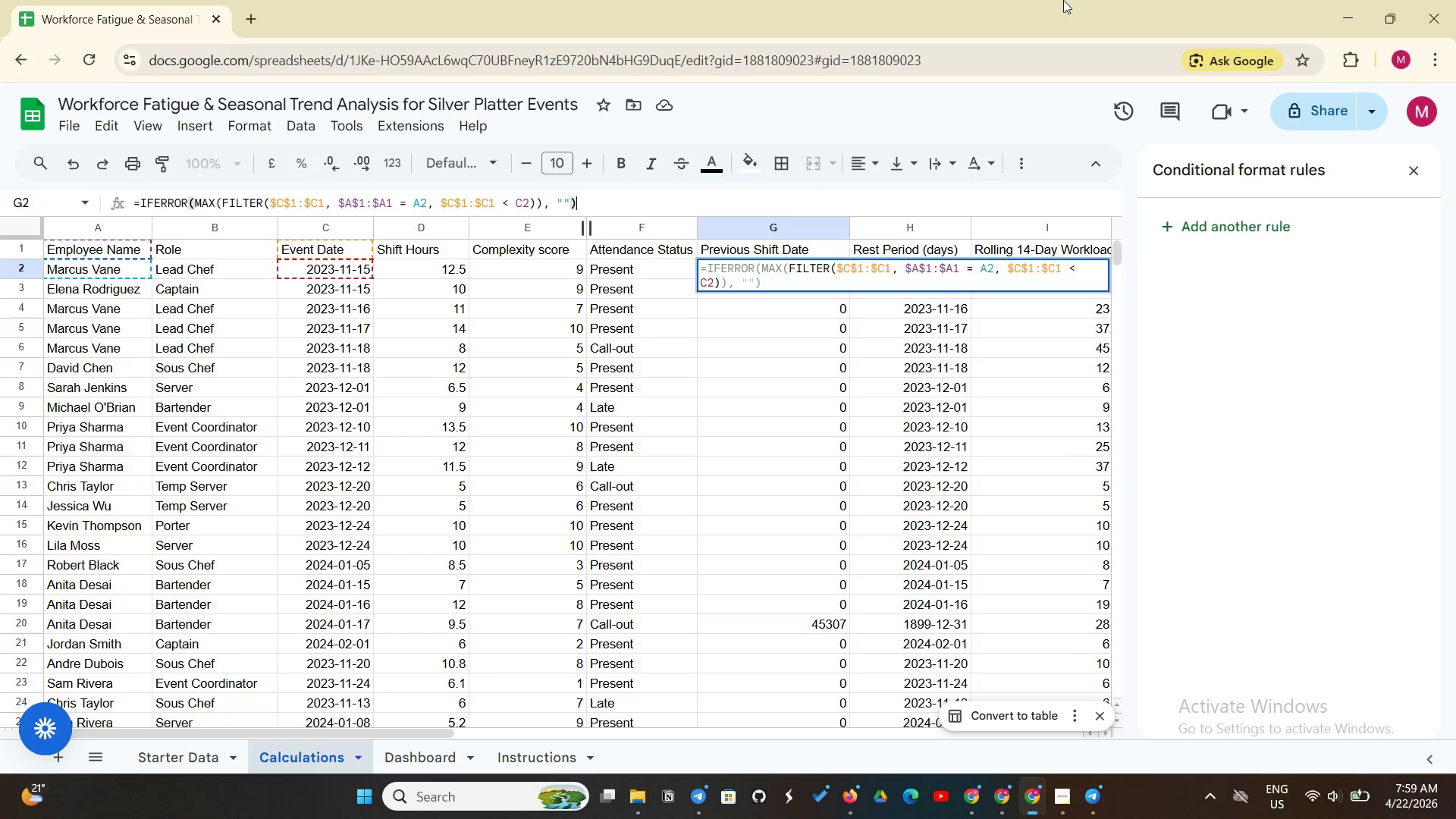 
key(Enter)
 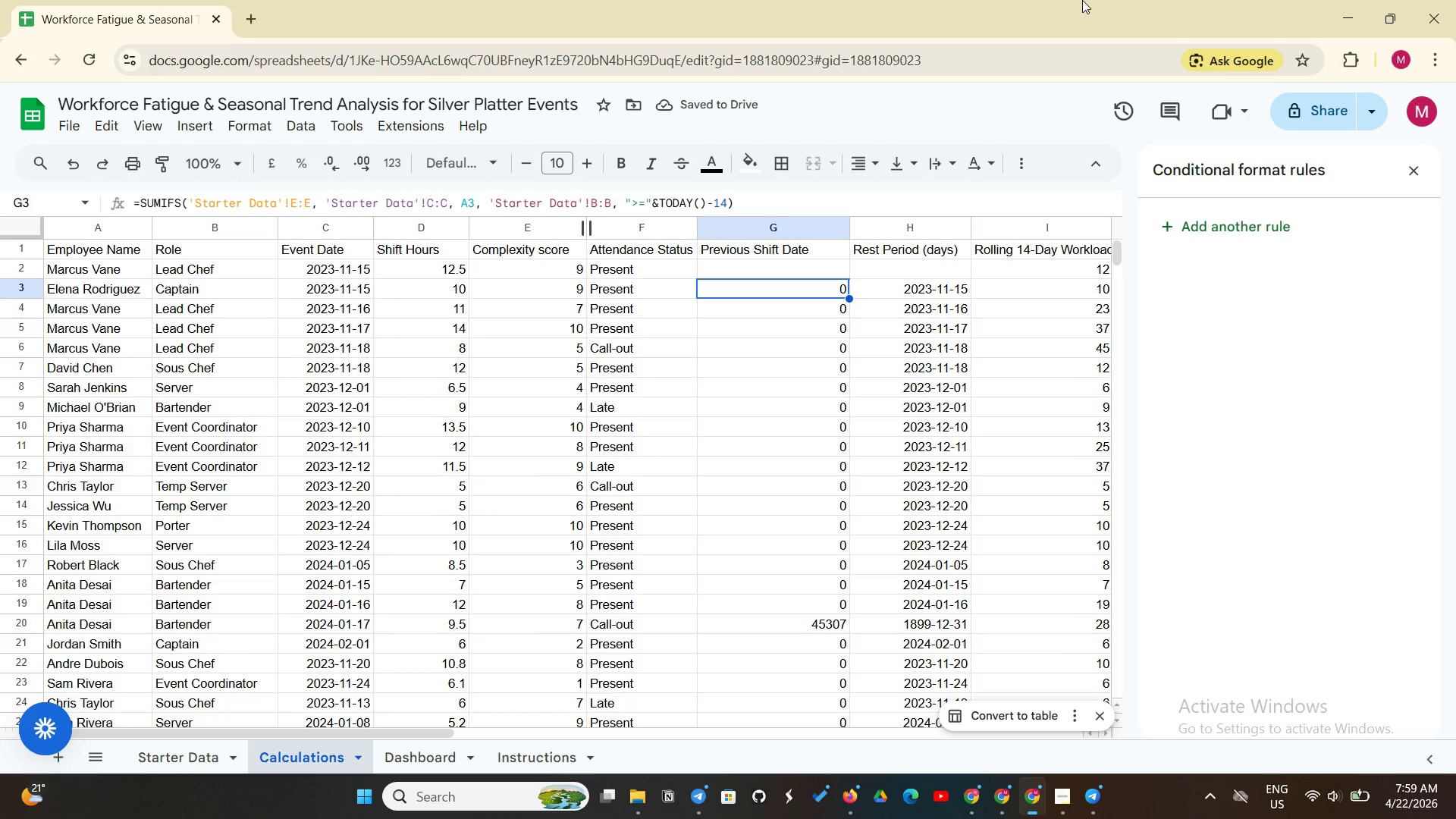 
wait(6.83)
 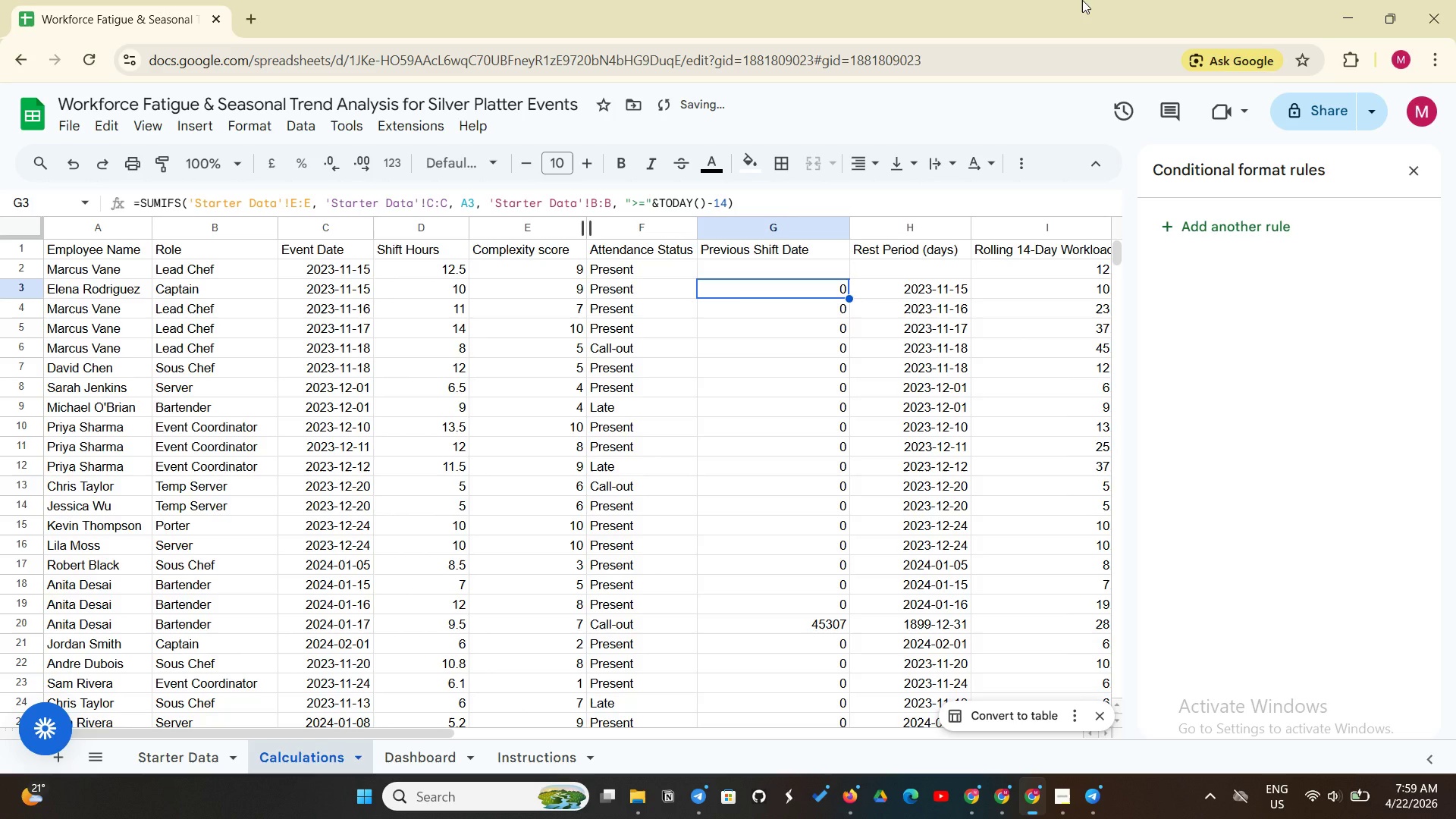 
left_click([822, 267])
 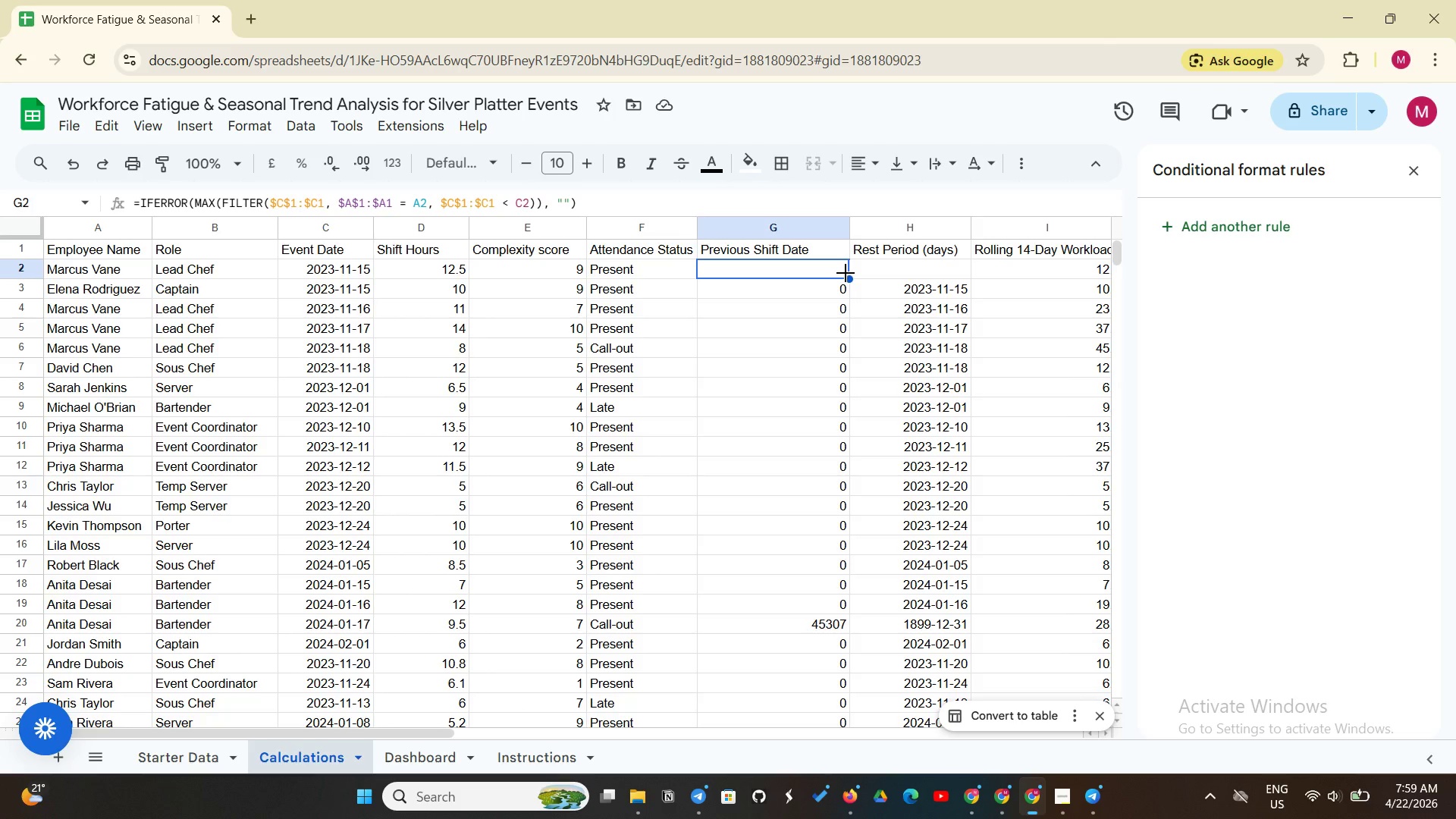 
left_click_drag(start_coordinate=[846, 273], to_coordinate=[854, 502])
 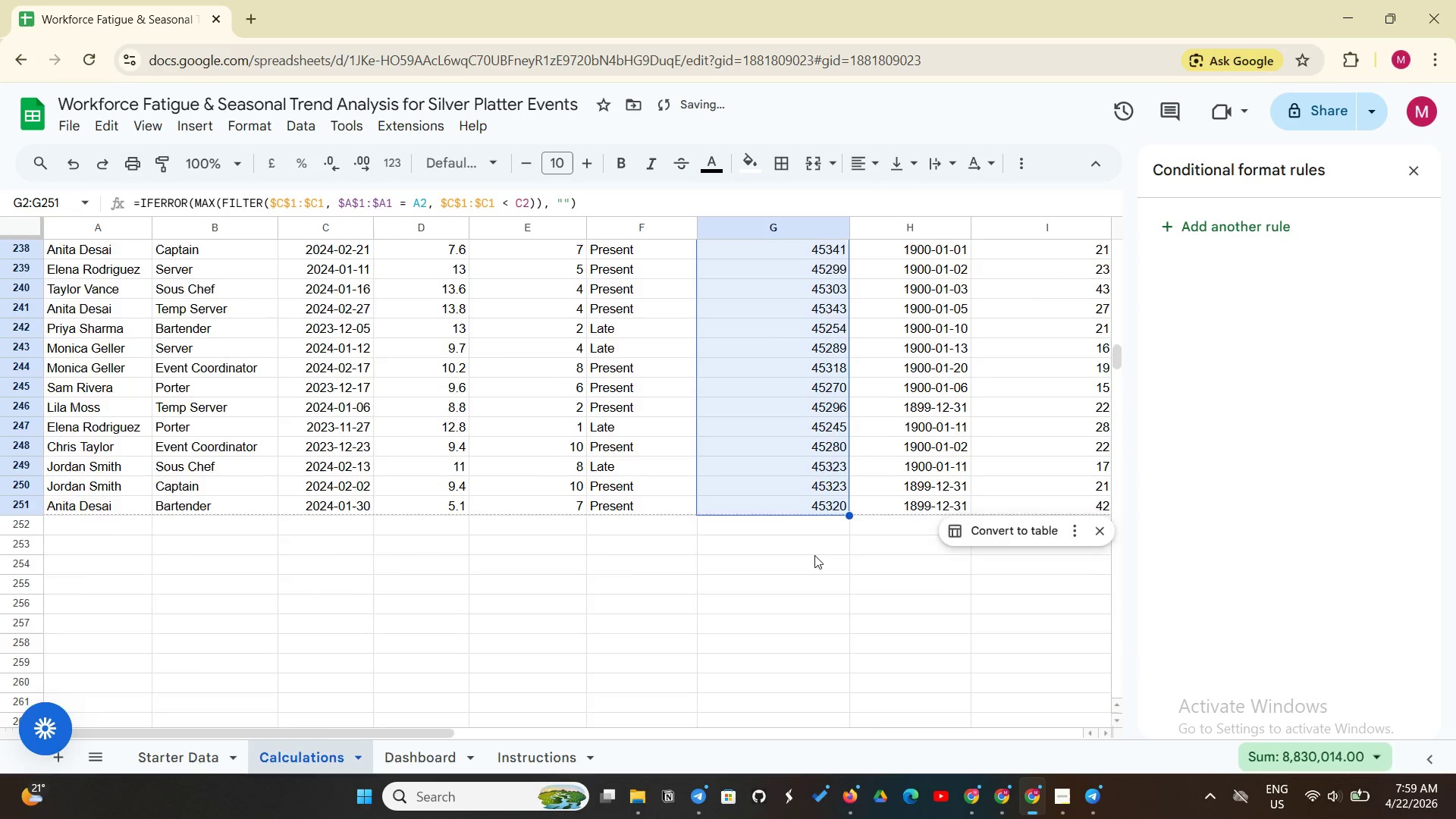 
scroll: coordinate [814, 555], scroll_direction: up, amount: 54.0
 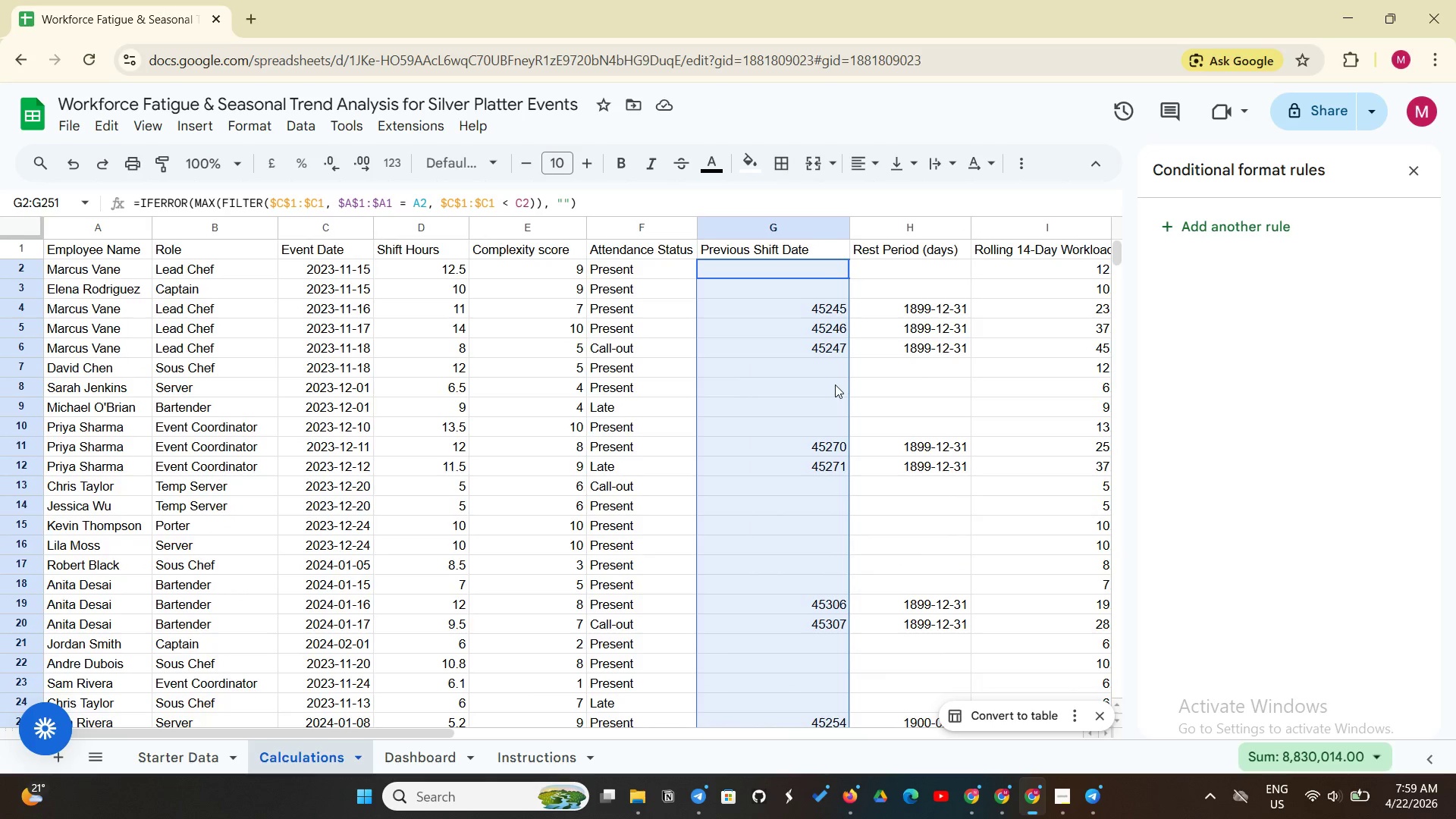 
left_click([835, 384])
 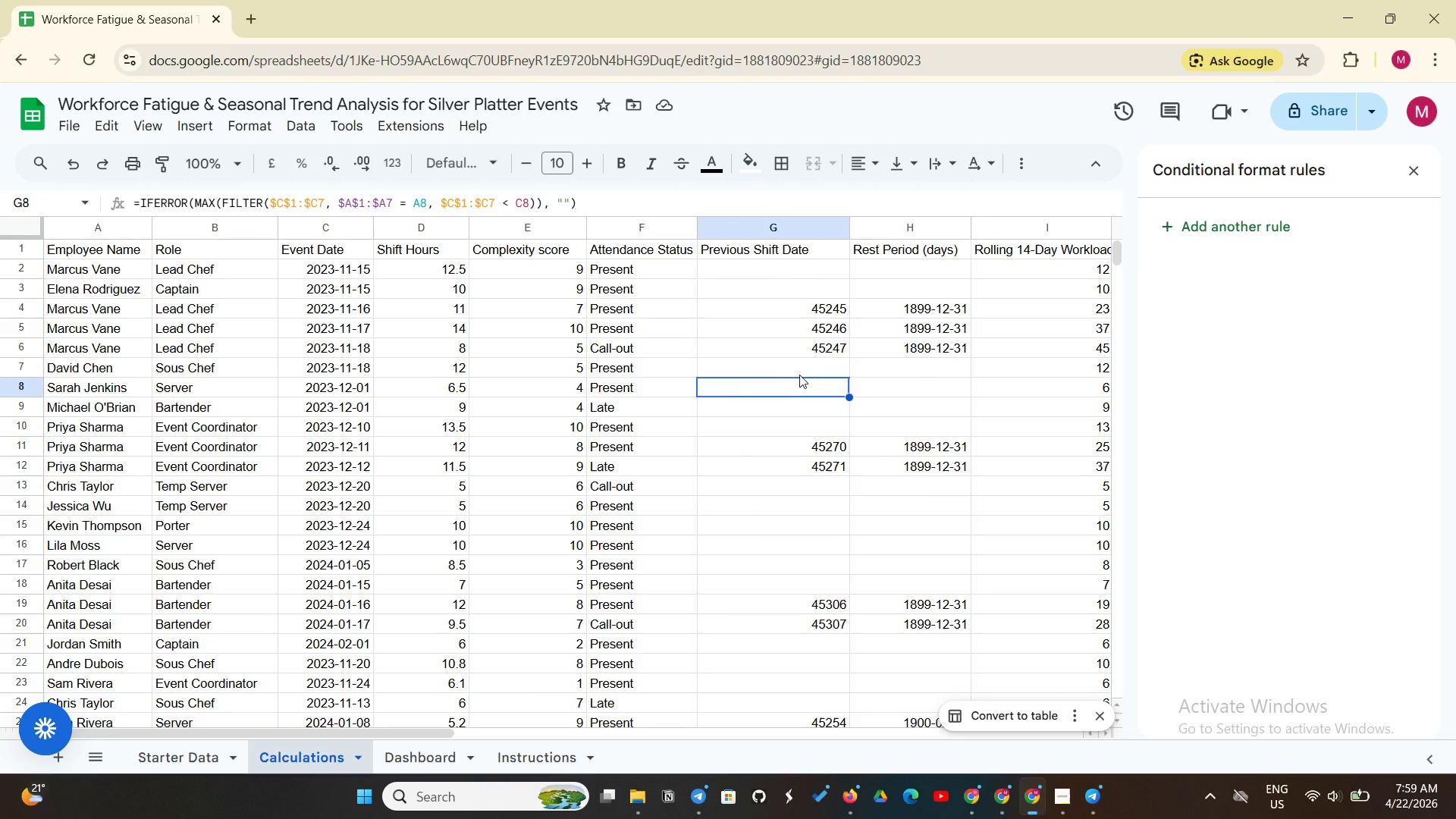 
left_click([799, 375])
 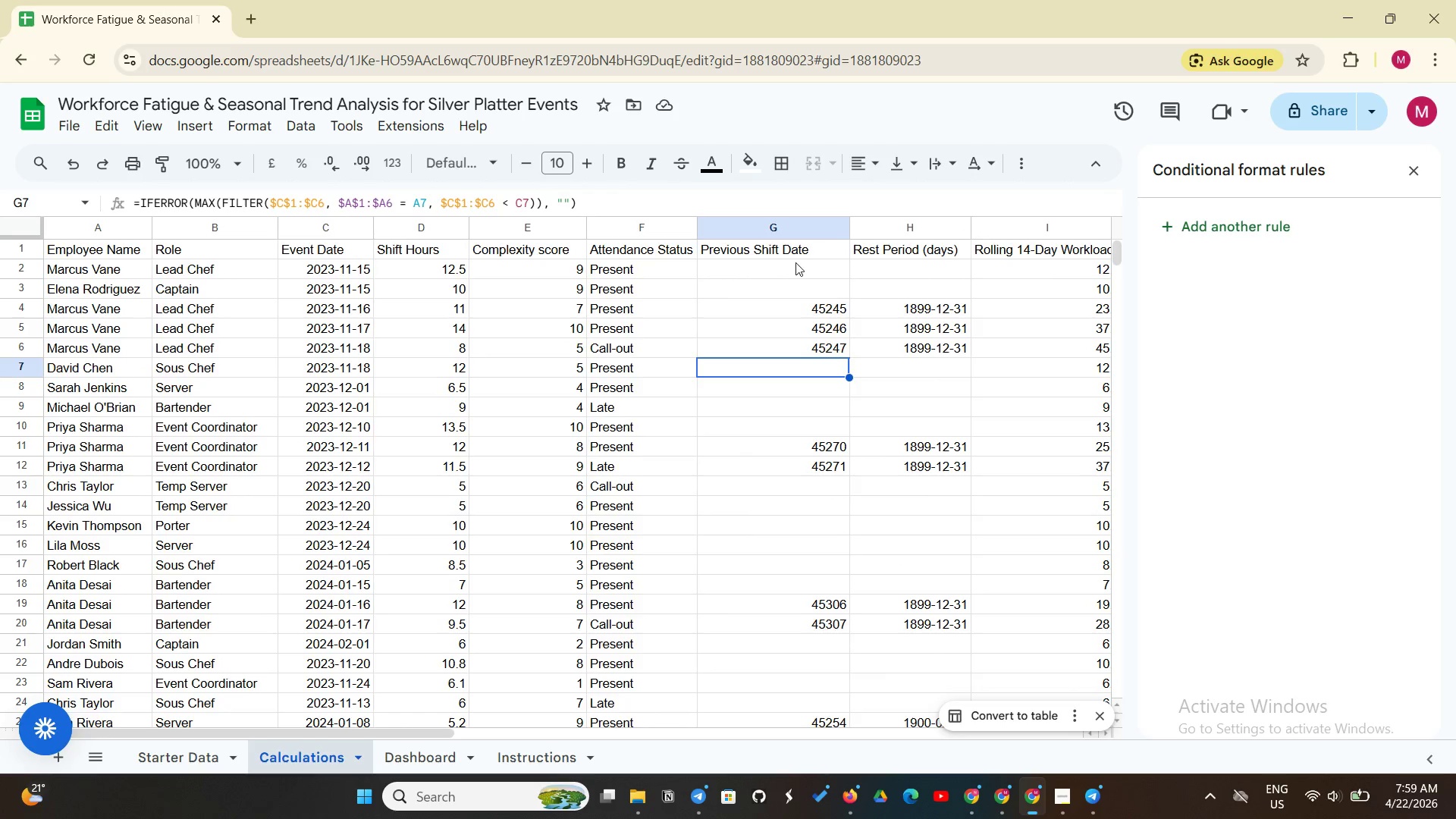 
left_click([797, 262])
 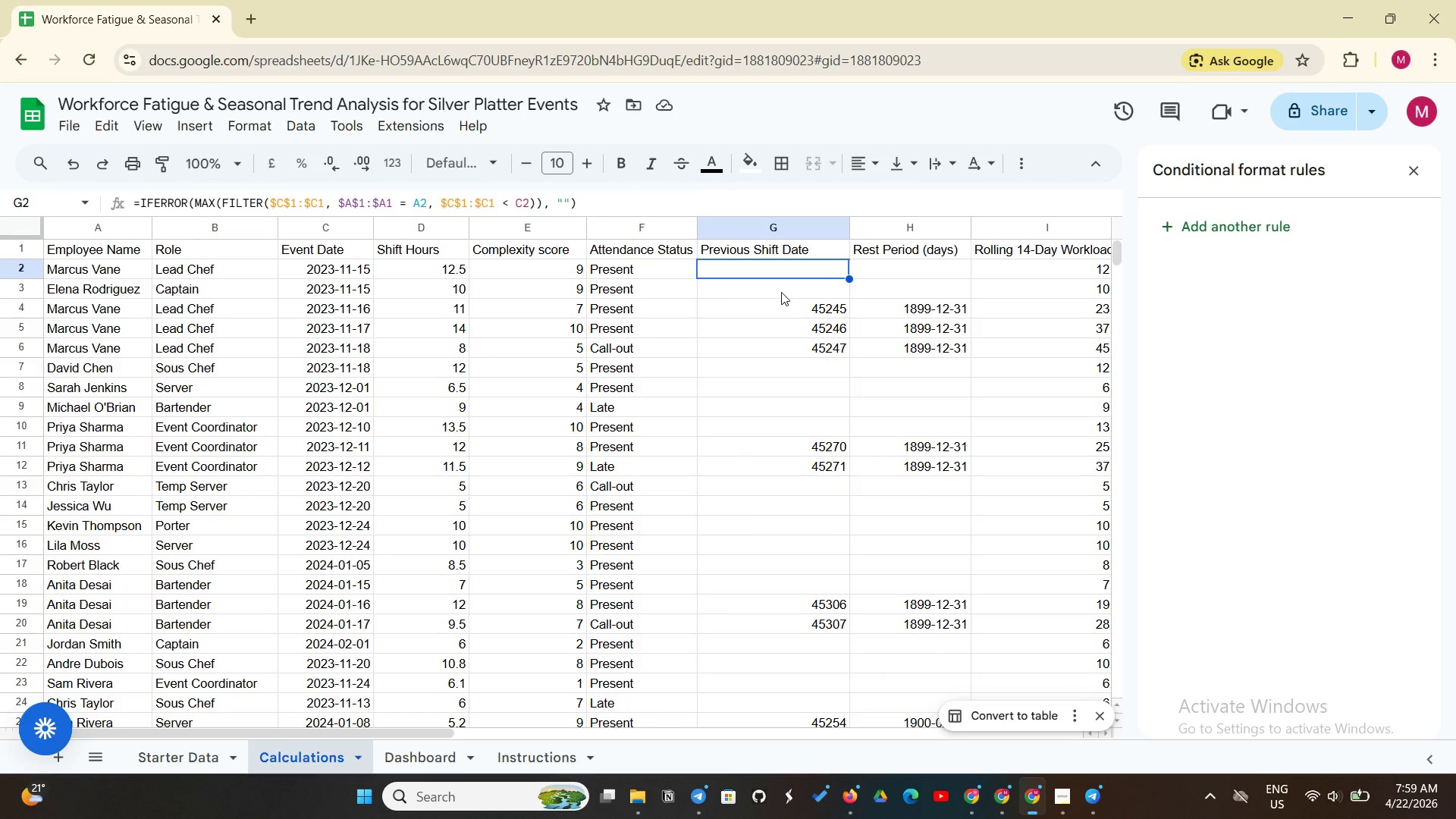 
left_click([781, 292])
 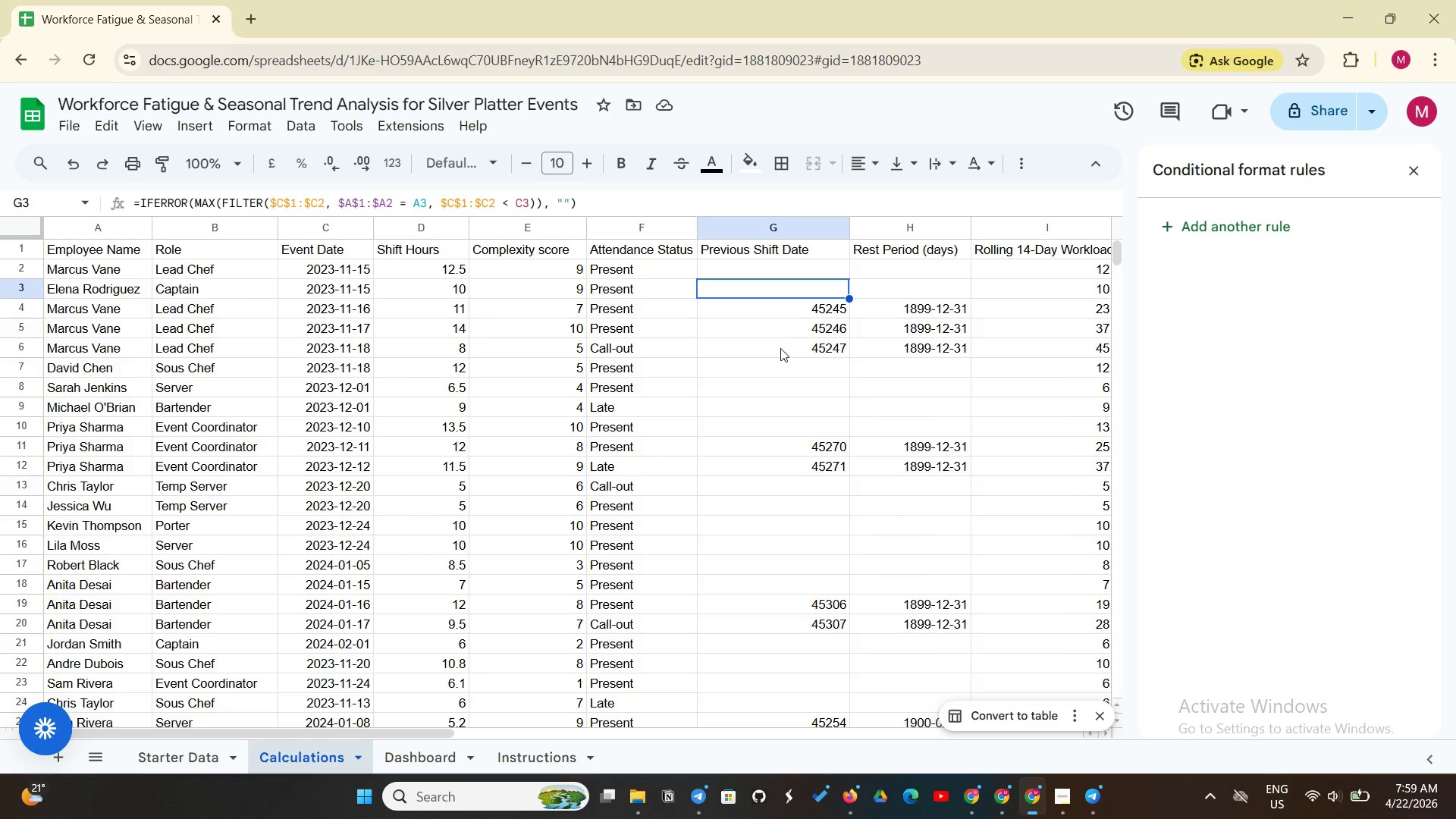 
left_click([775, 391])
 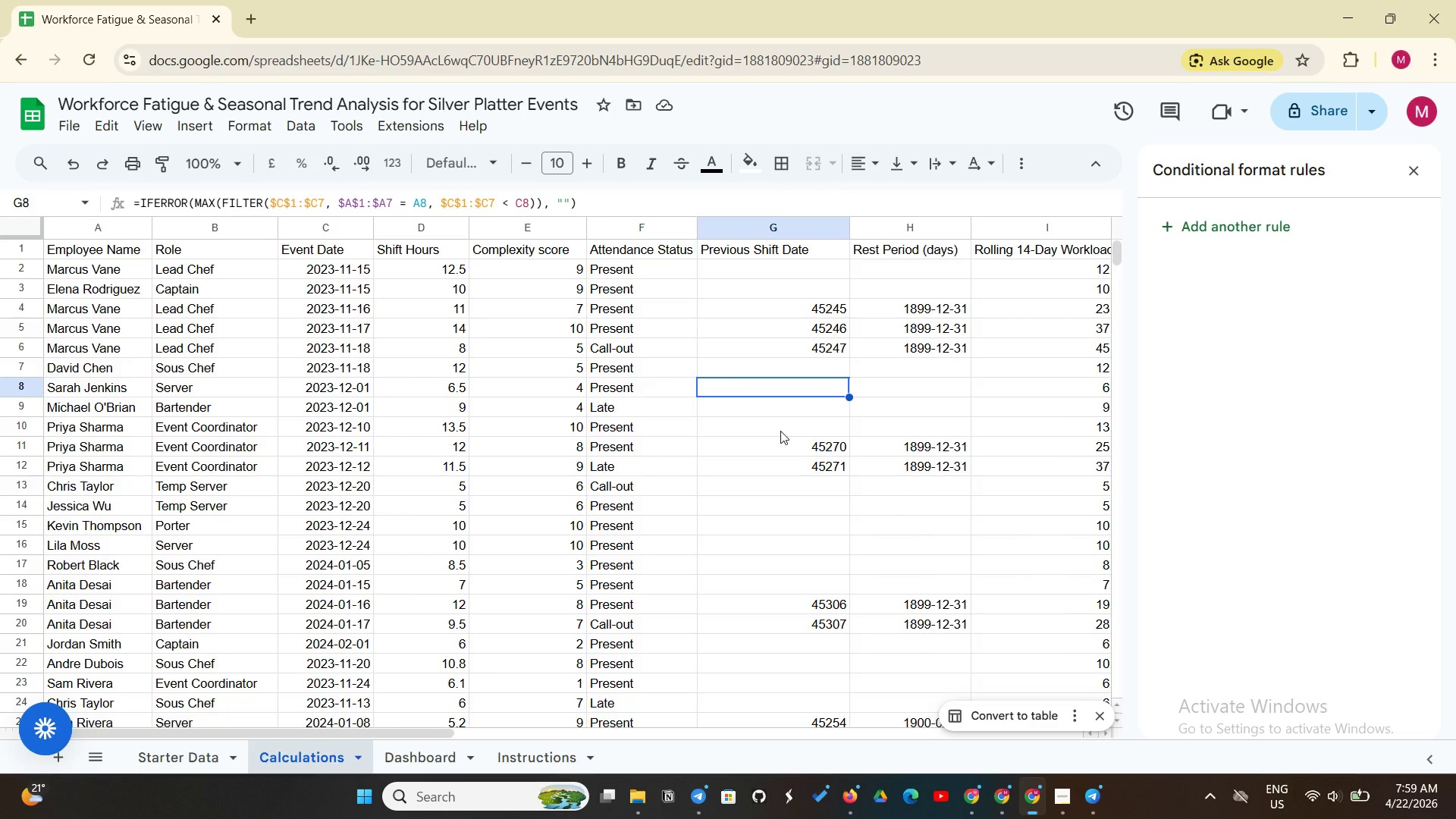 
left_click([780, 431])
 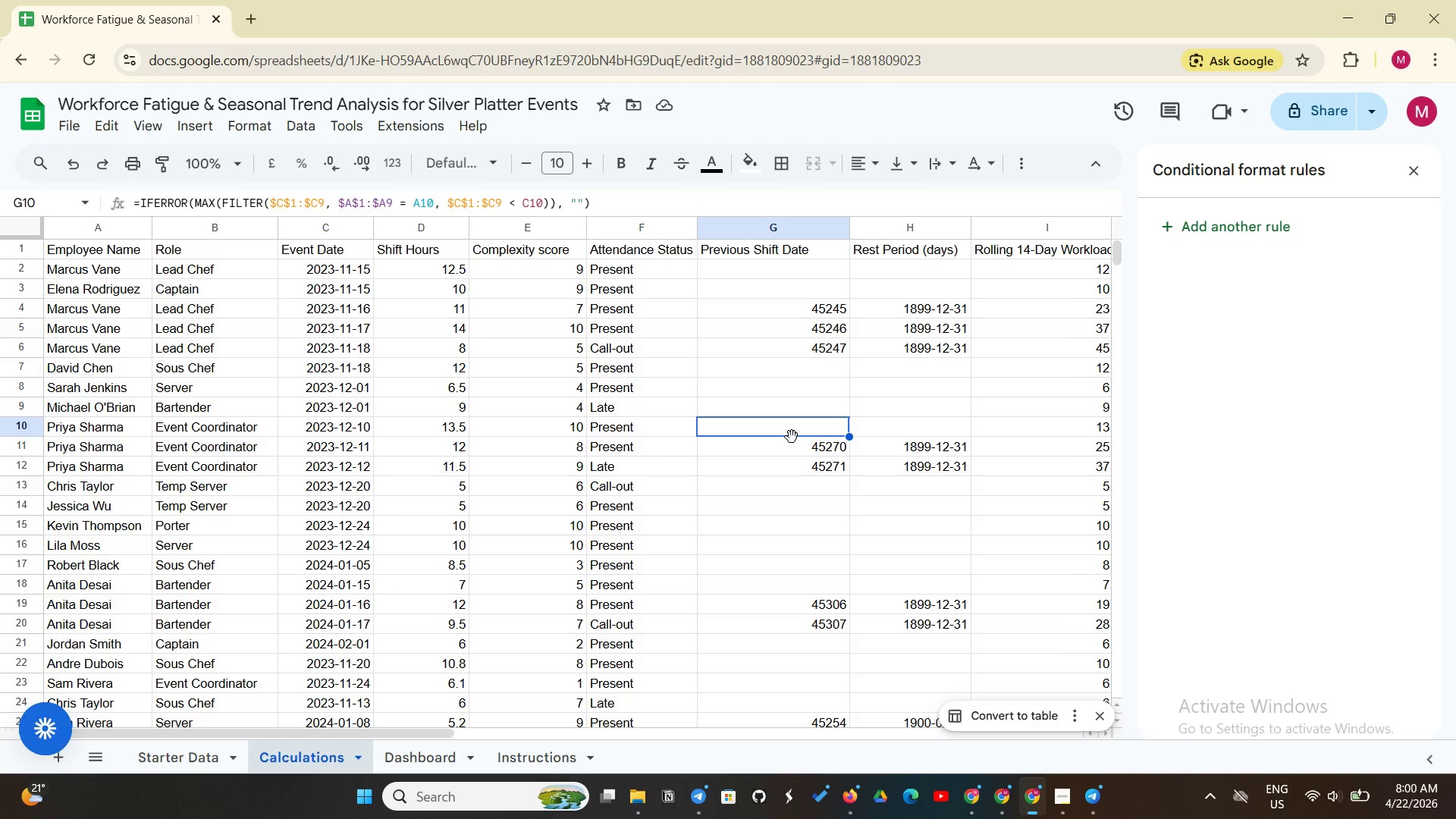 
wait(23.05)
 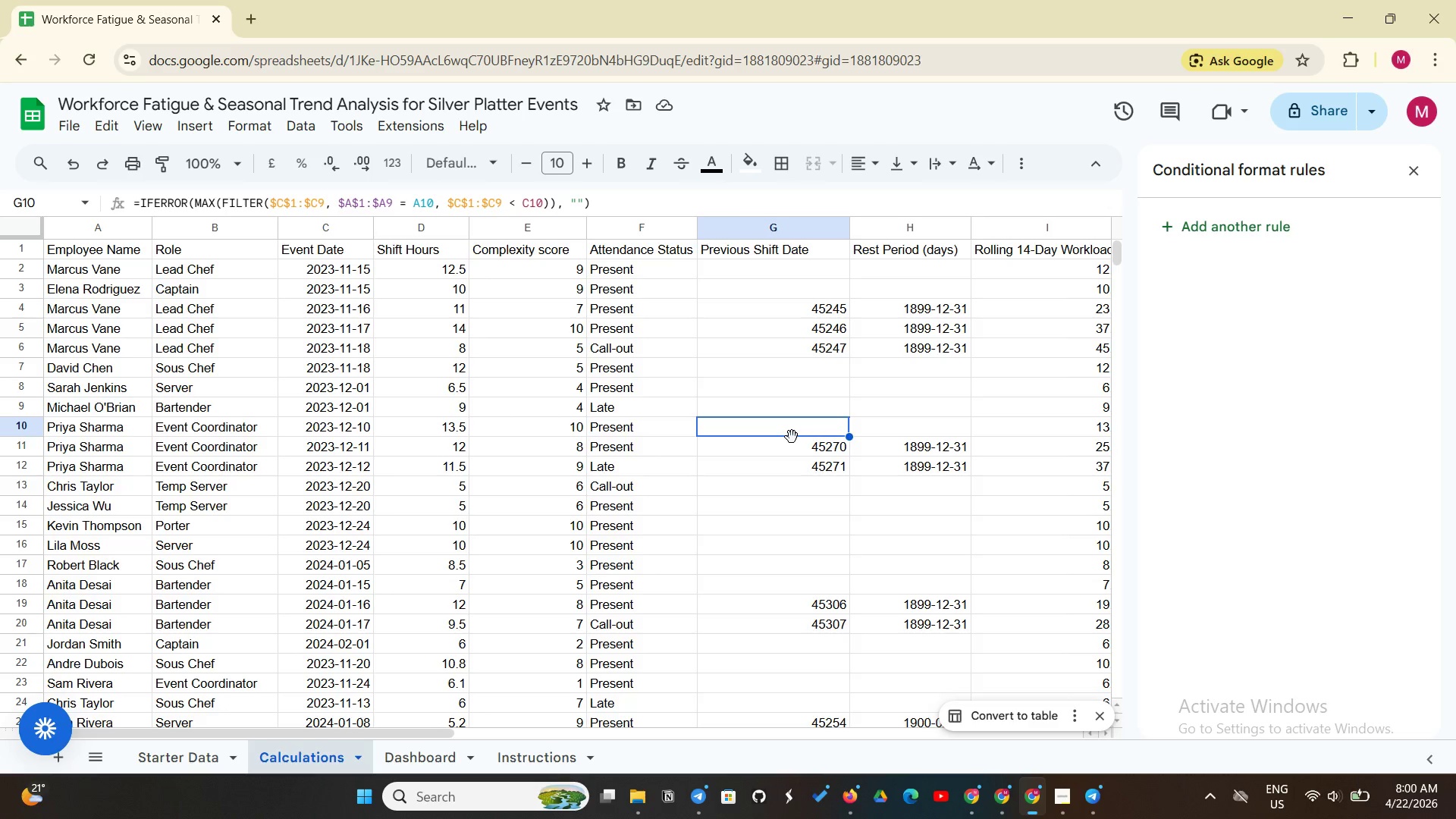 
left_click([937, 270])
 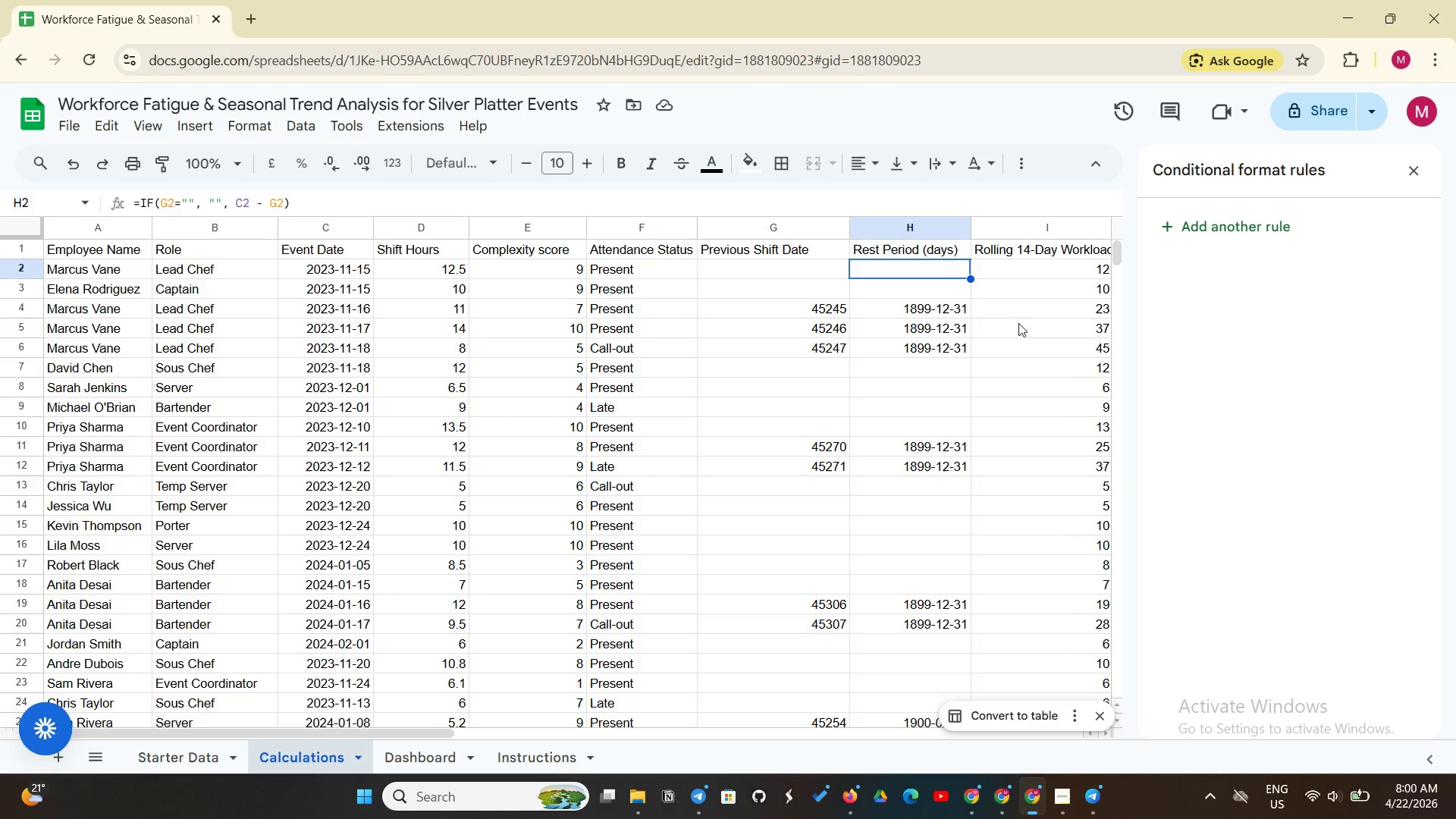 
wait(7.91)
 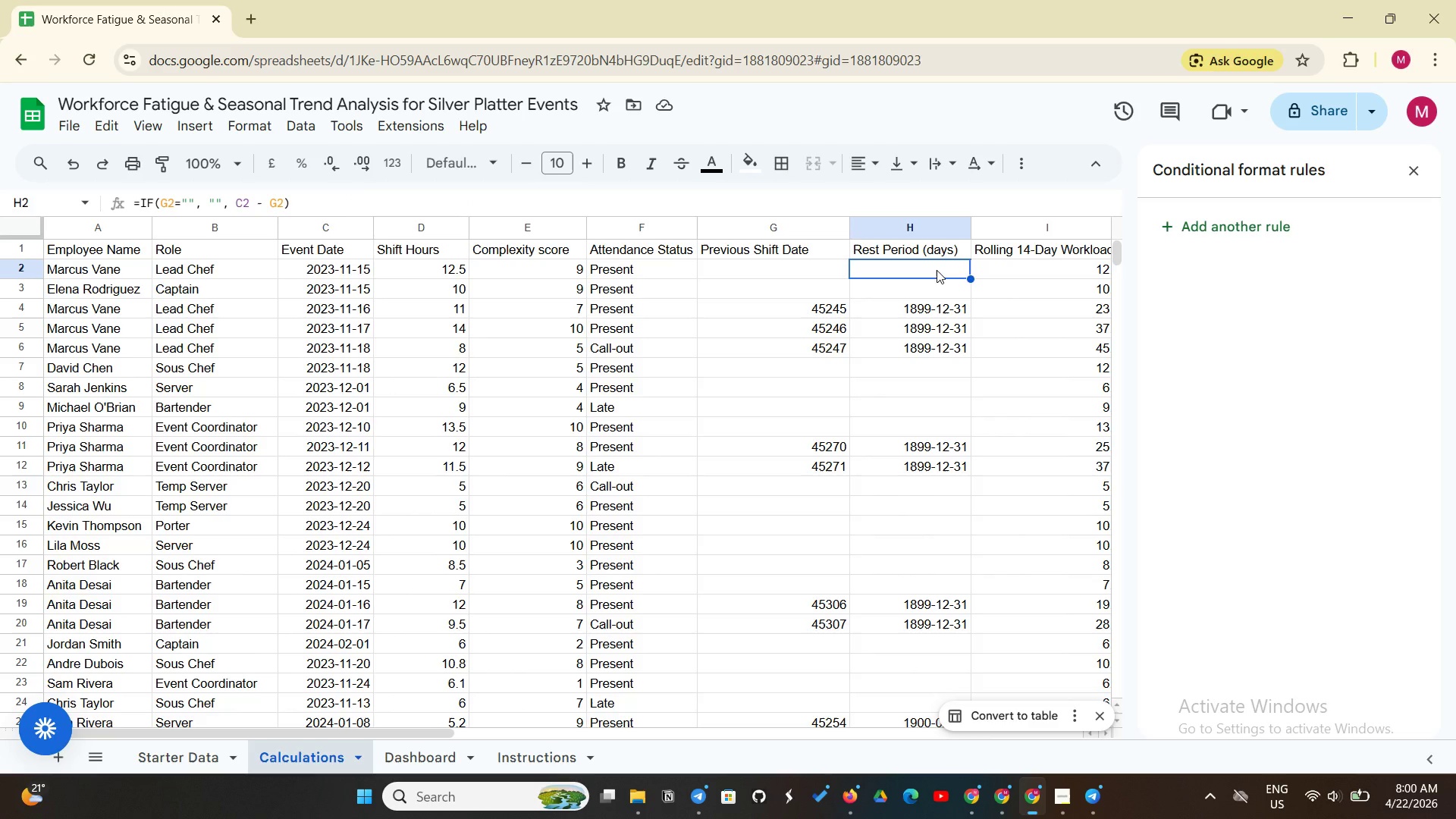 
left_click_drag(start_coordinate=[971, 274], to_coordinate=[951, 346])
 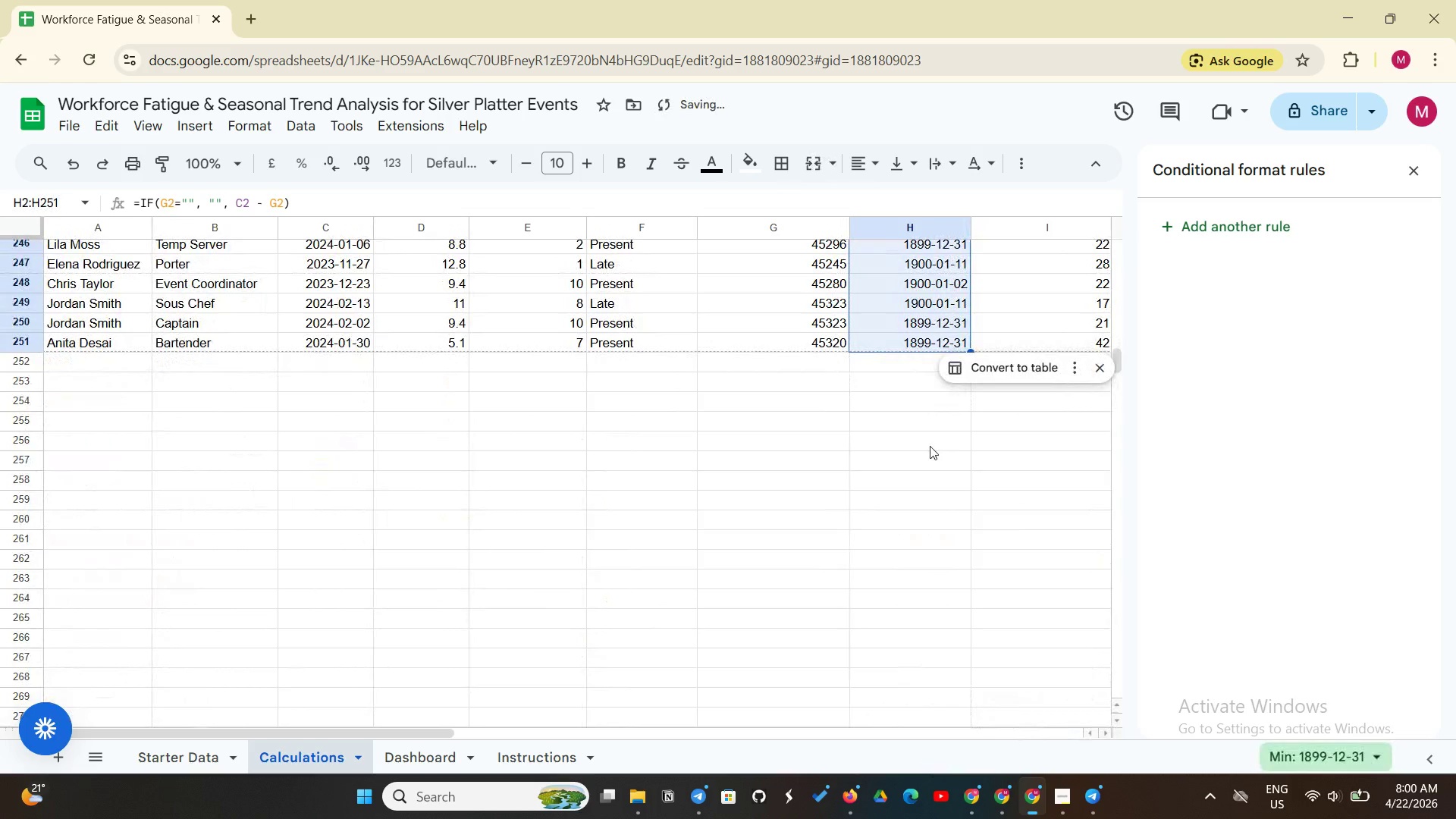 
scroll: coordinate [928, 446], scroll_direction: up, amount: 56.0
 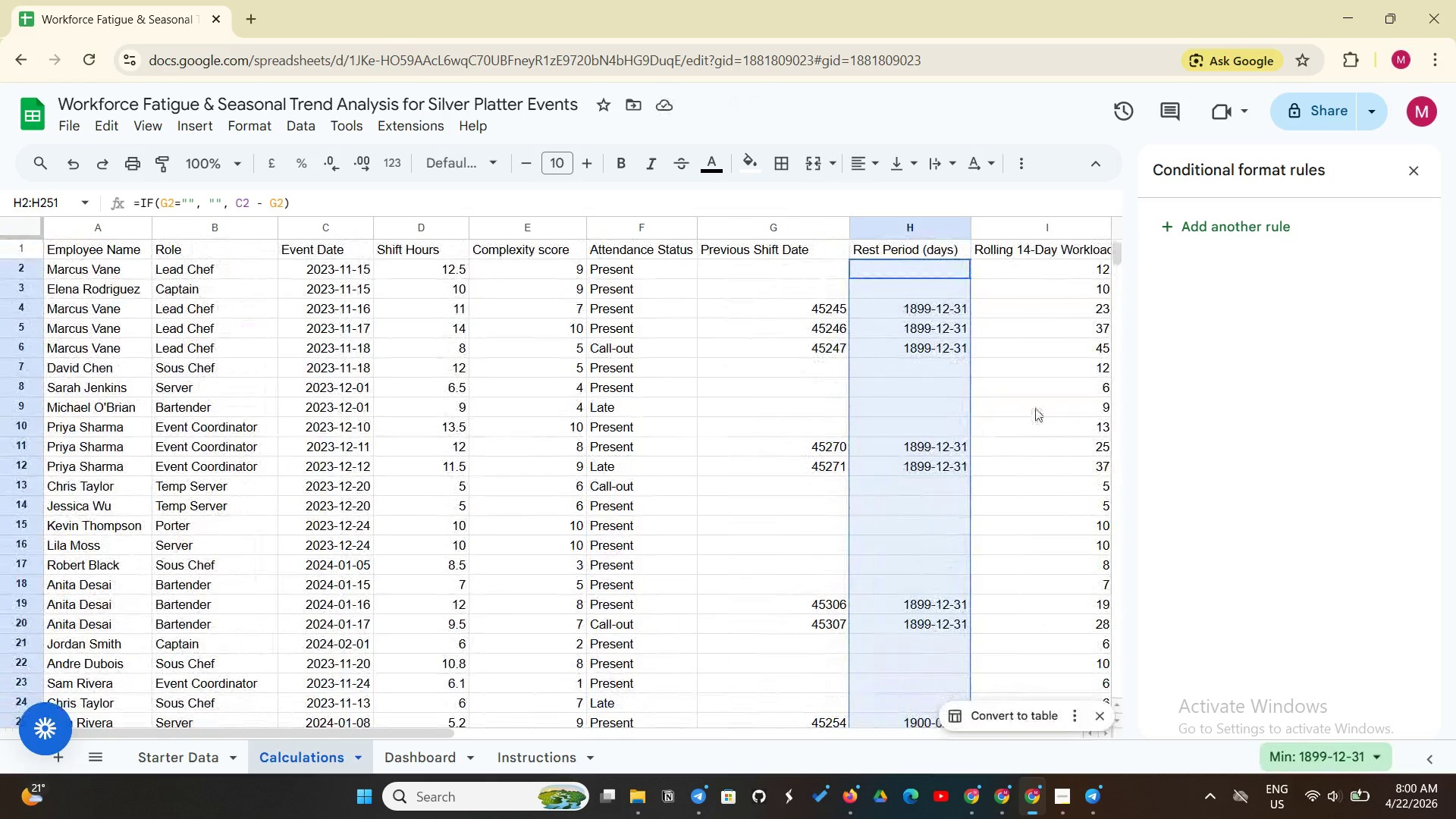 
left_click([1035, 408])
 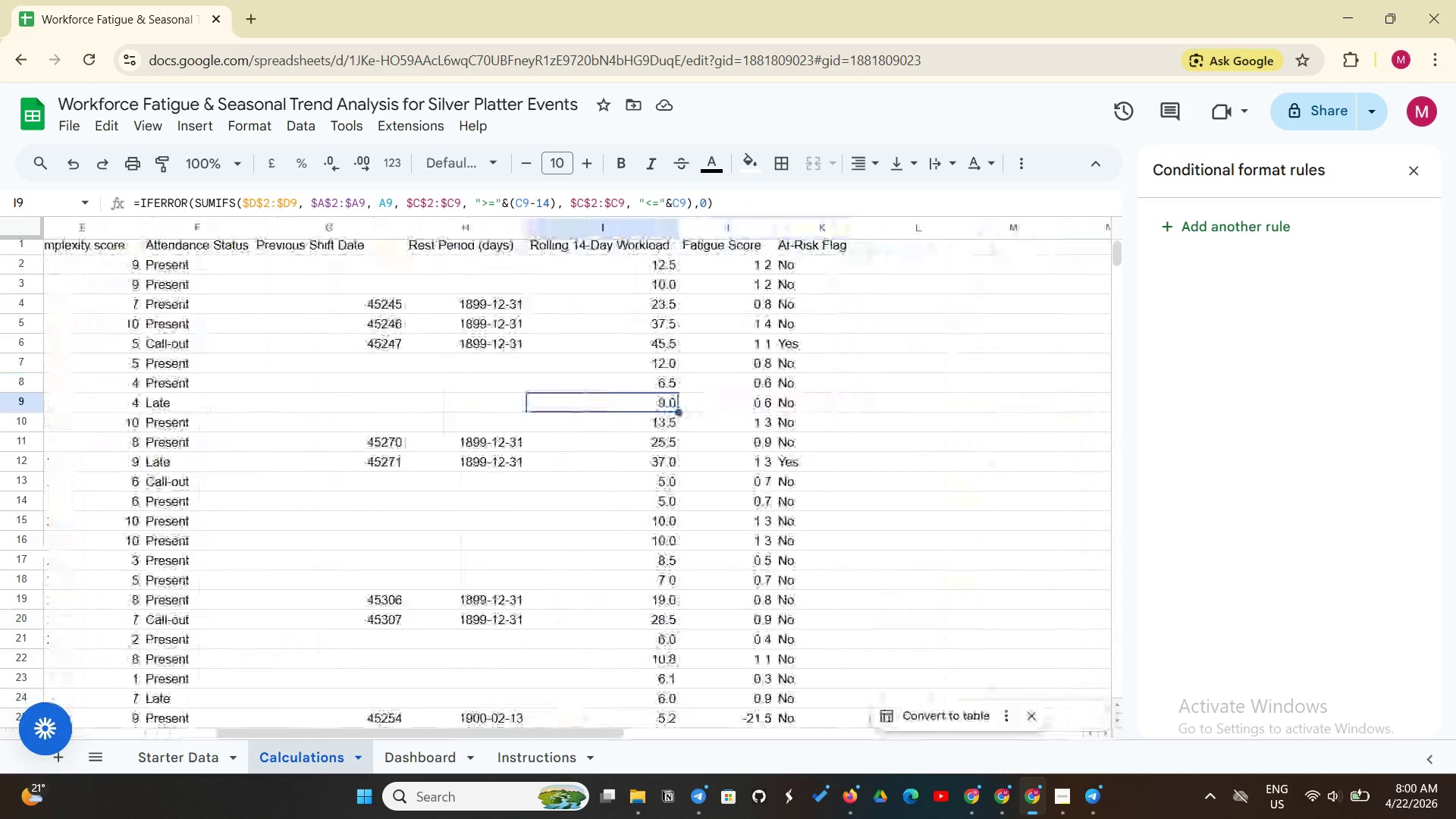 
wait(23.33)
 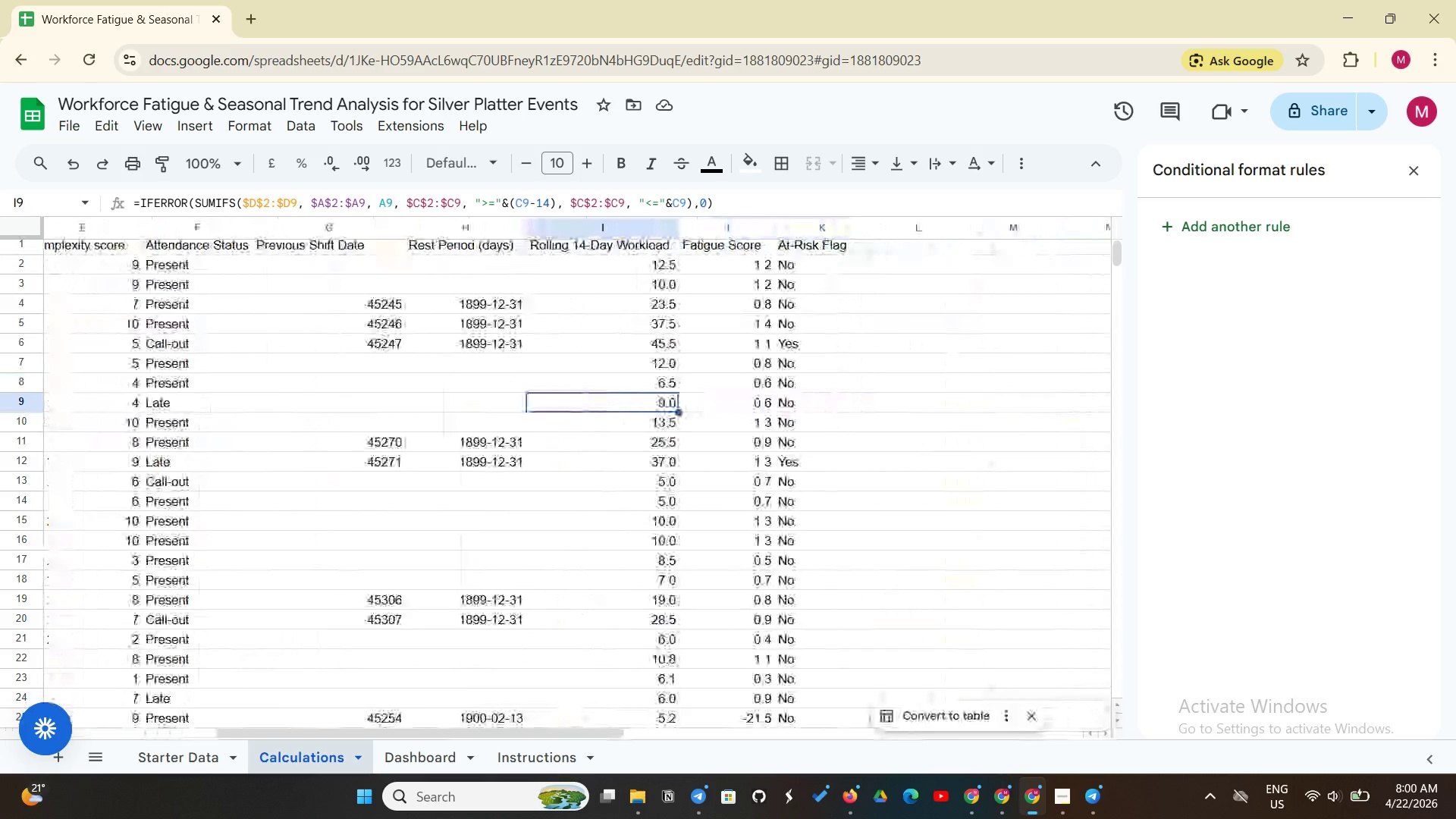 
left_click([839, 343])
 